 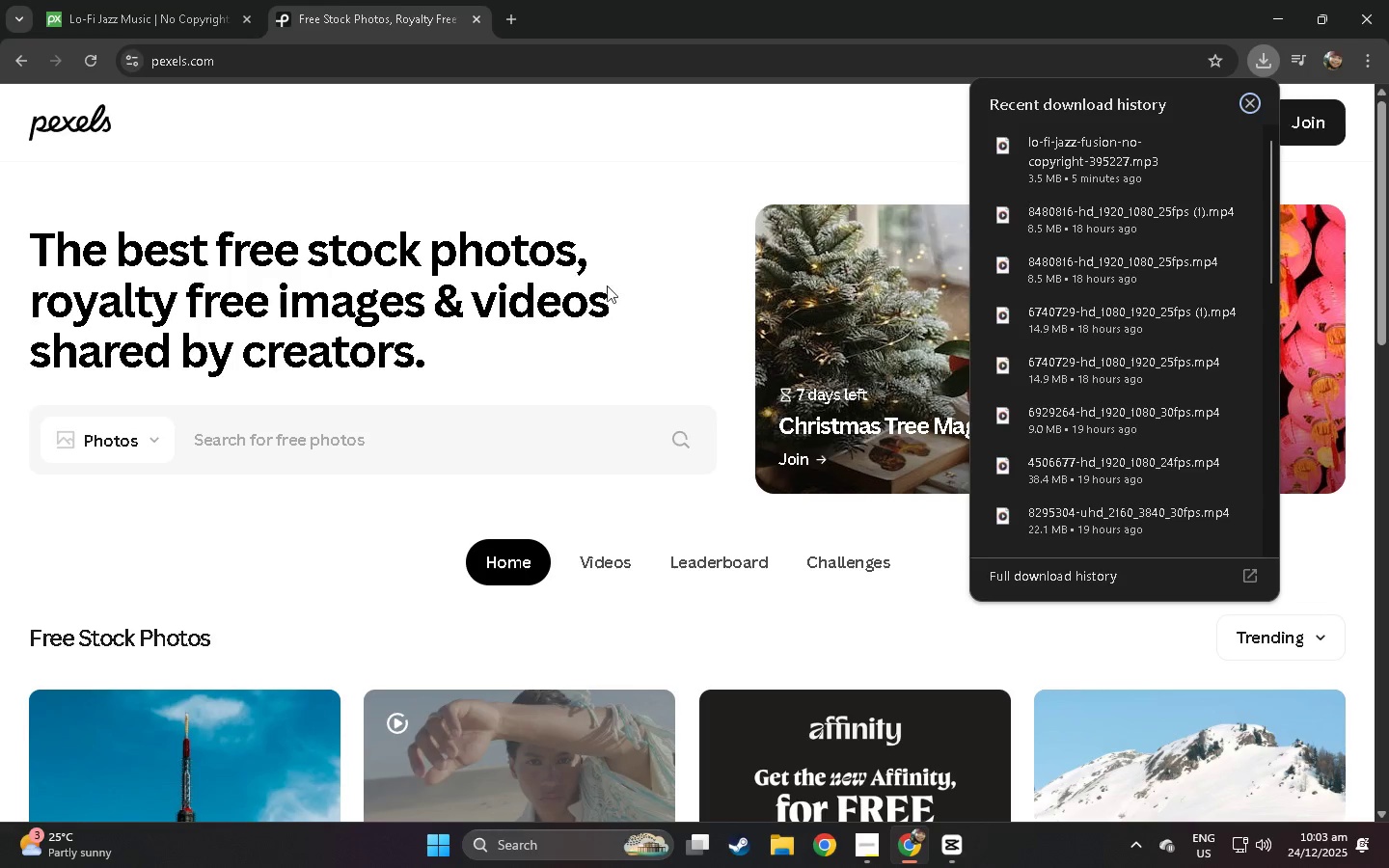 
double_click([96, 436])
 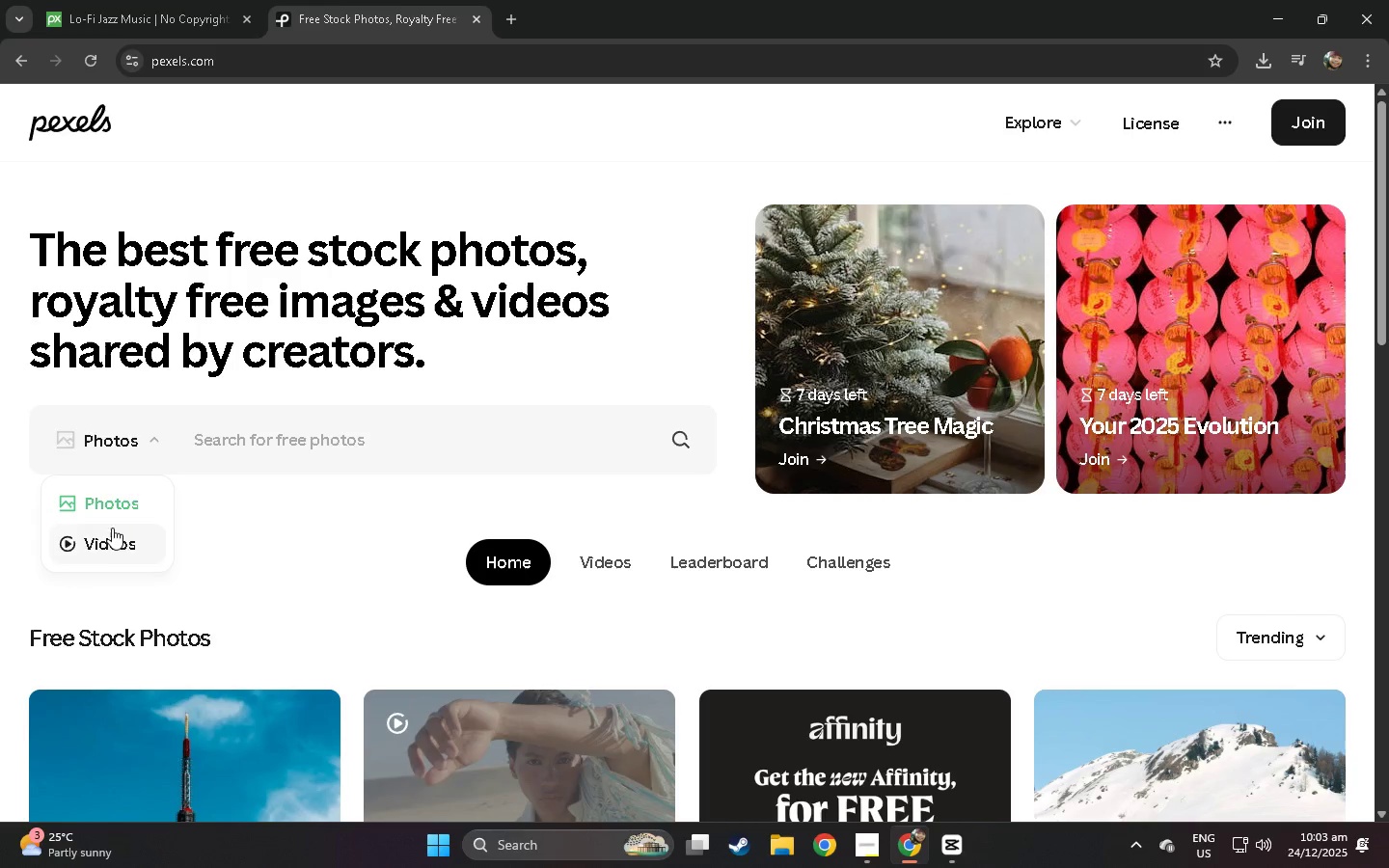 
double_click([254, 448])
 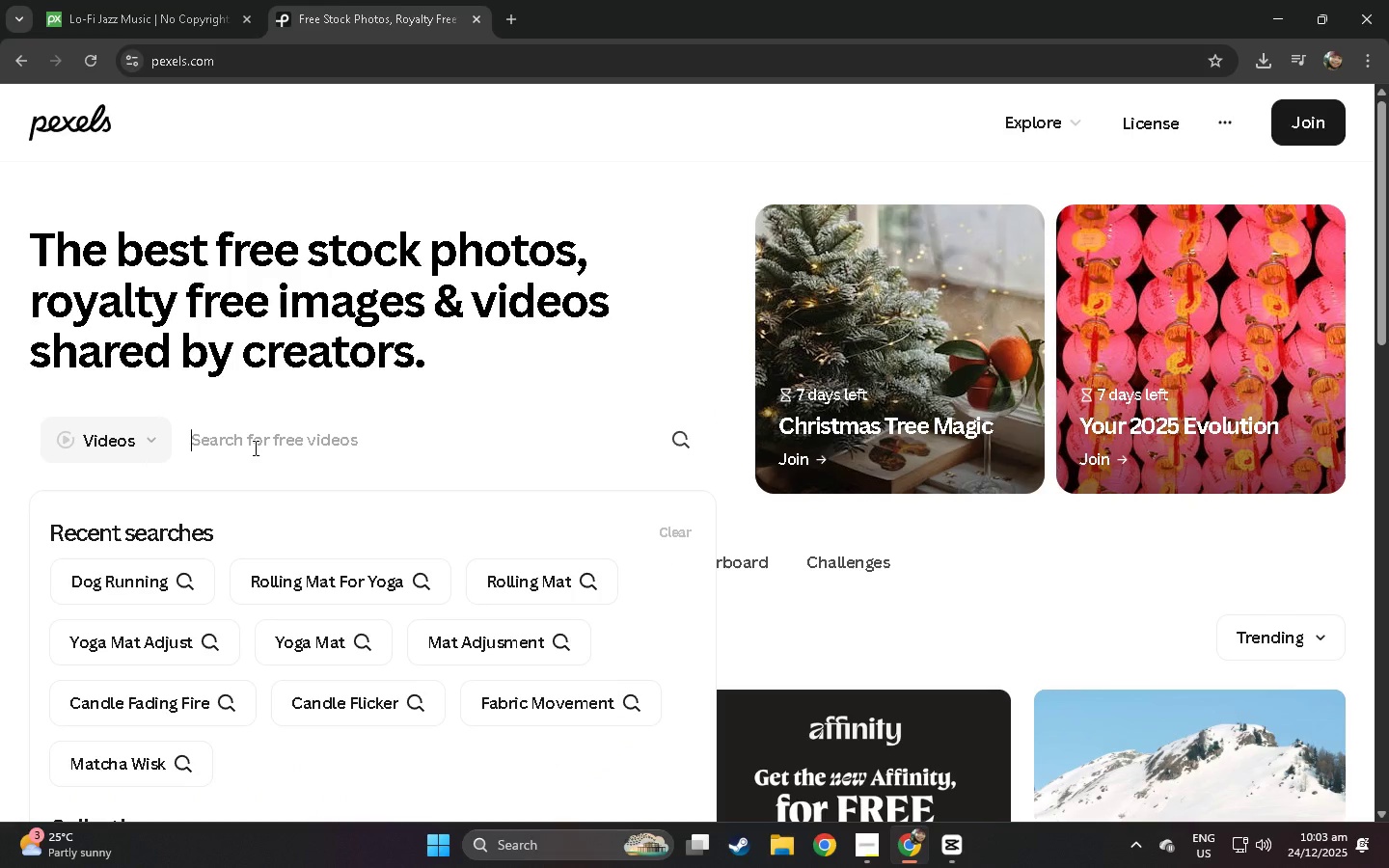 
type(barista making s)
key(Backspace)
type(espresso in cozy fo)
key(Backspace)
key(Backspace)
type(coffee)
 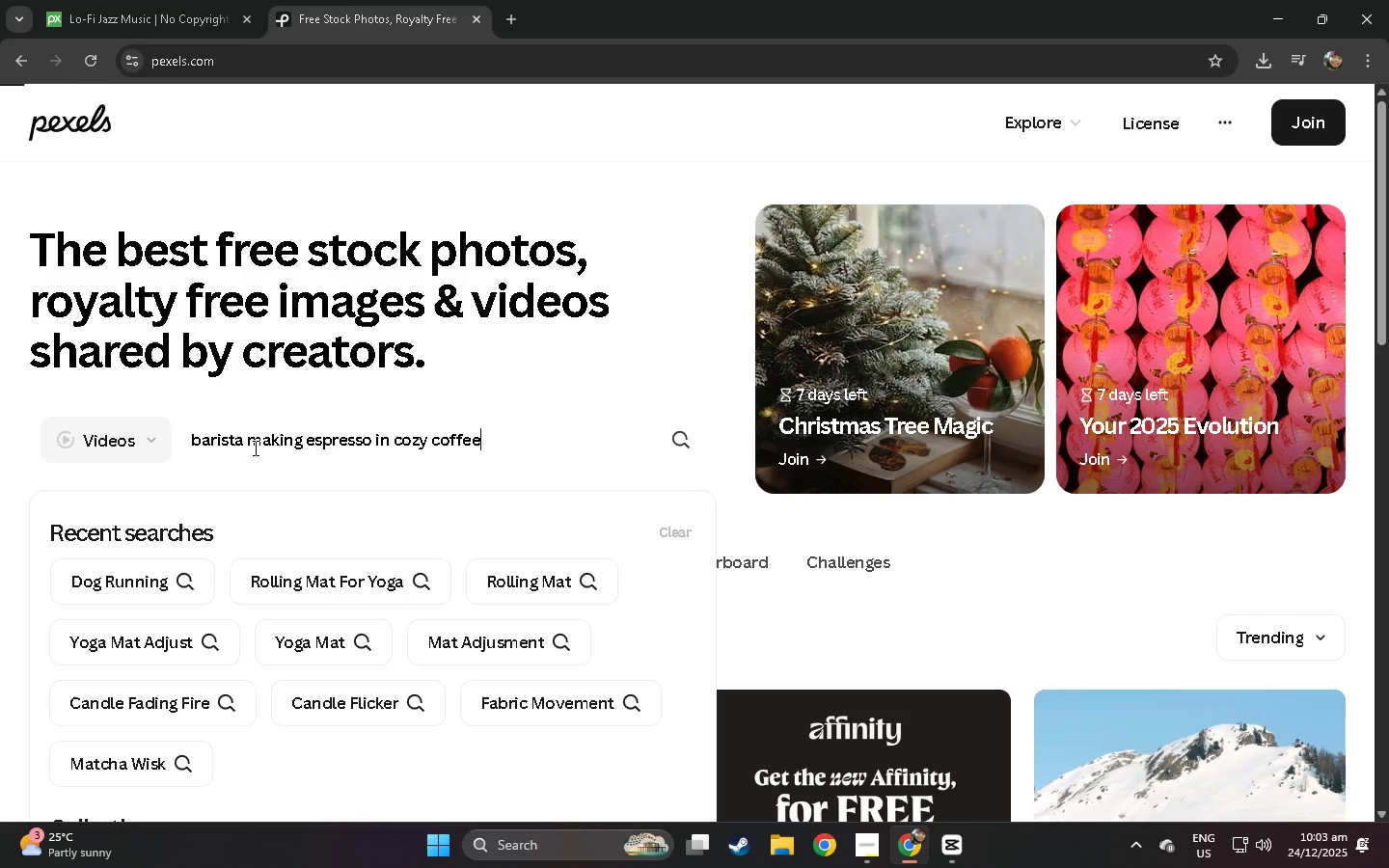 
key(Enter)
 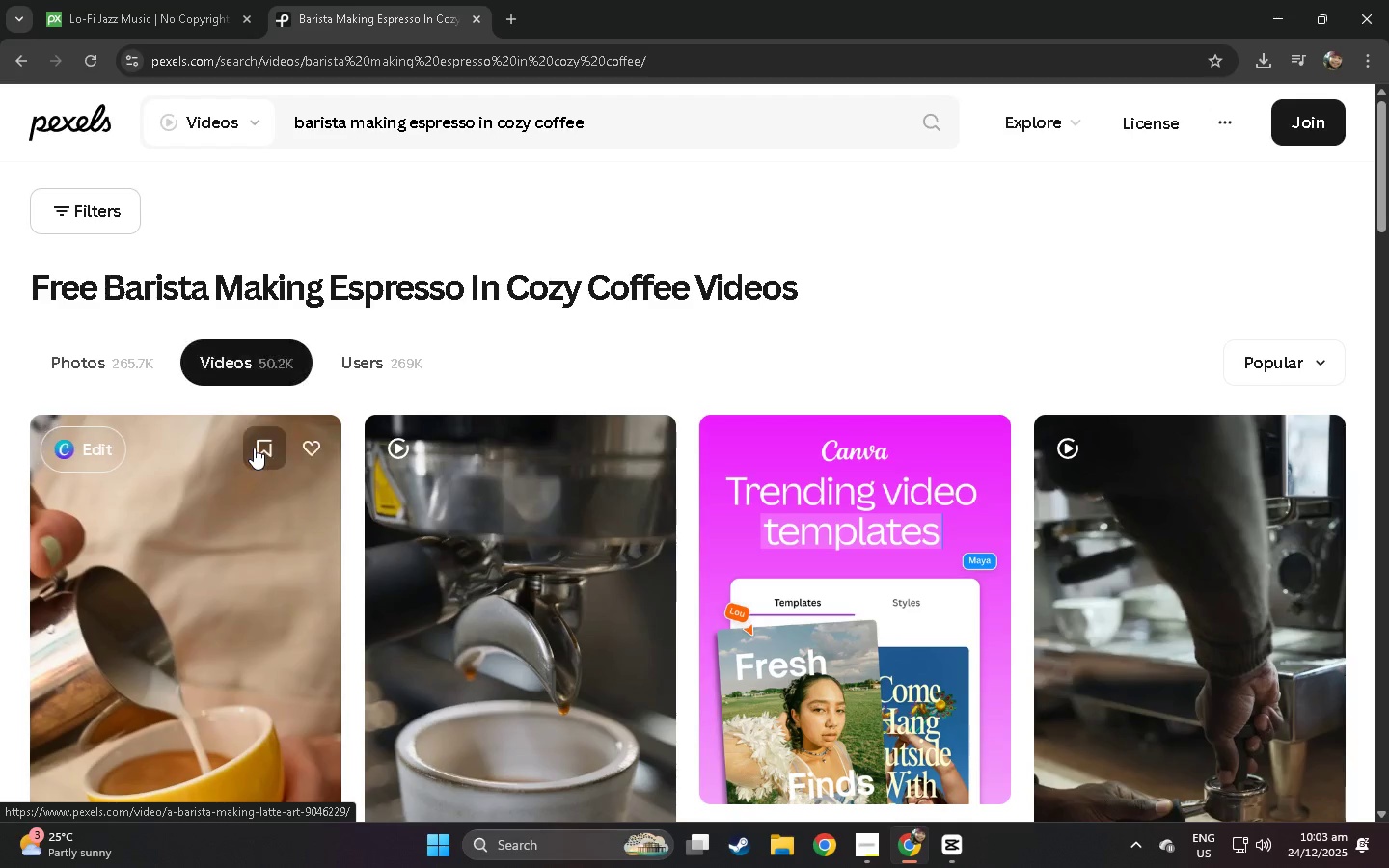 
scroll: coordinate [254, 448], scroll_direction: down, amount: 9.0
 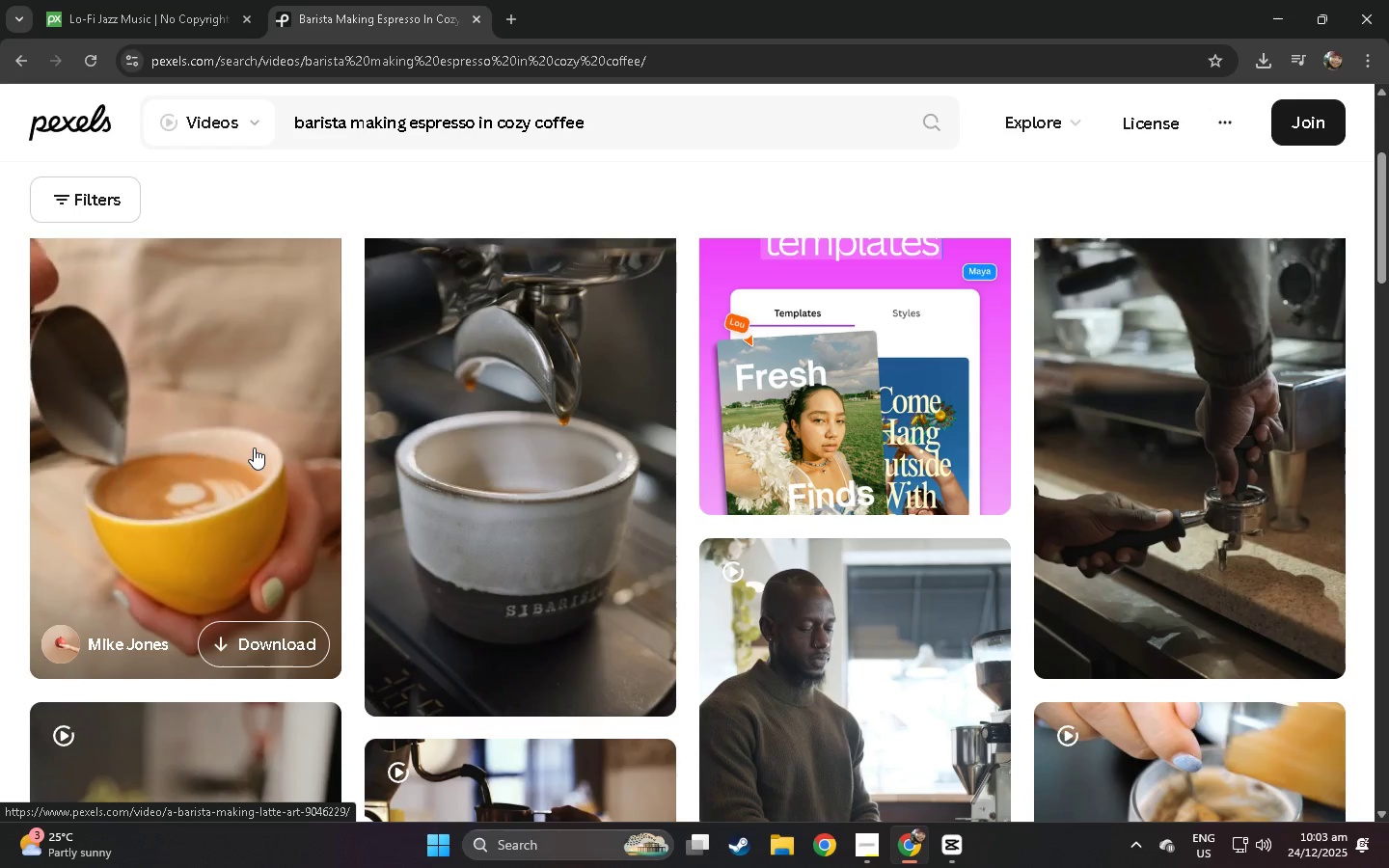 
wait(7.49)
 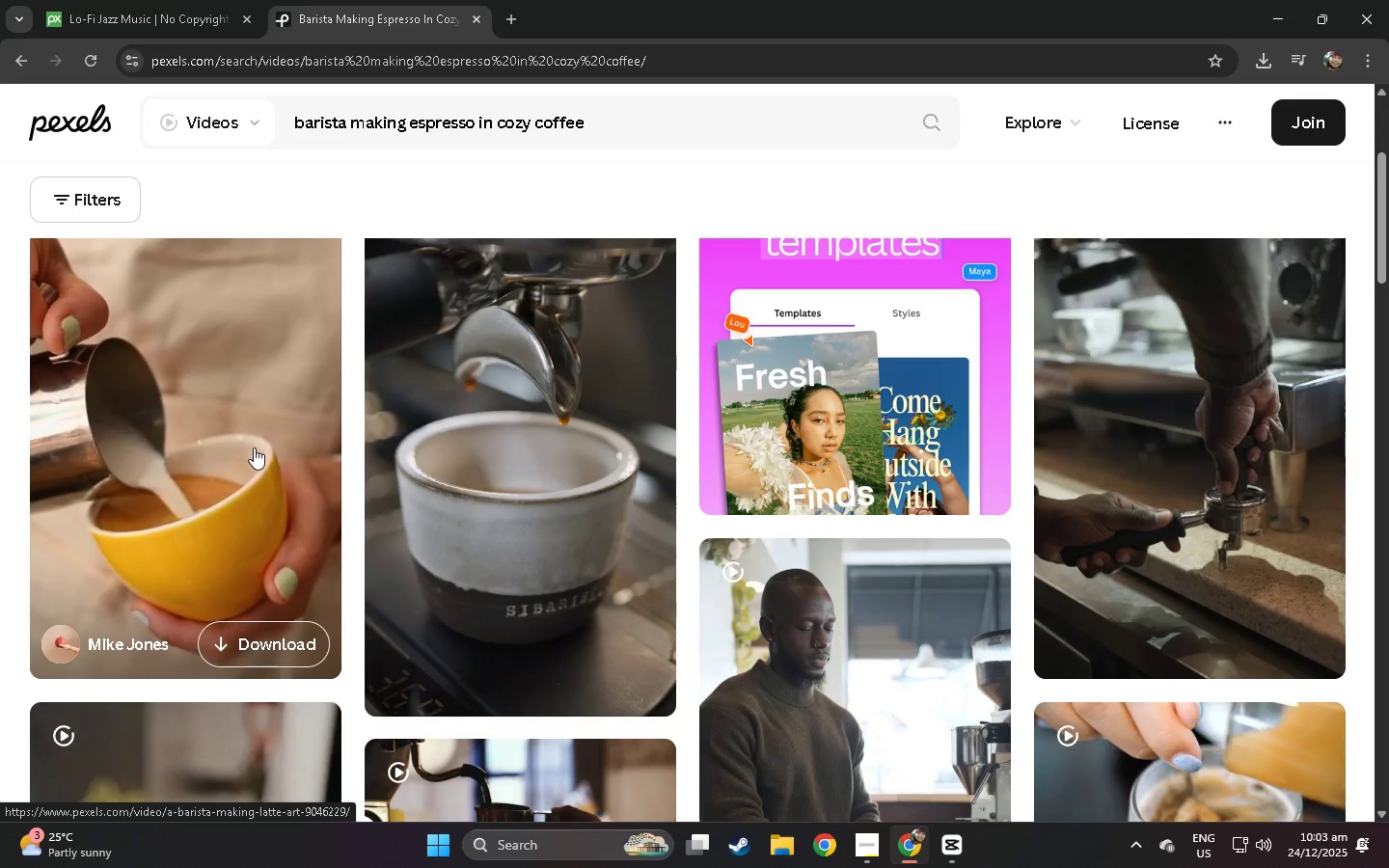 
scroll: coordinate [320, 413], scroll_direction: down, amount: 16.0
 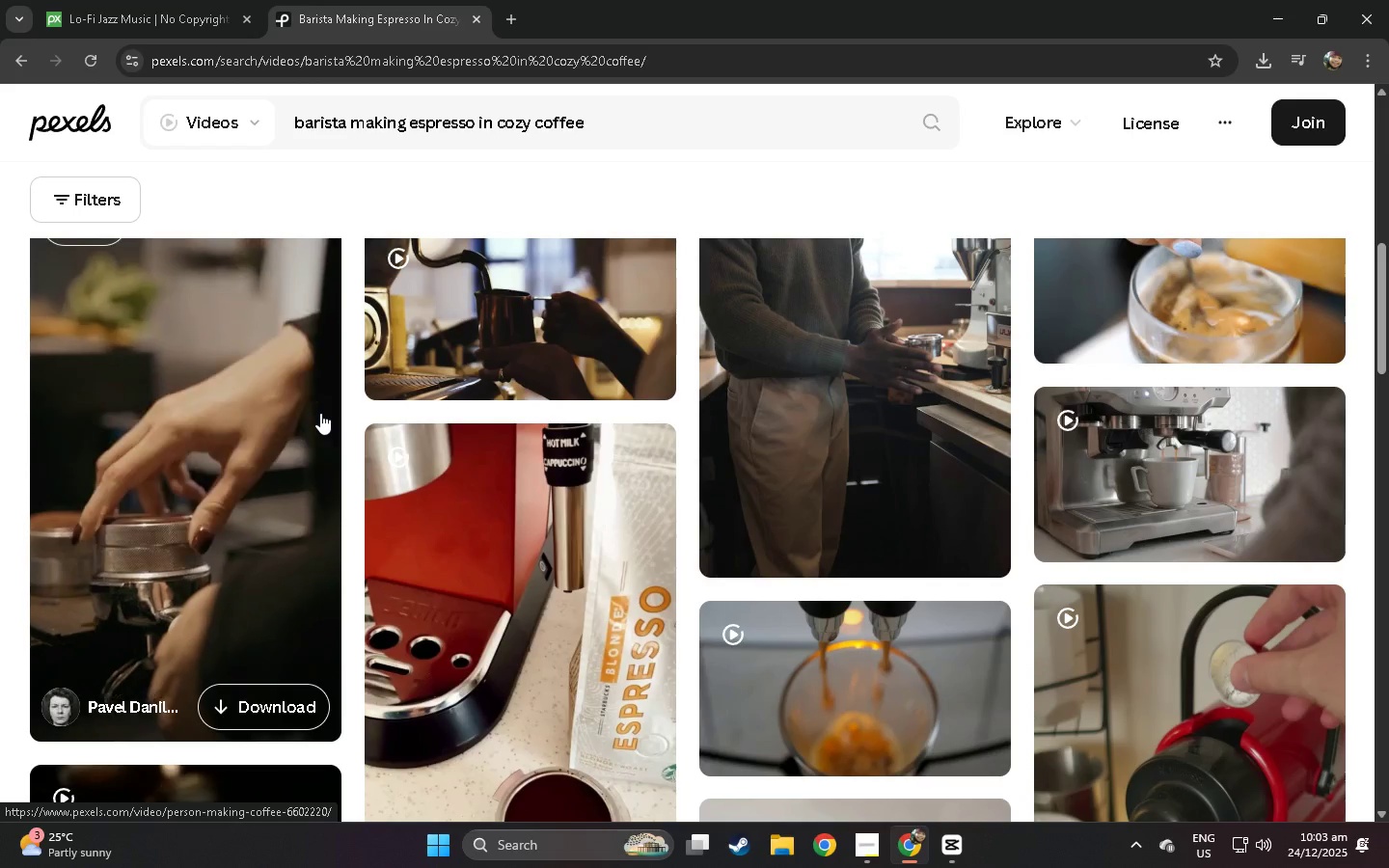 
scroll: coordinate [320, 413], scroll_direction: up, amount: 6.0
 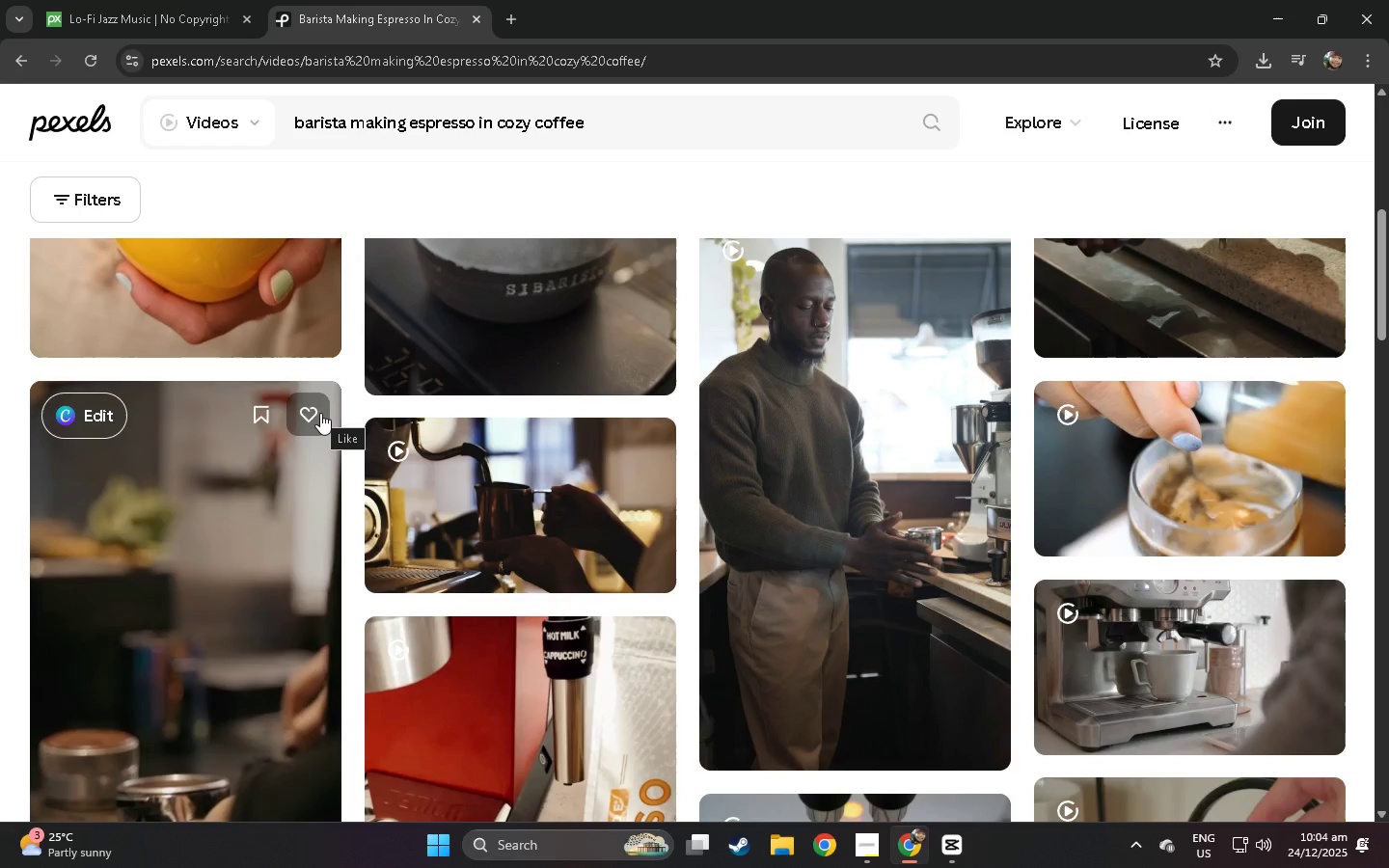 
scroll: coordinate [320, 413], scroll_direction: down, amount: 3.0
 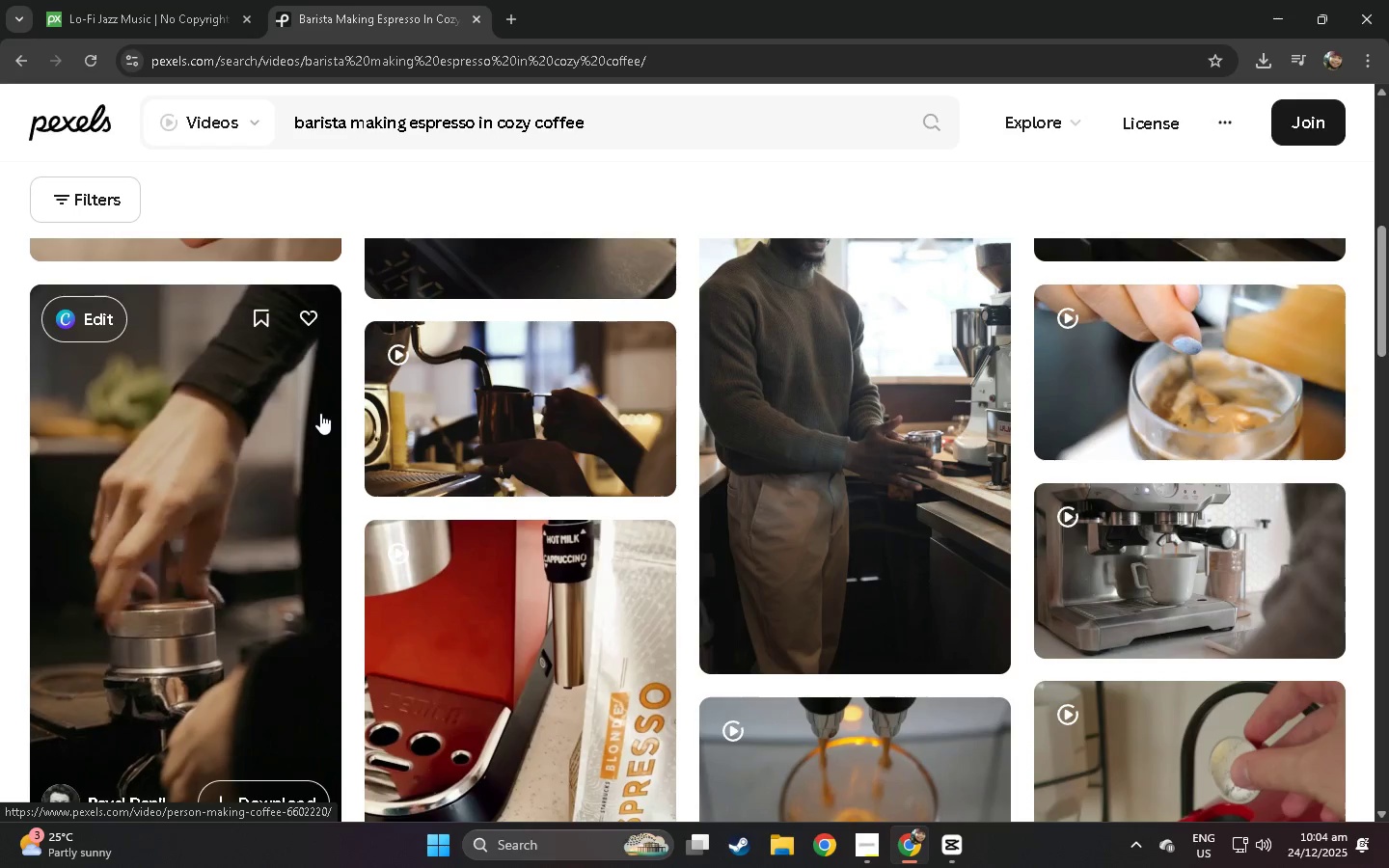 
wait(16.26)
 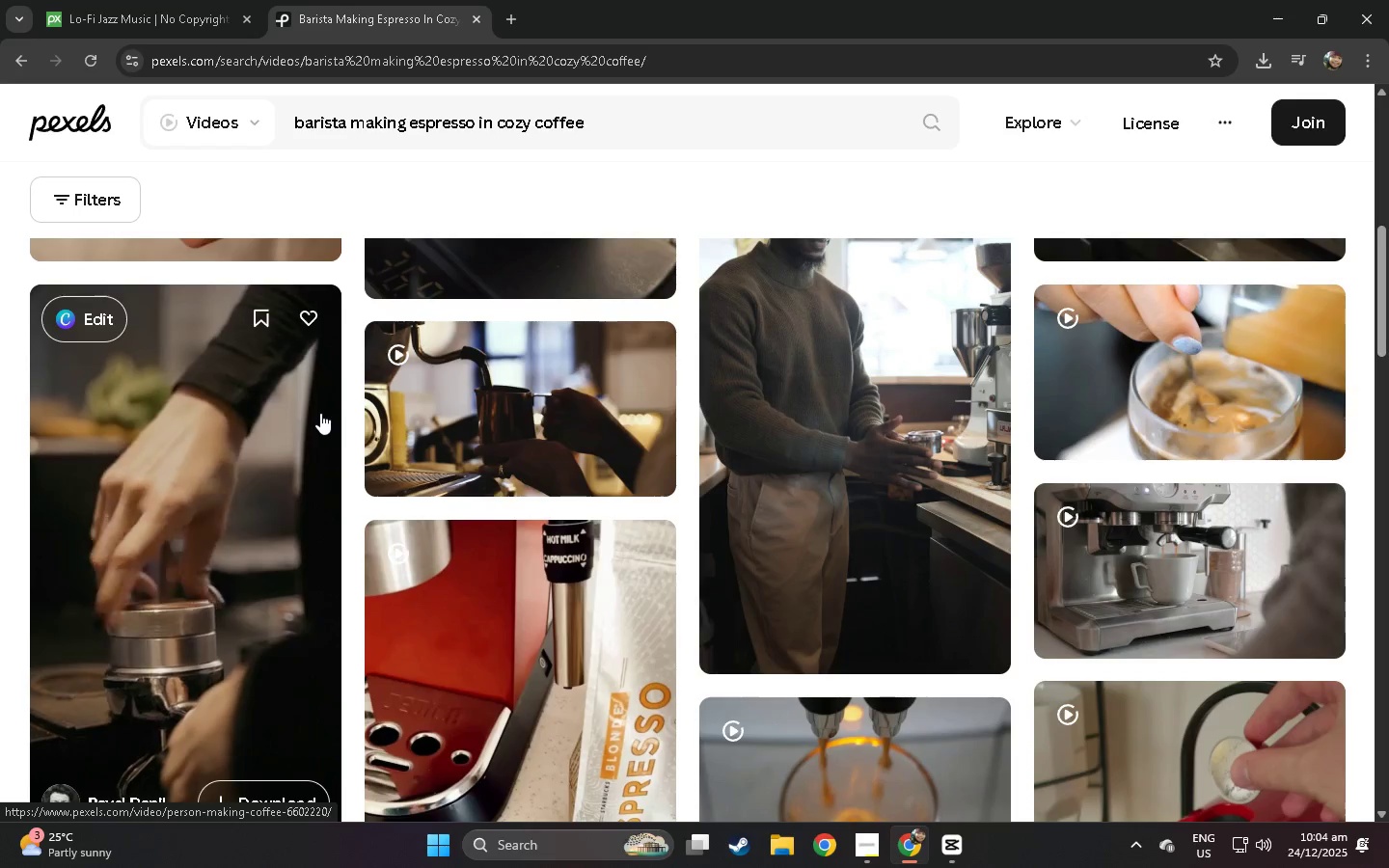 
scroll: coordinate [320, 413], scroll_direction: up, amount: 4.0
 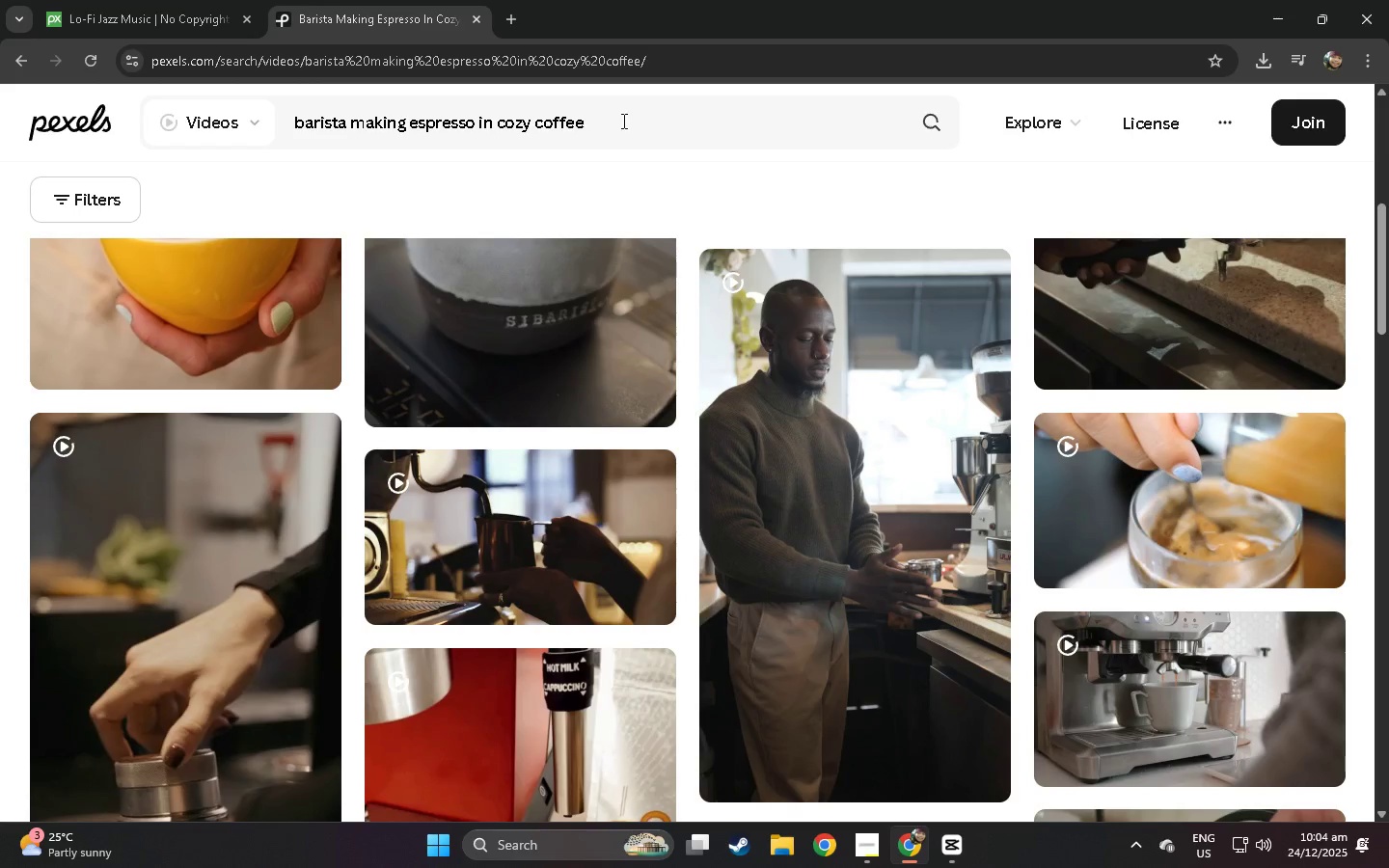 
left_click_drag(start_coordinate=[627, 117], to_coordinate=[79, 118])
 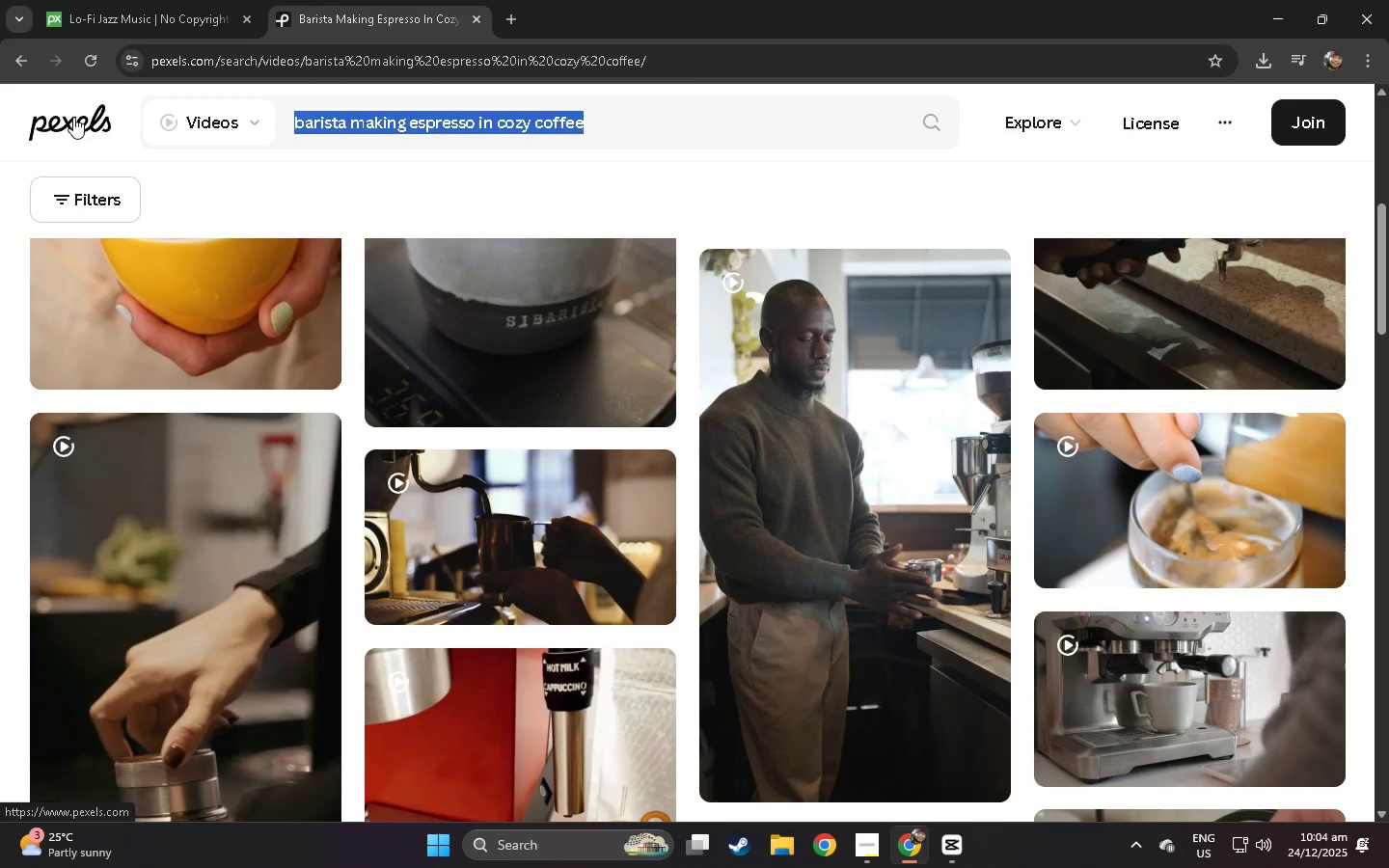 
type(darik )
key(Backspace)
key(Backspace)
type( basement brick)
 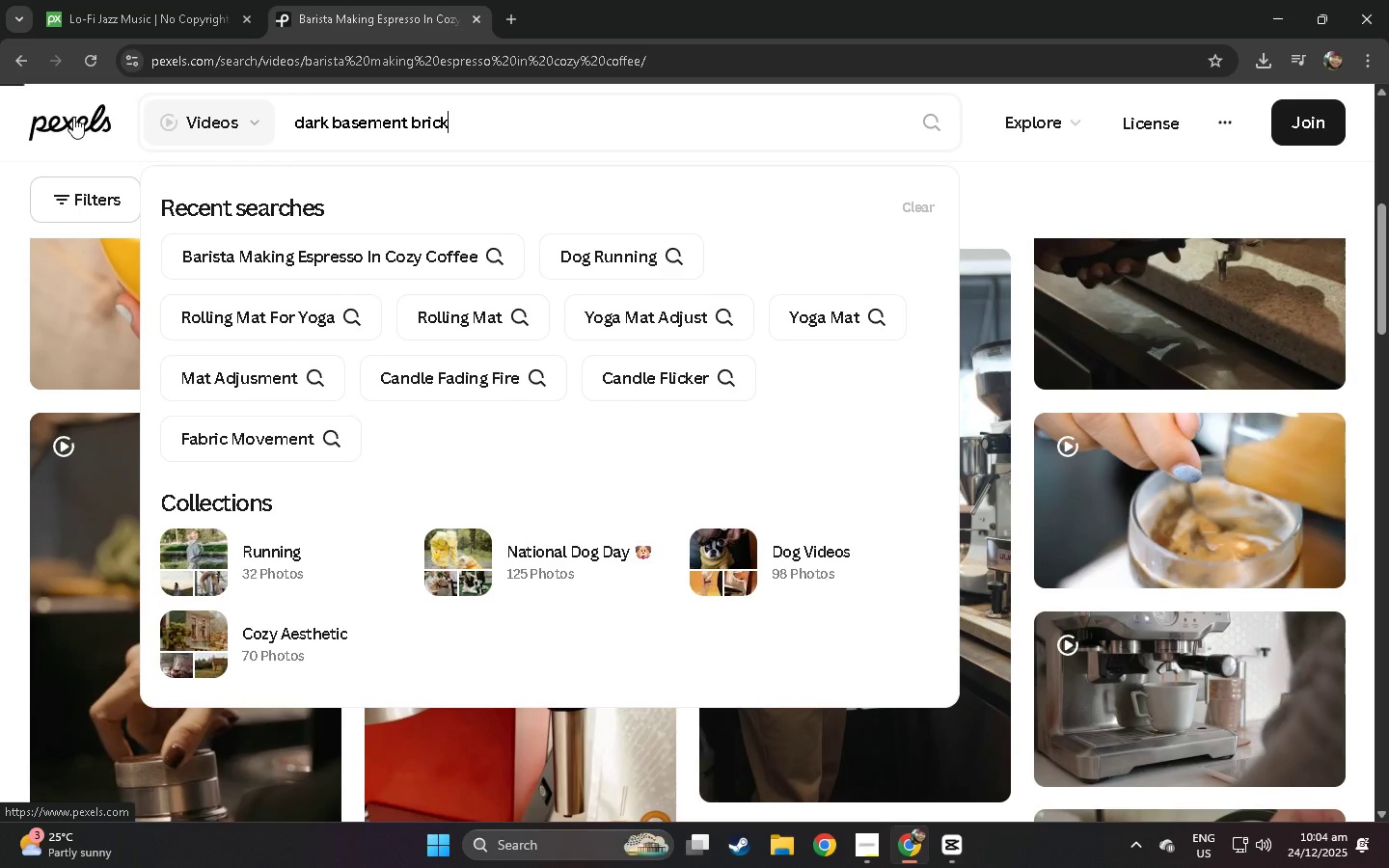 
key(Enter)
 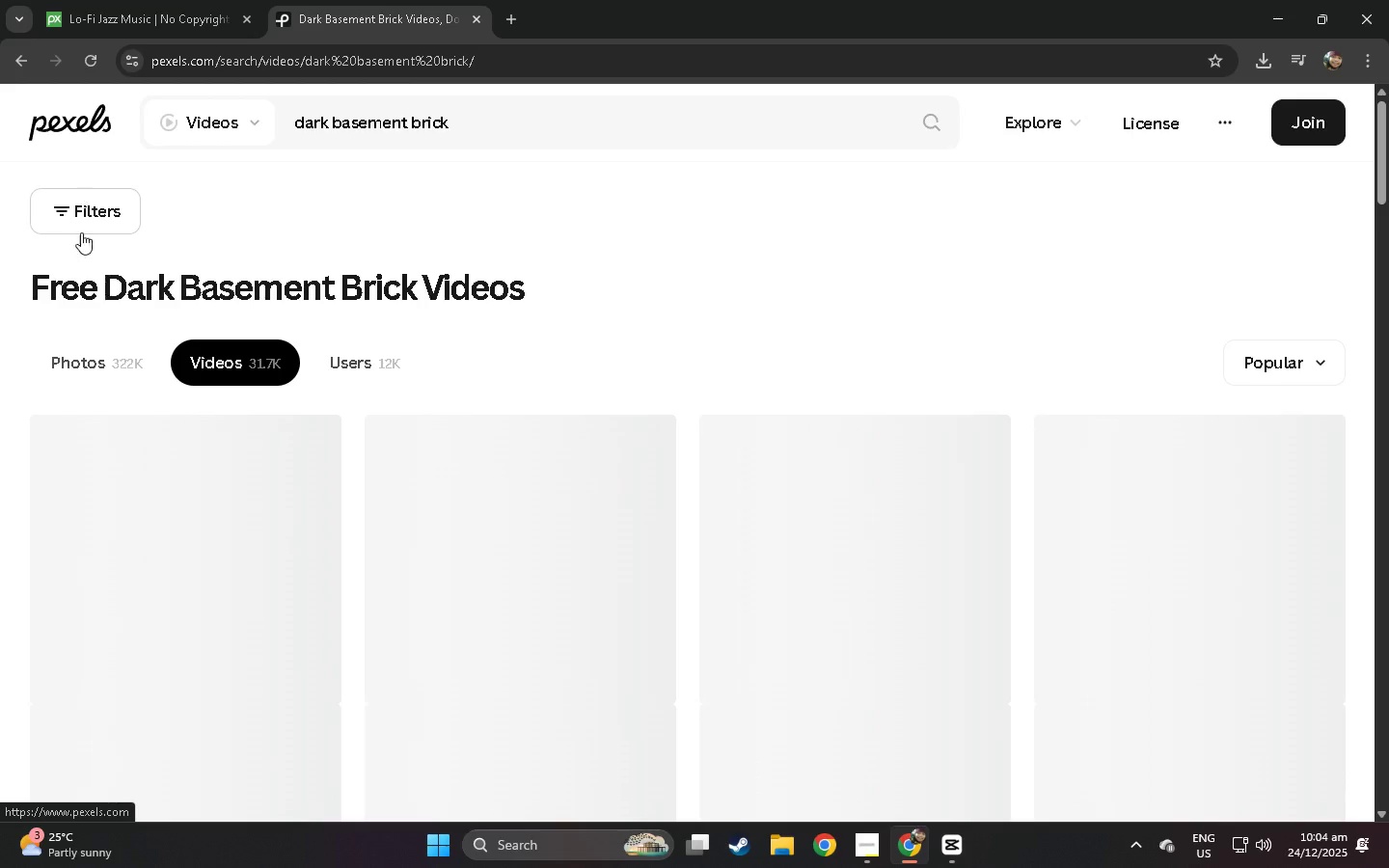 
scroll: coordinate [0, 353], scroll_direction: down, amount: 9.0
 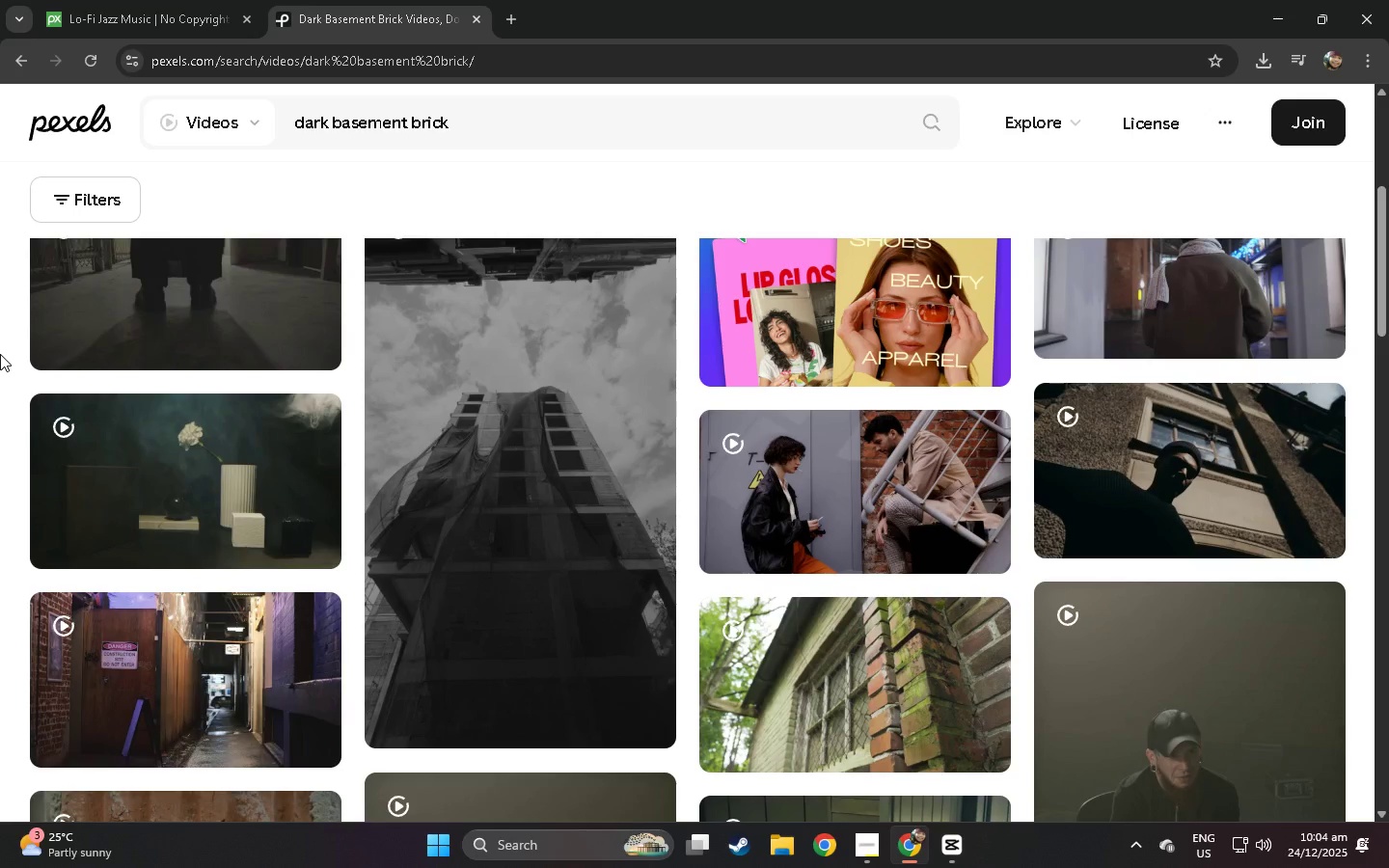 
scroll: coordinate [0, 354], scroll_direction: up, amount: 7.0
 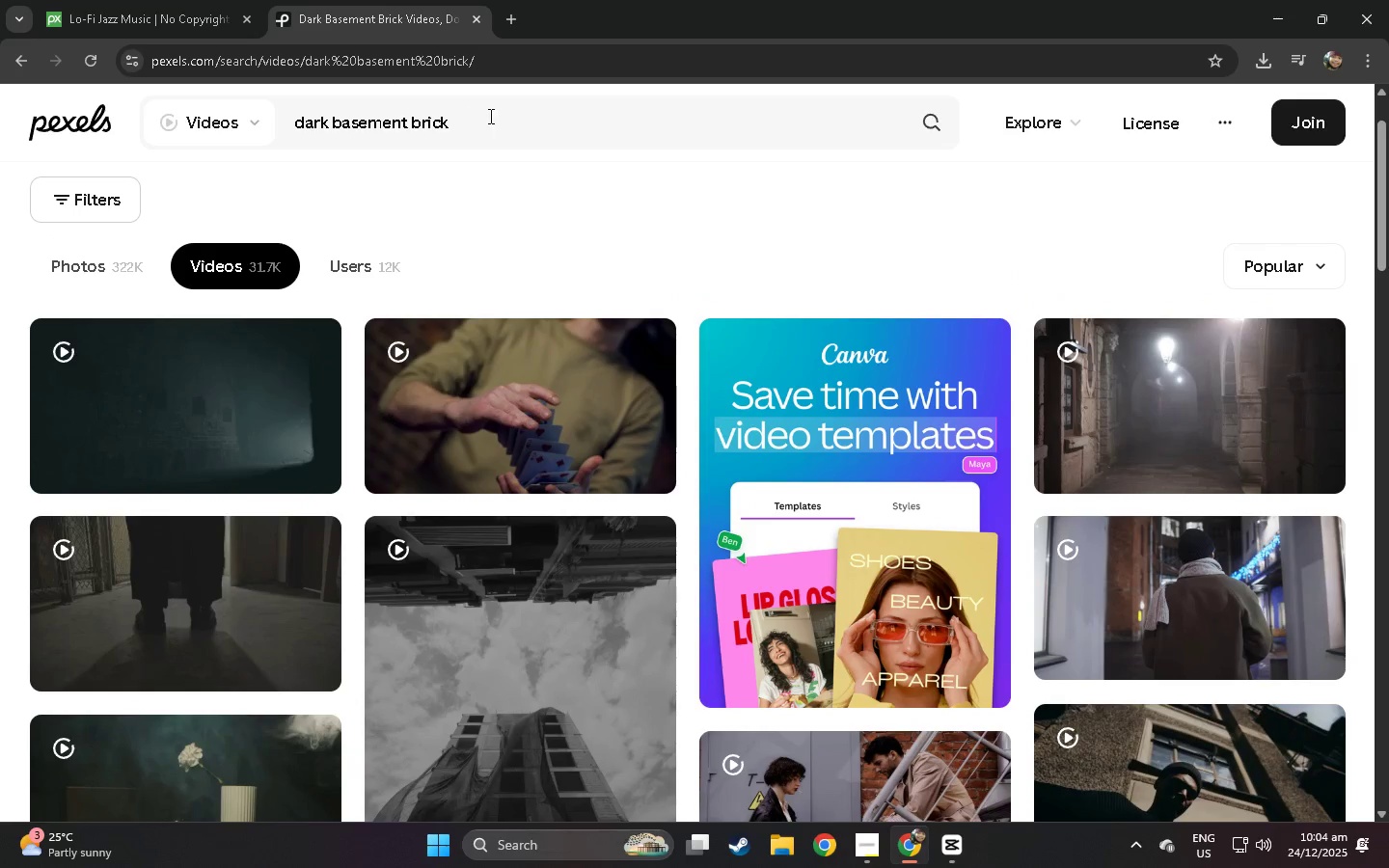 
left_click_drag(start_coordinate=[480, 134], to_coordinate=[227, 132])
 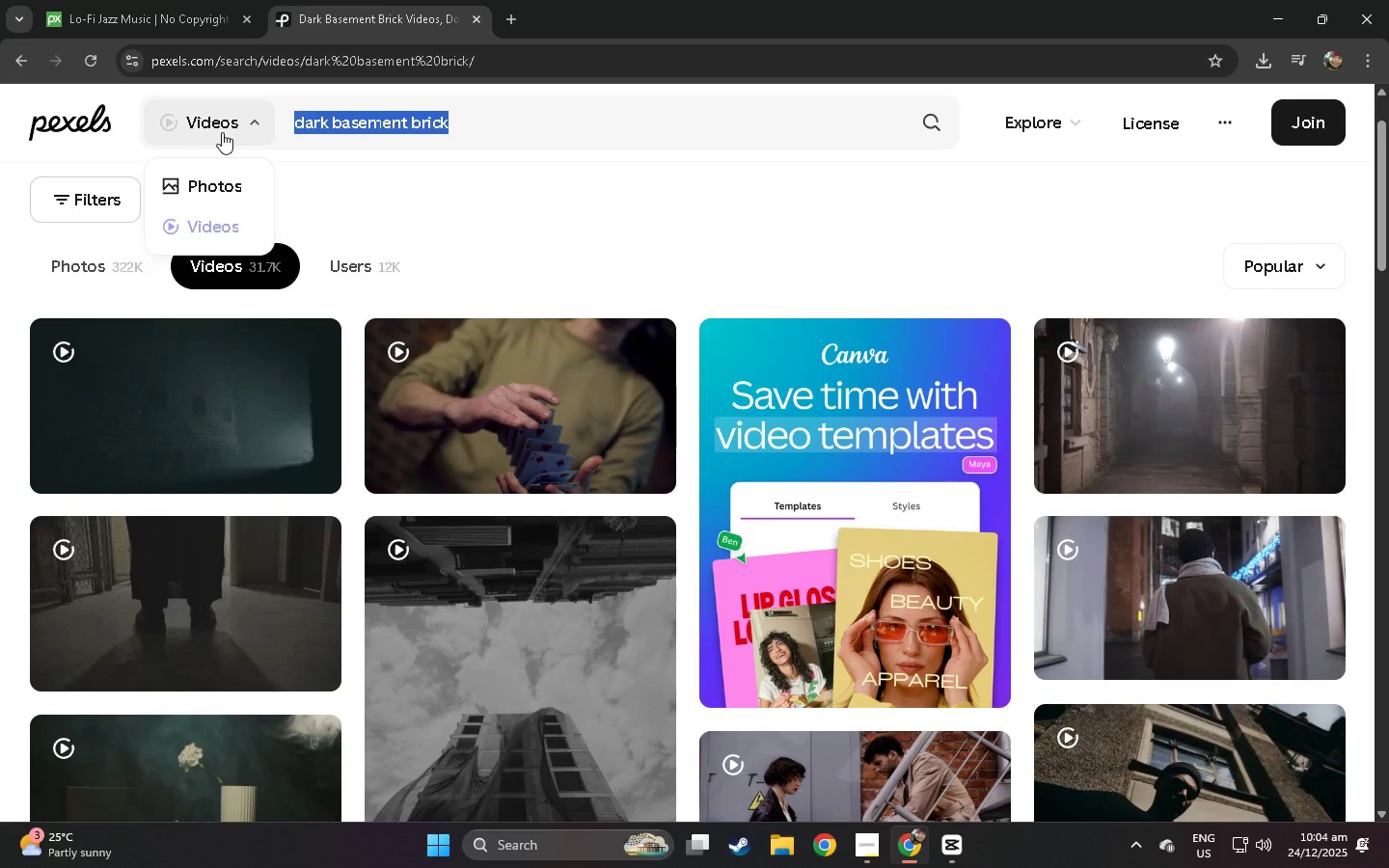 
type(espresso station)
 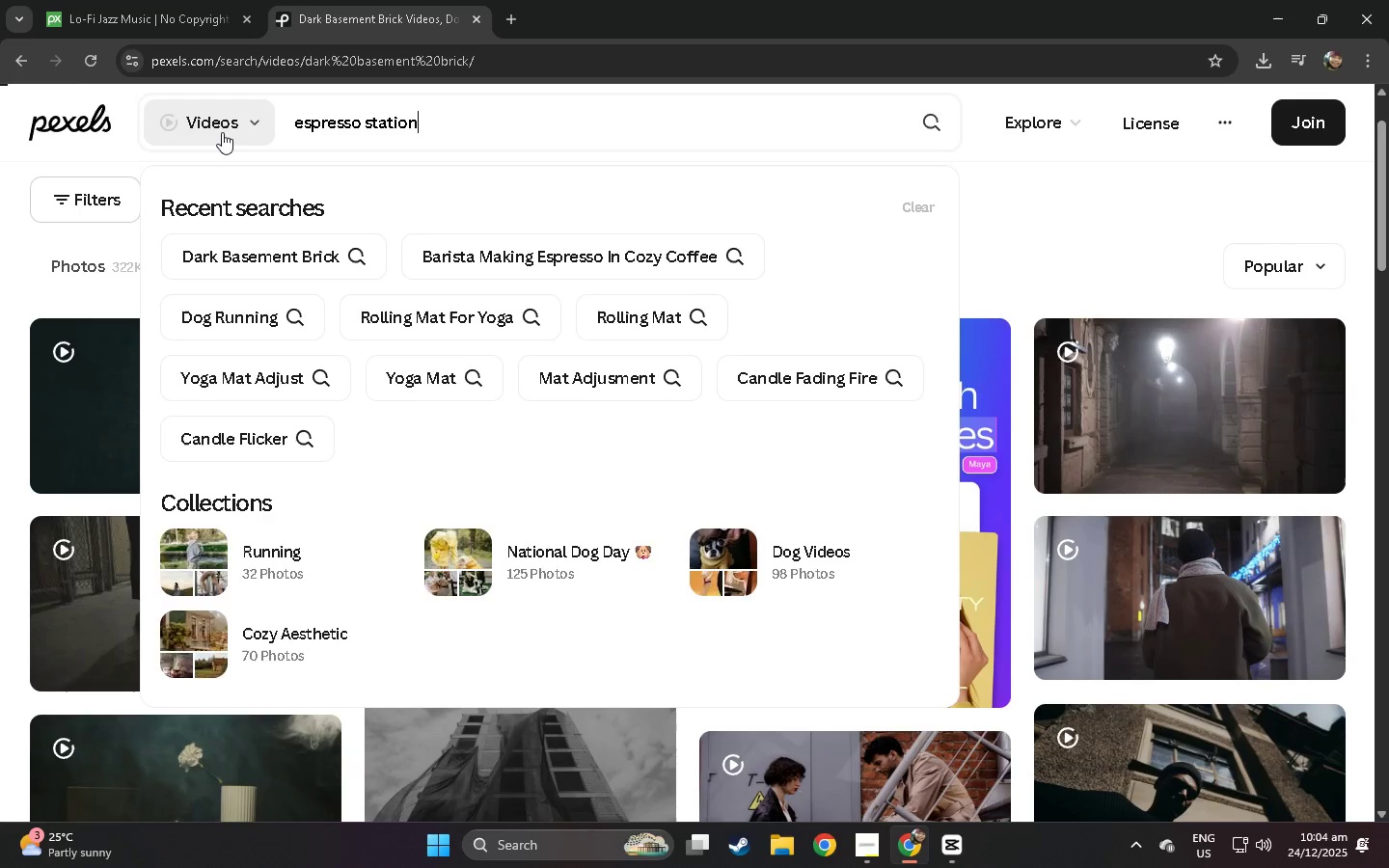 
key(Enter)
 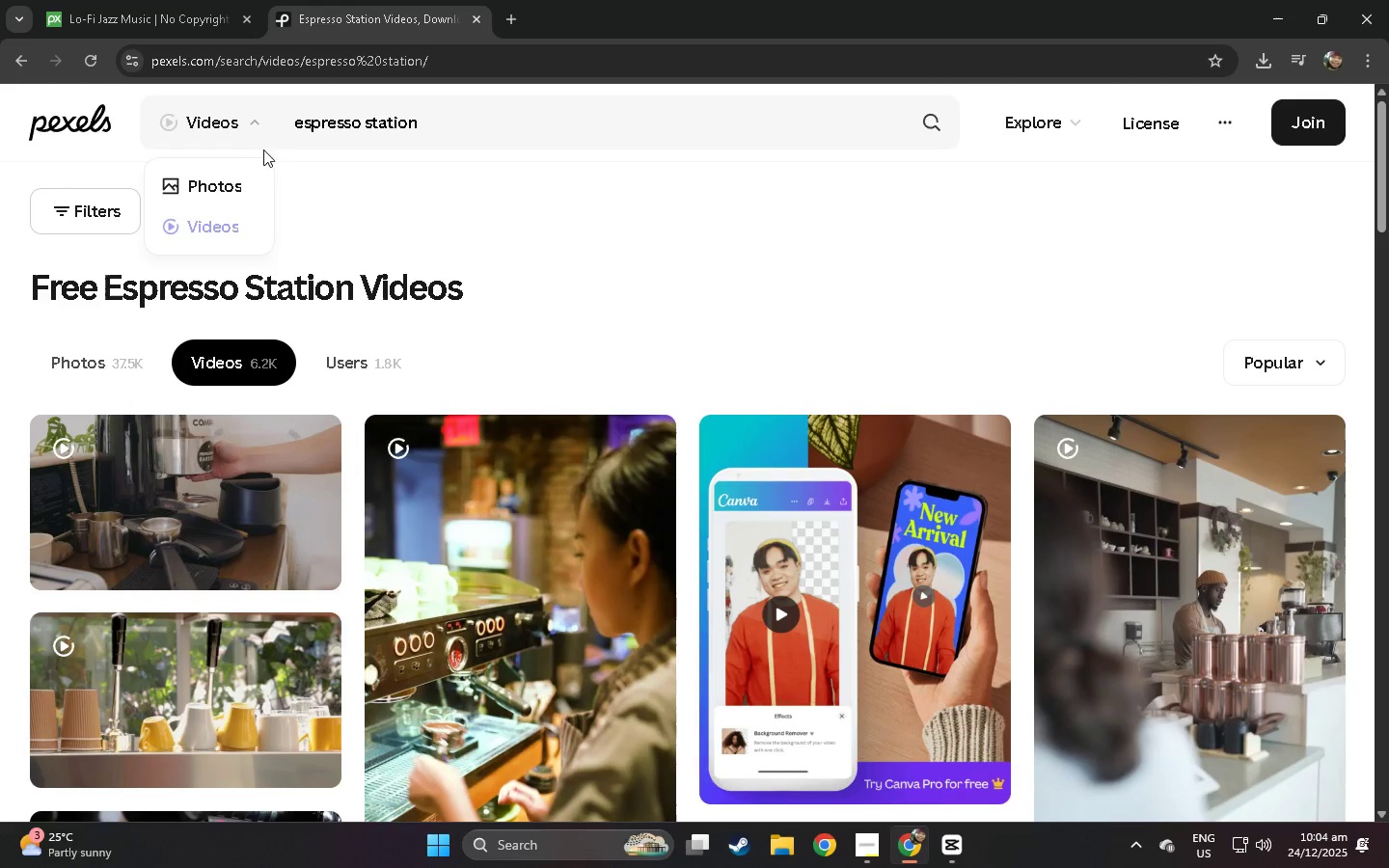 
scroll: coordinate [275, 177], scroll_direction: down, amount: 17.0
 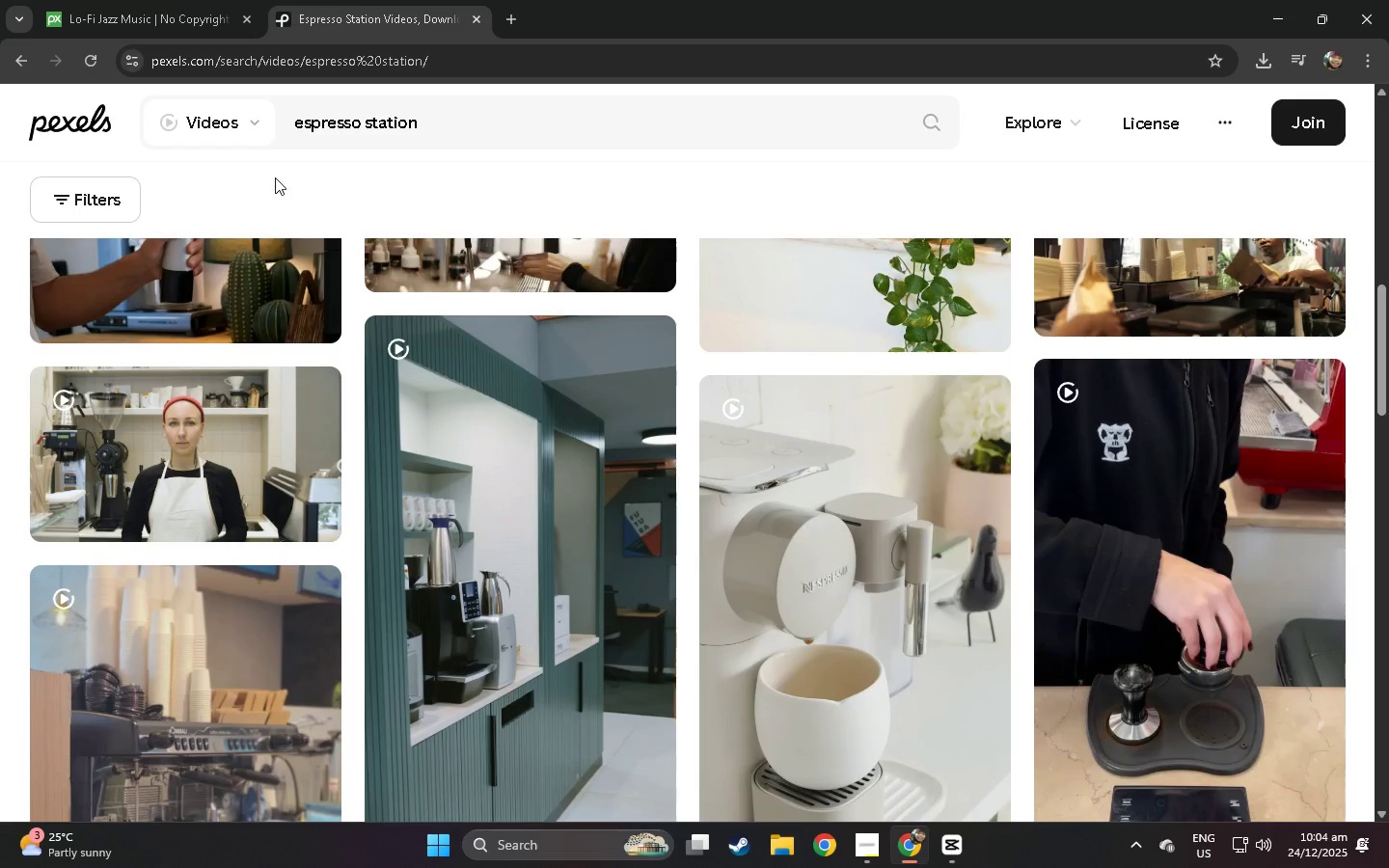 
left_click([260, 354])
 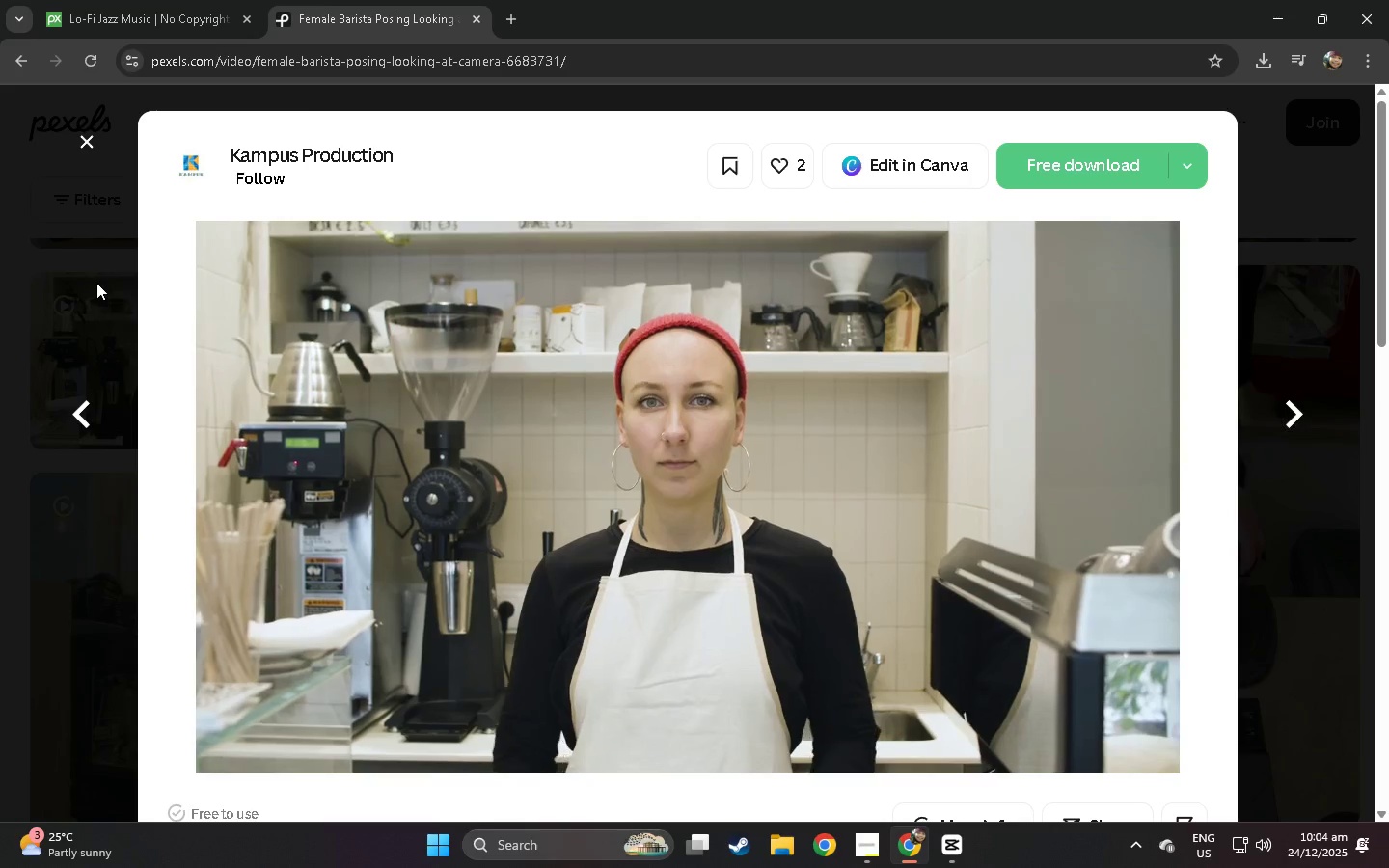 
scroll: coordinate [498, 322], scroll_direction: down, amount: 22.0
 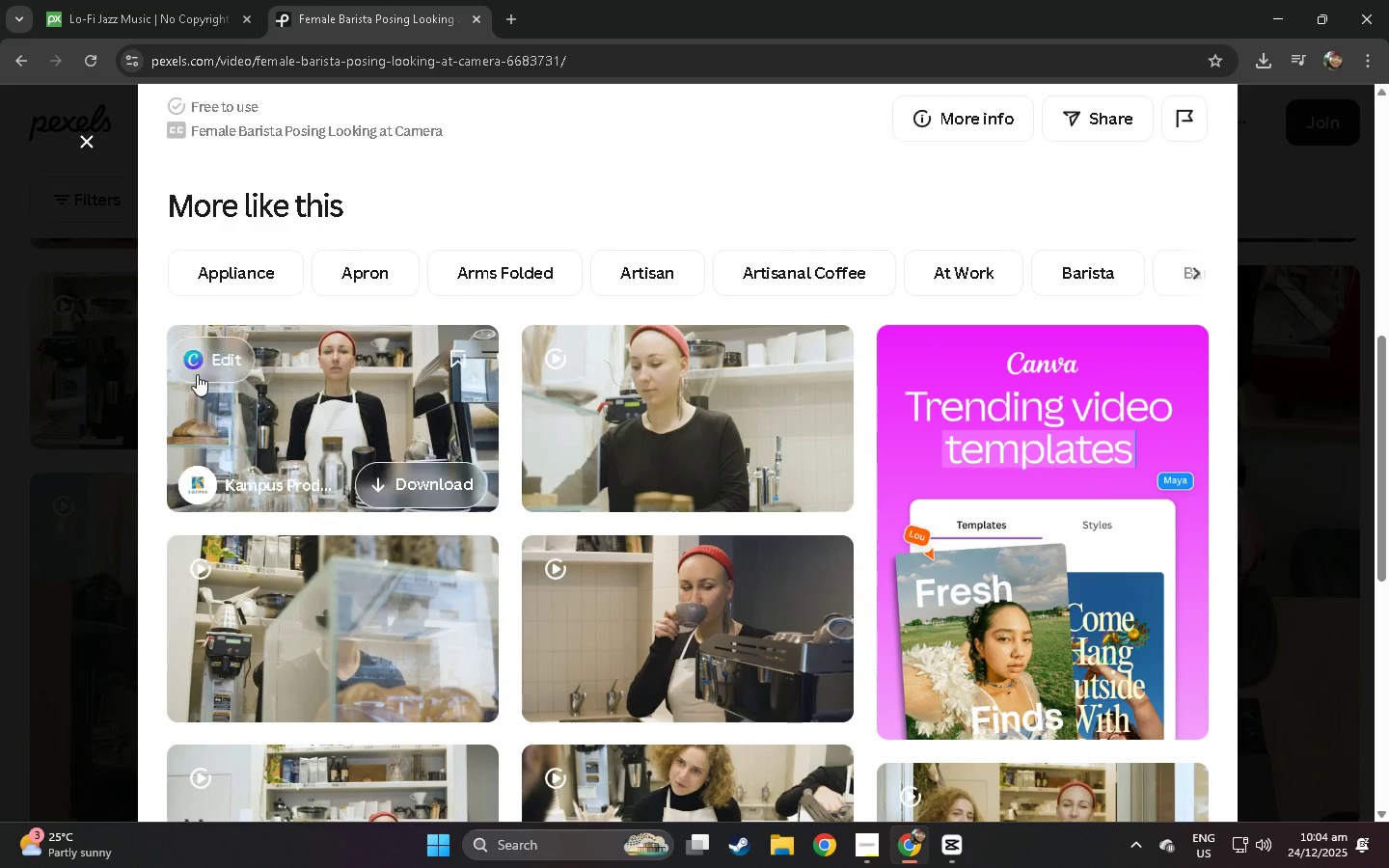 
left_click([0, 405])
 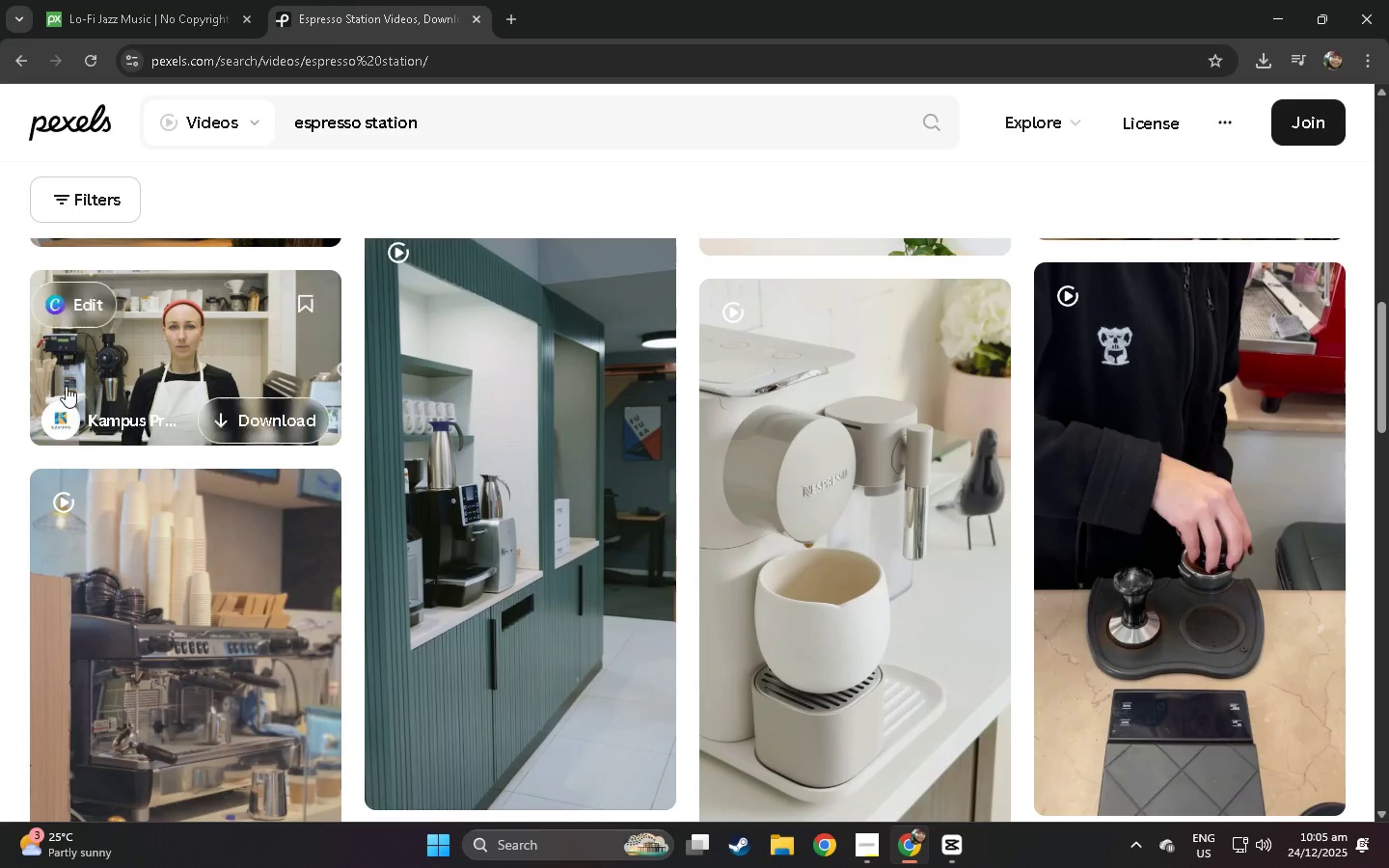 
scroll: coordinate [177, 352], scroll_direction: down, amount: 25.0
 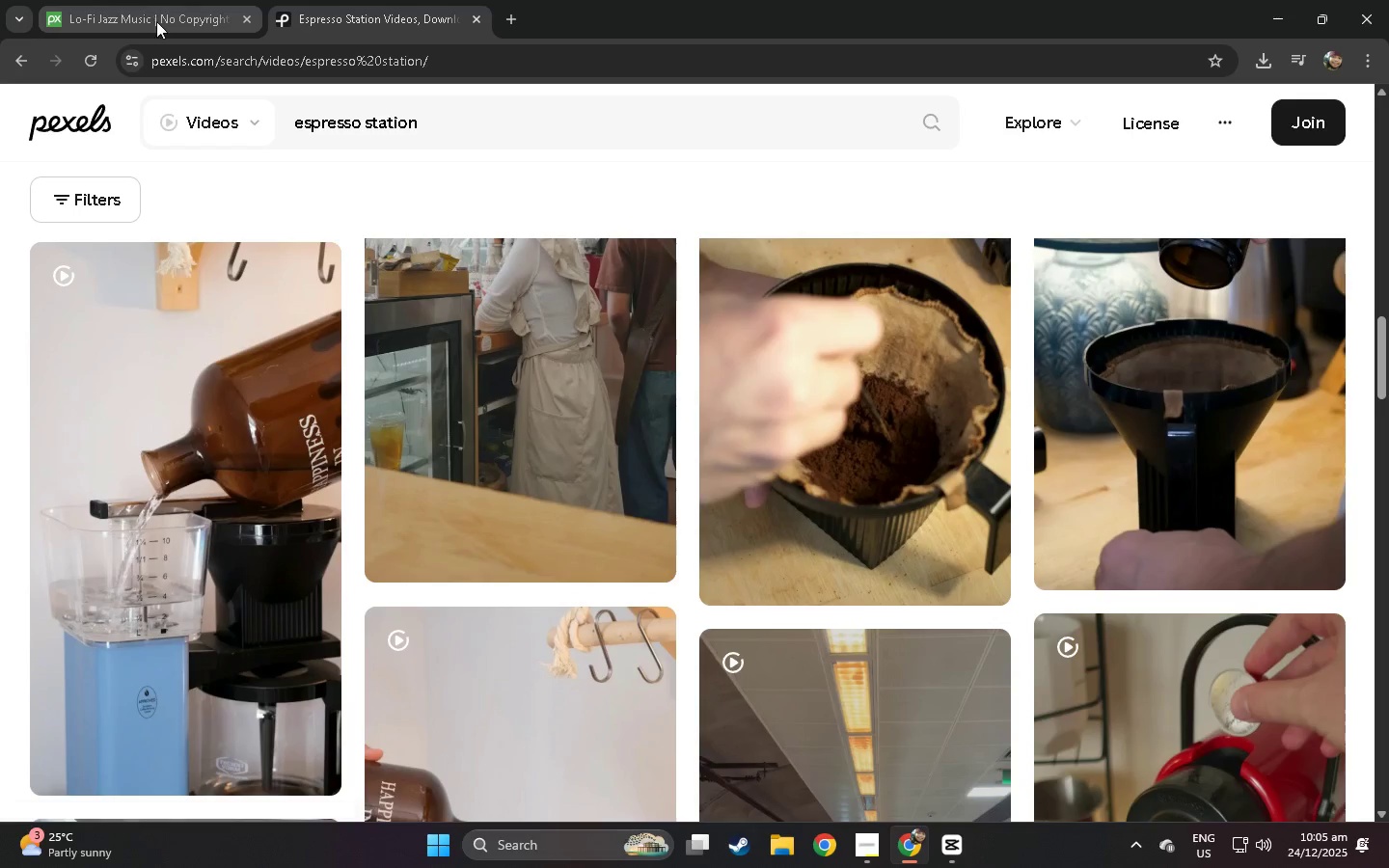 
left_click([27, 61])
 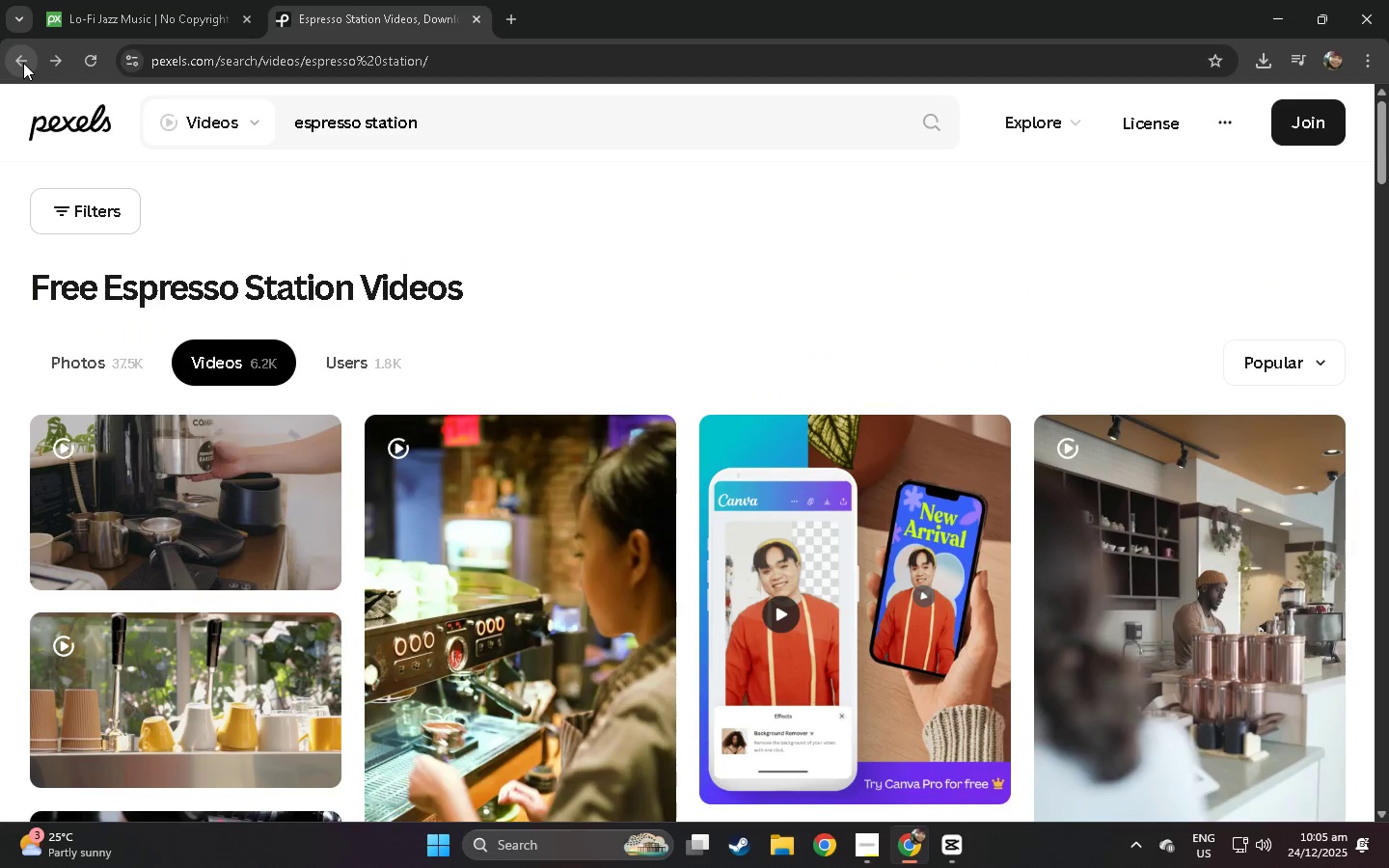 
left_click([23, 63])
 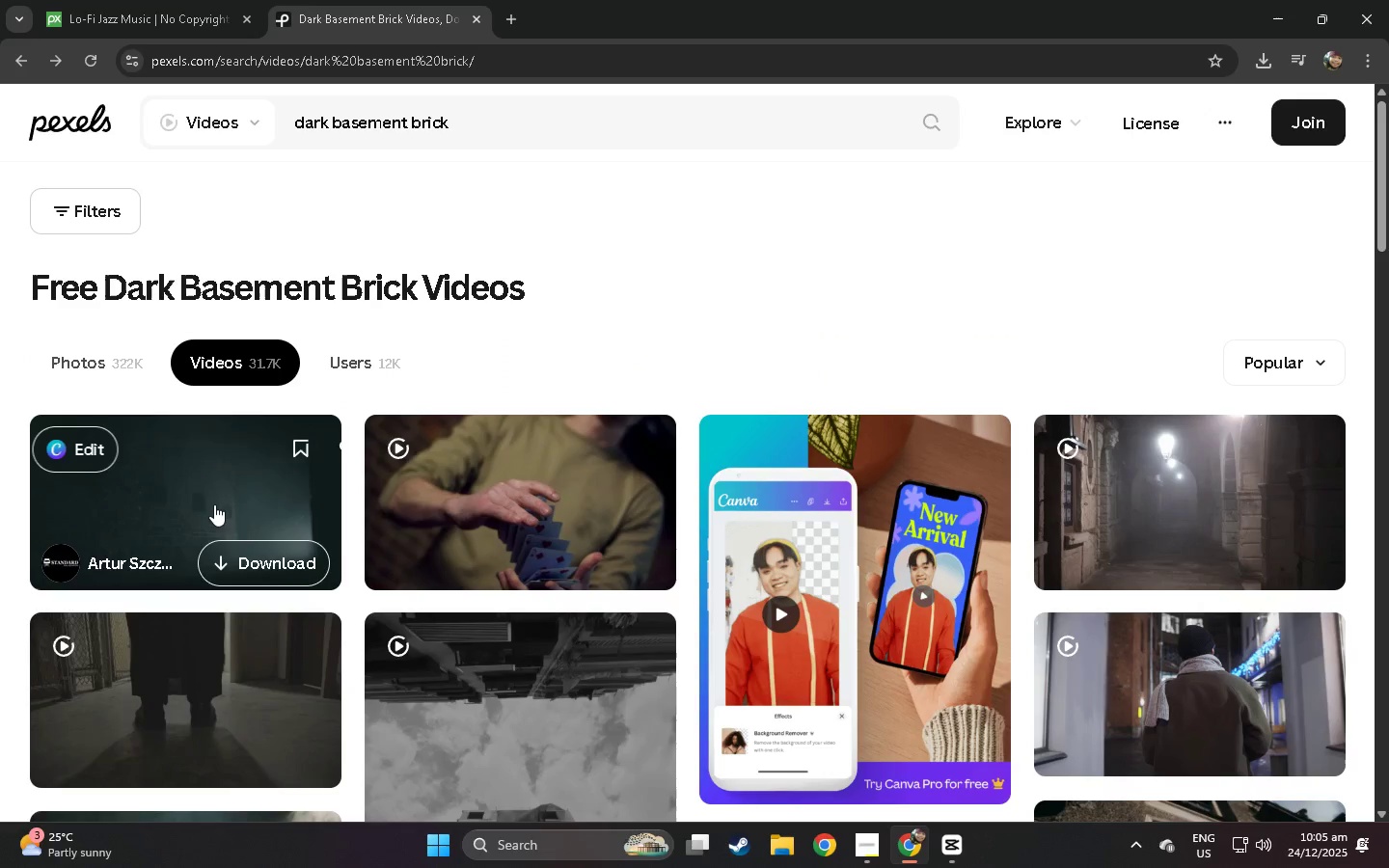 
left_click([214, 504])
 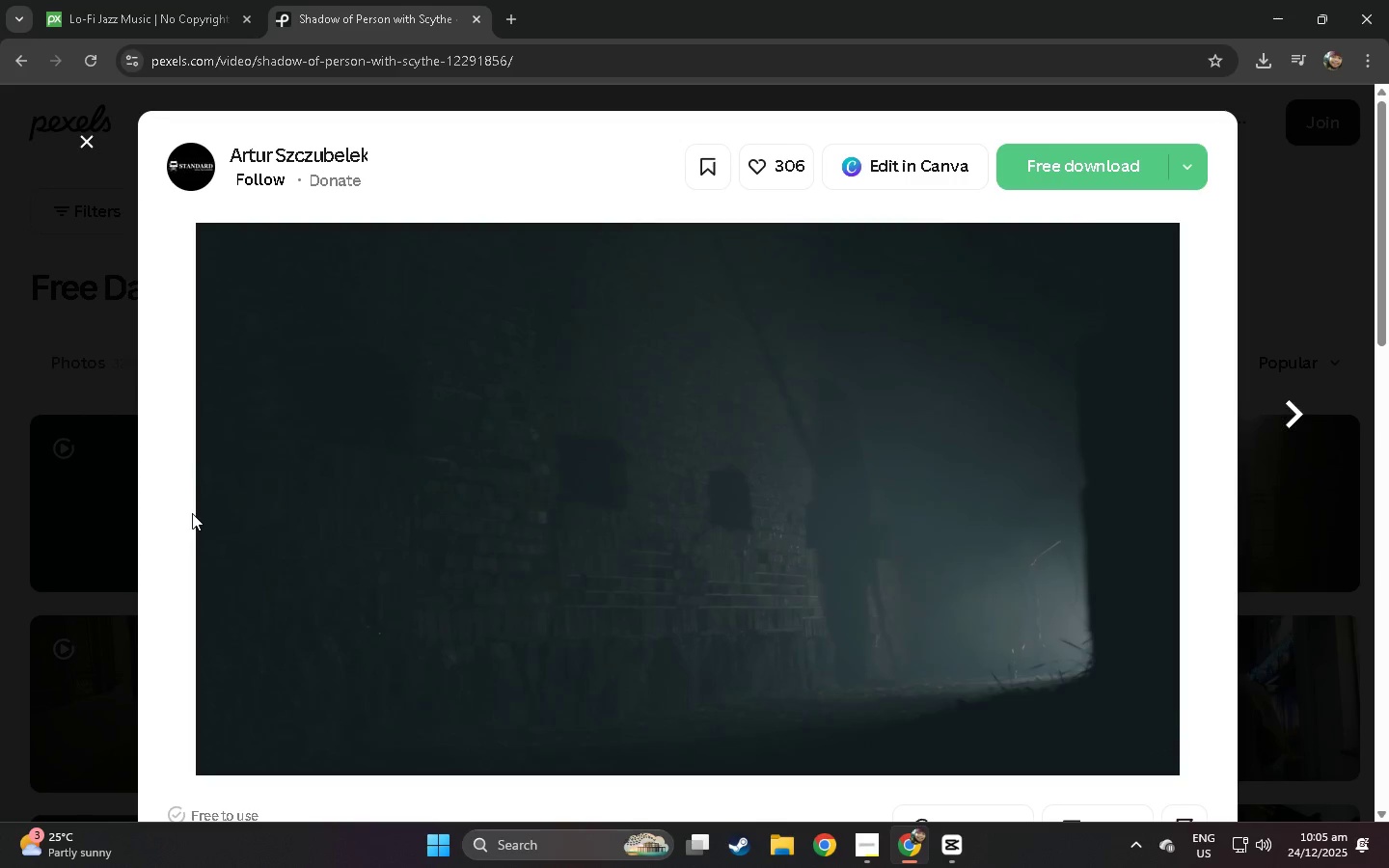 
wait(5.56)
 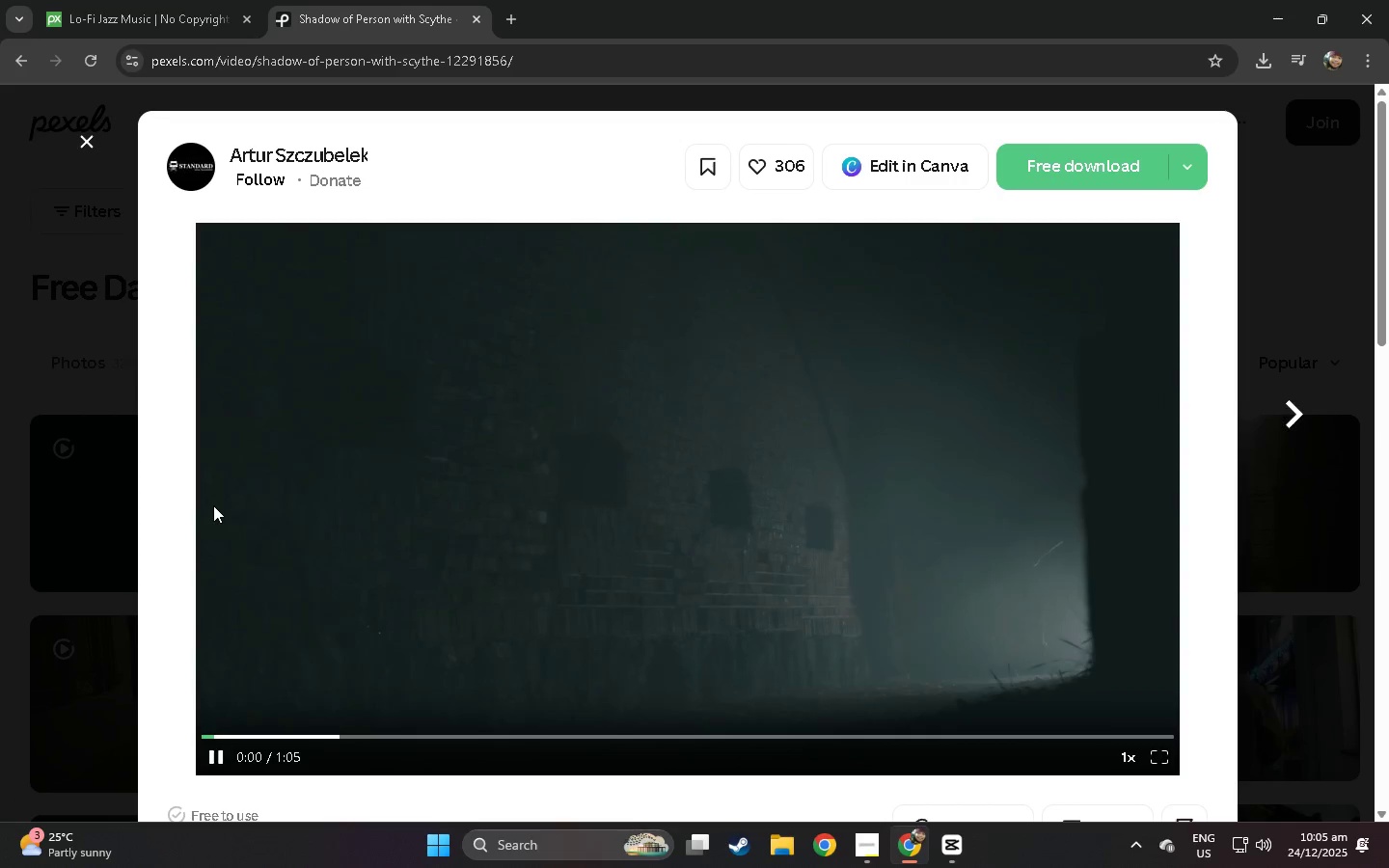 
left_click([601, 737])
 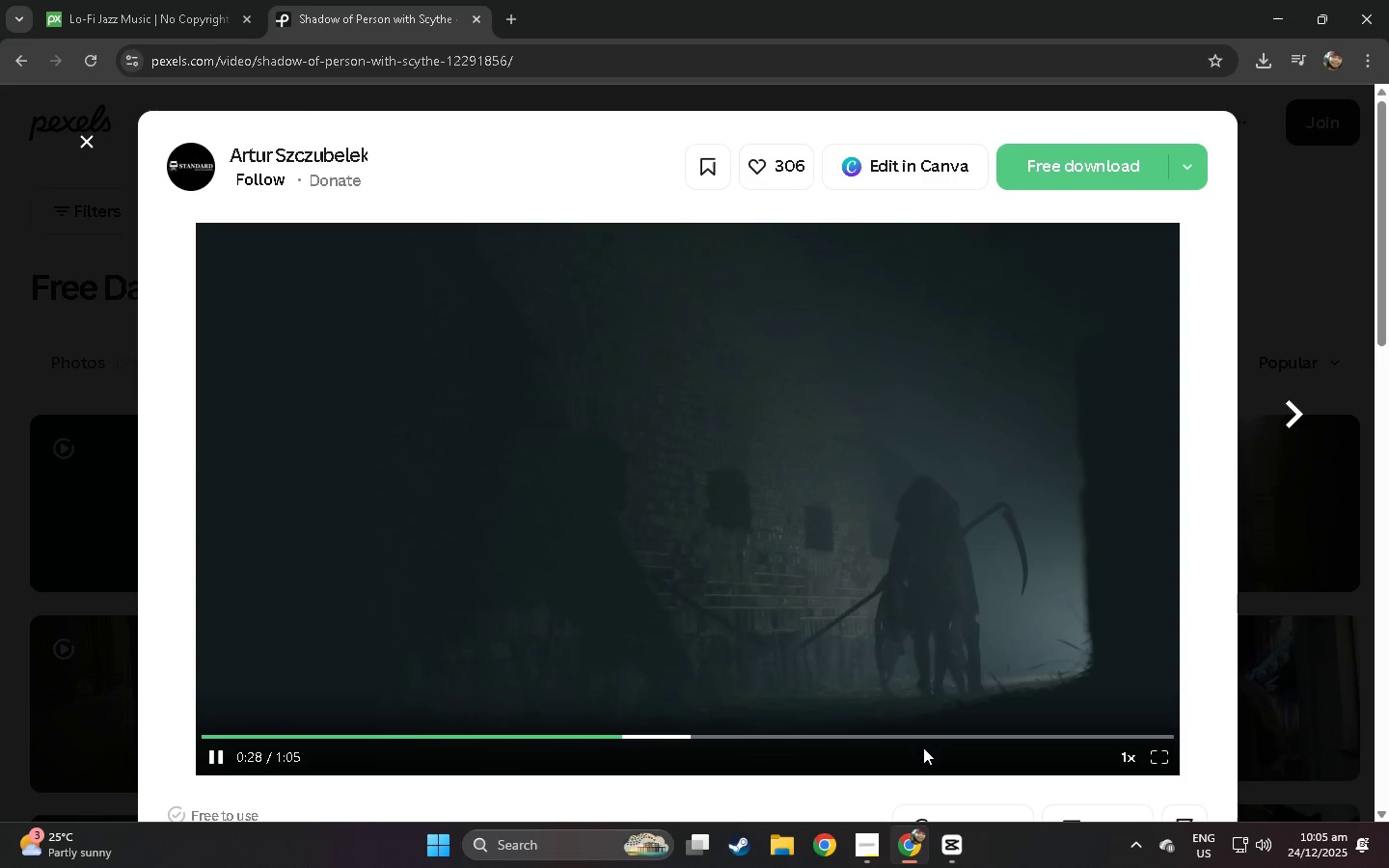 
left_click([0, 575])
 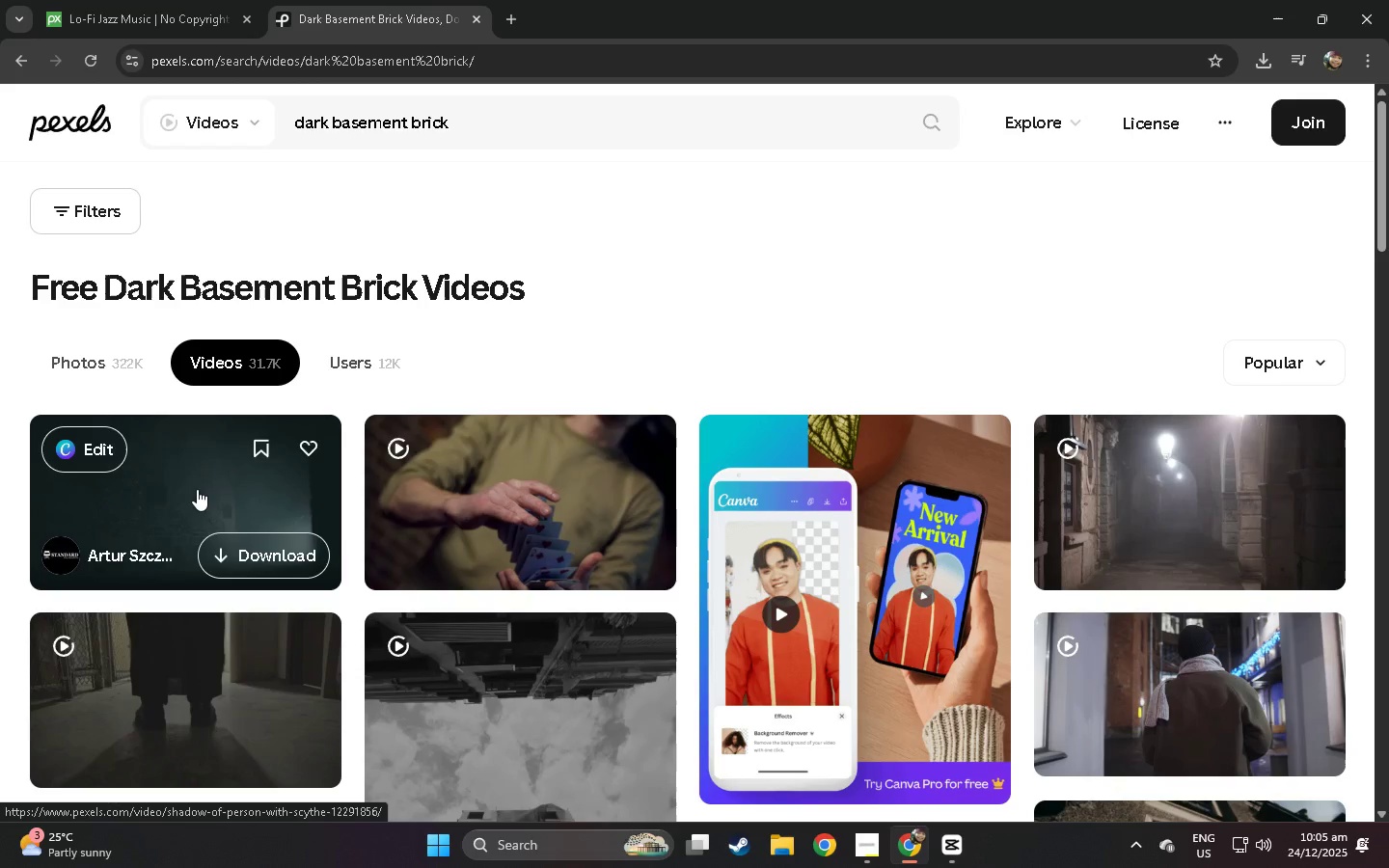 
scroll: coordinate [196, 489], scroll_direction: down, amount: 40.0
 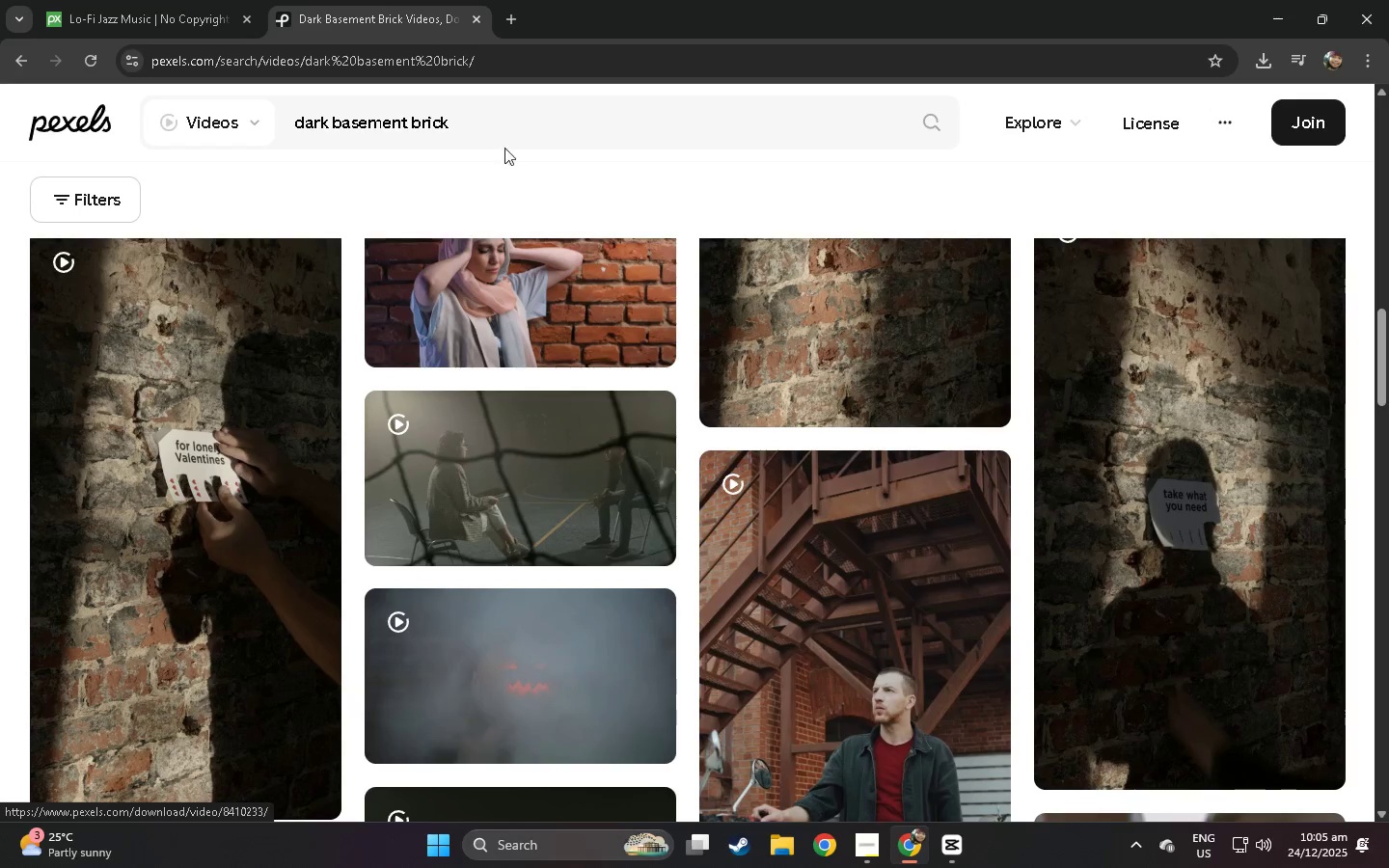 
left_click_drag(start_coordinate=[501, 128], to_coordinate=[224, 132])
 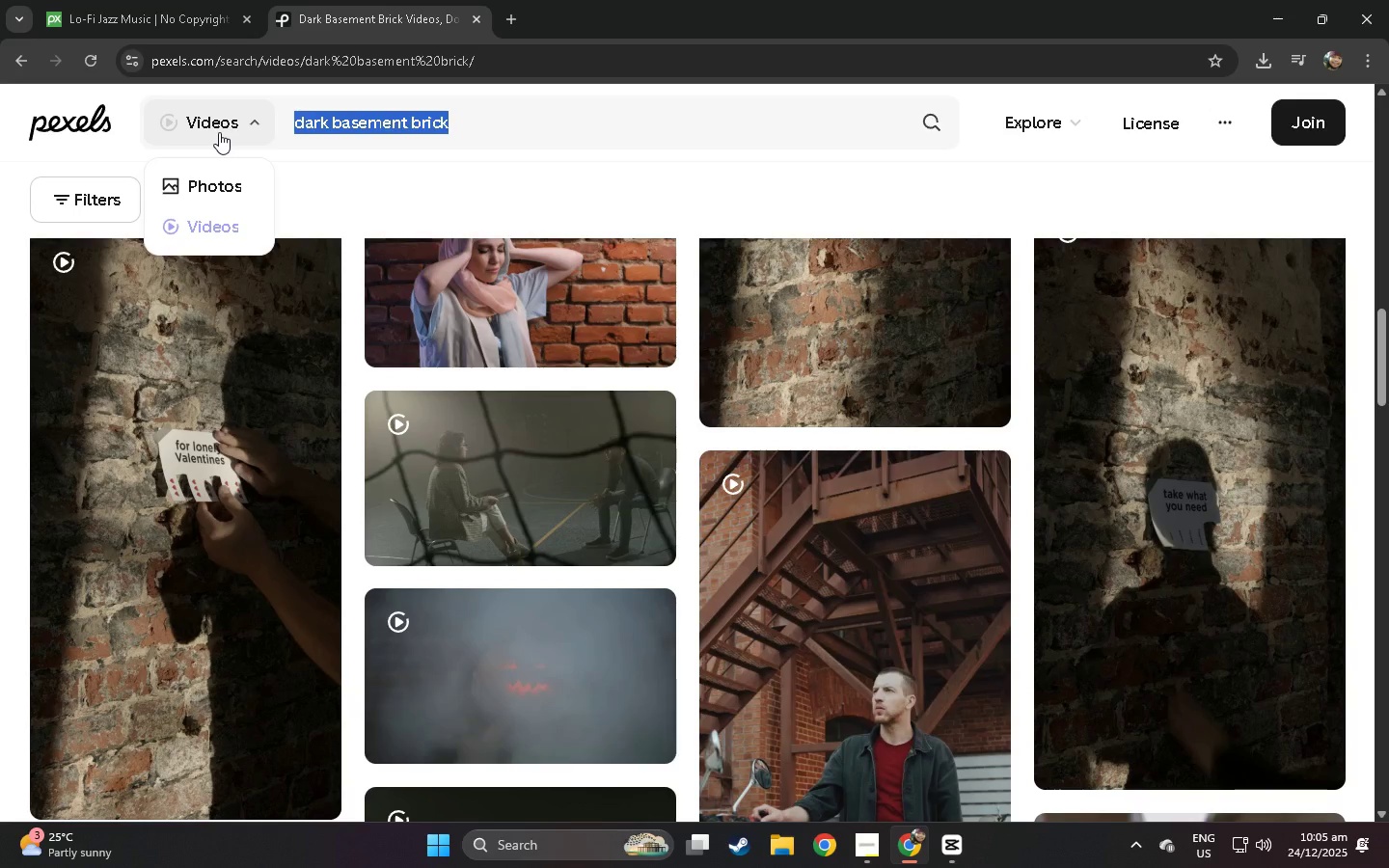 
type(espresso station s)
key(Backspace)
type(establisi)
key(Backspace)
type(hinh shot)
 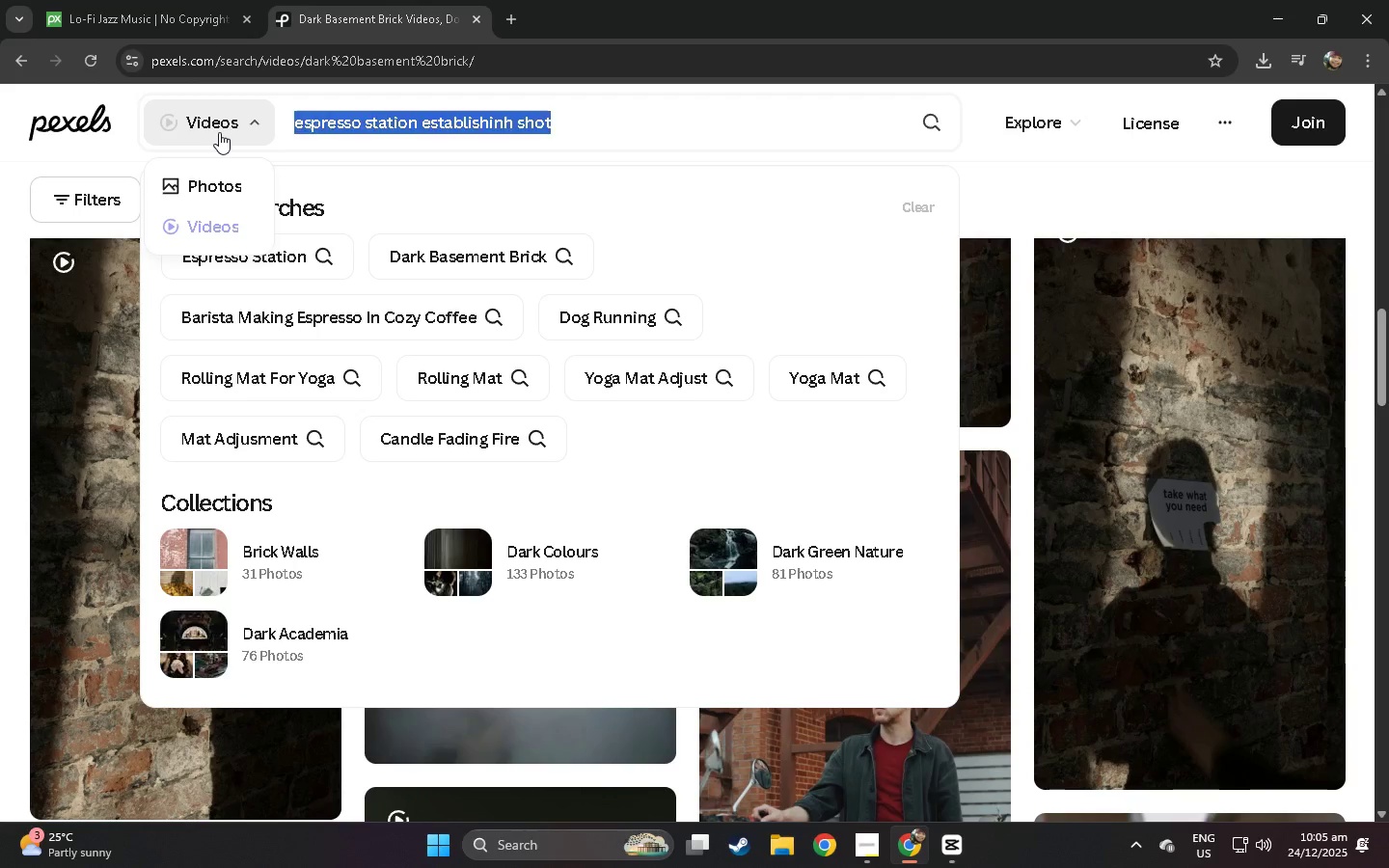 
key(Control+ControlLeft)
 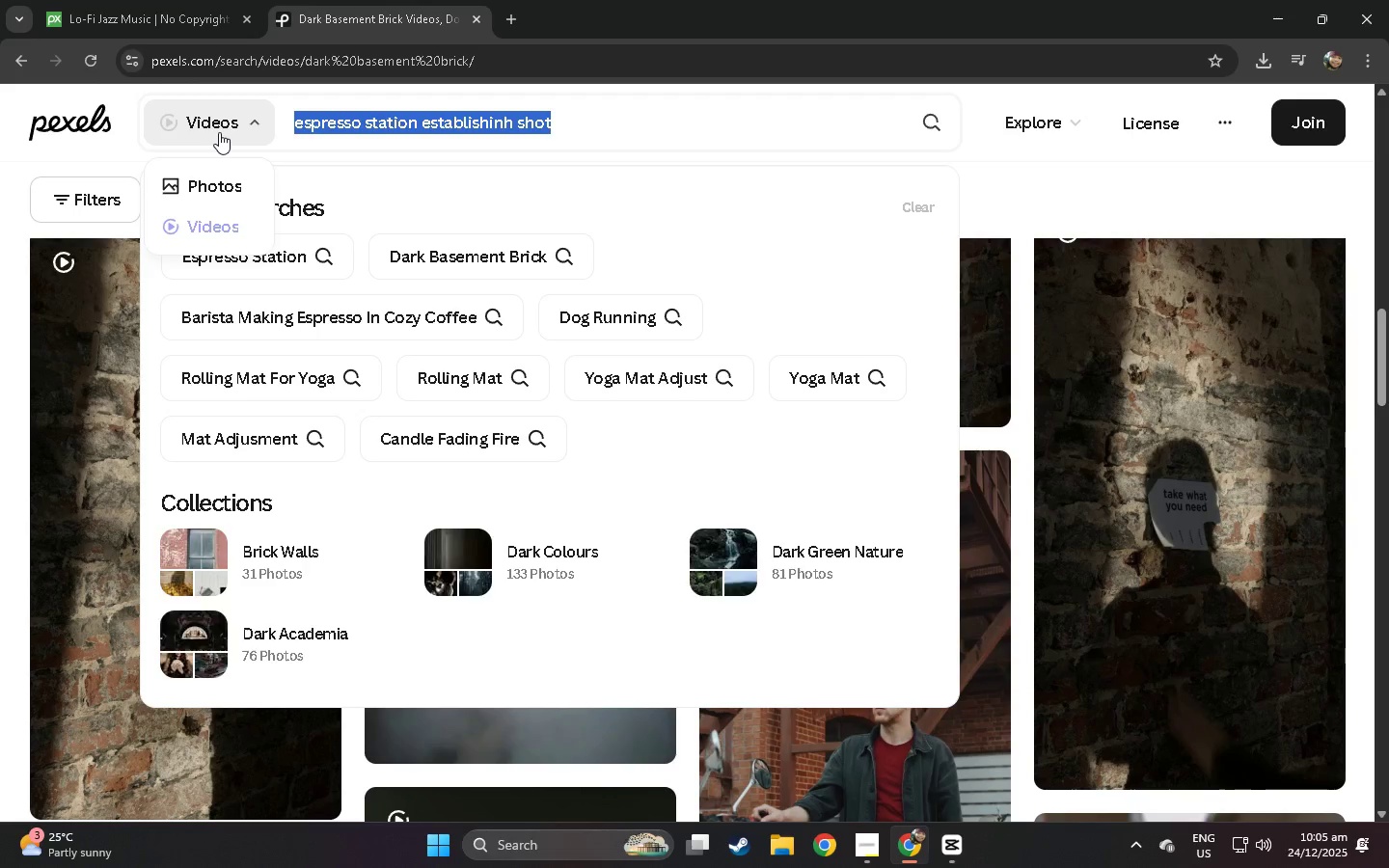 
key(Control+A)
 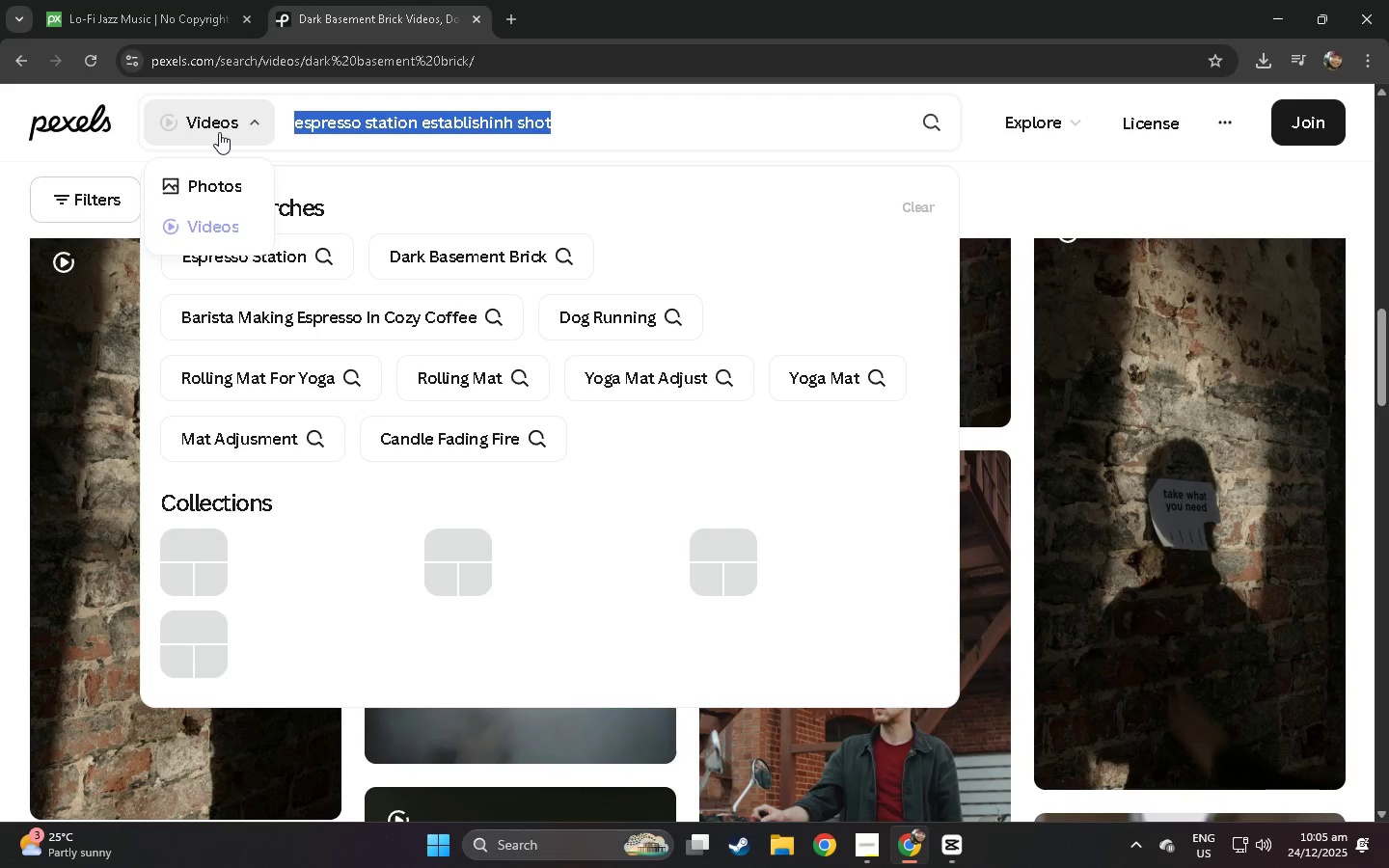 
key(Control+C)
 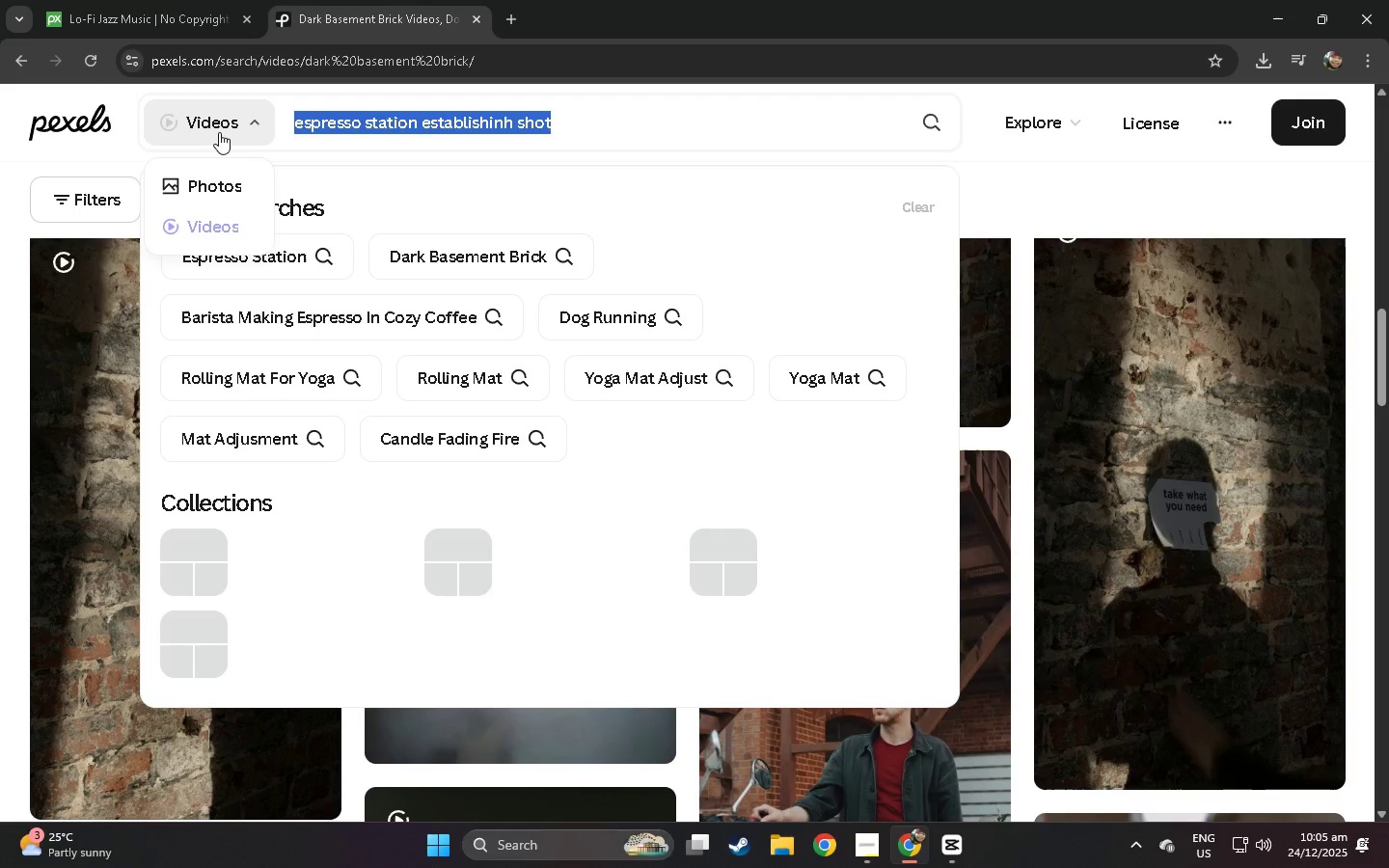 
key(Control+C)
 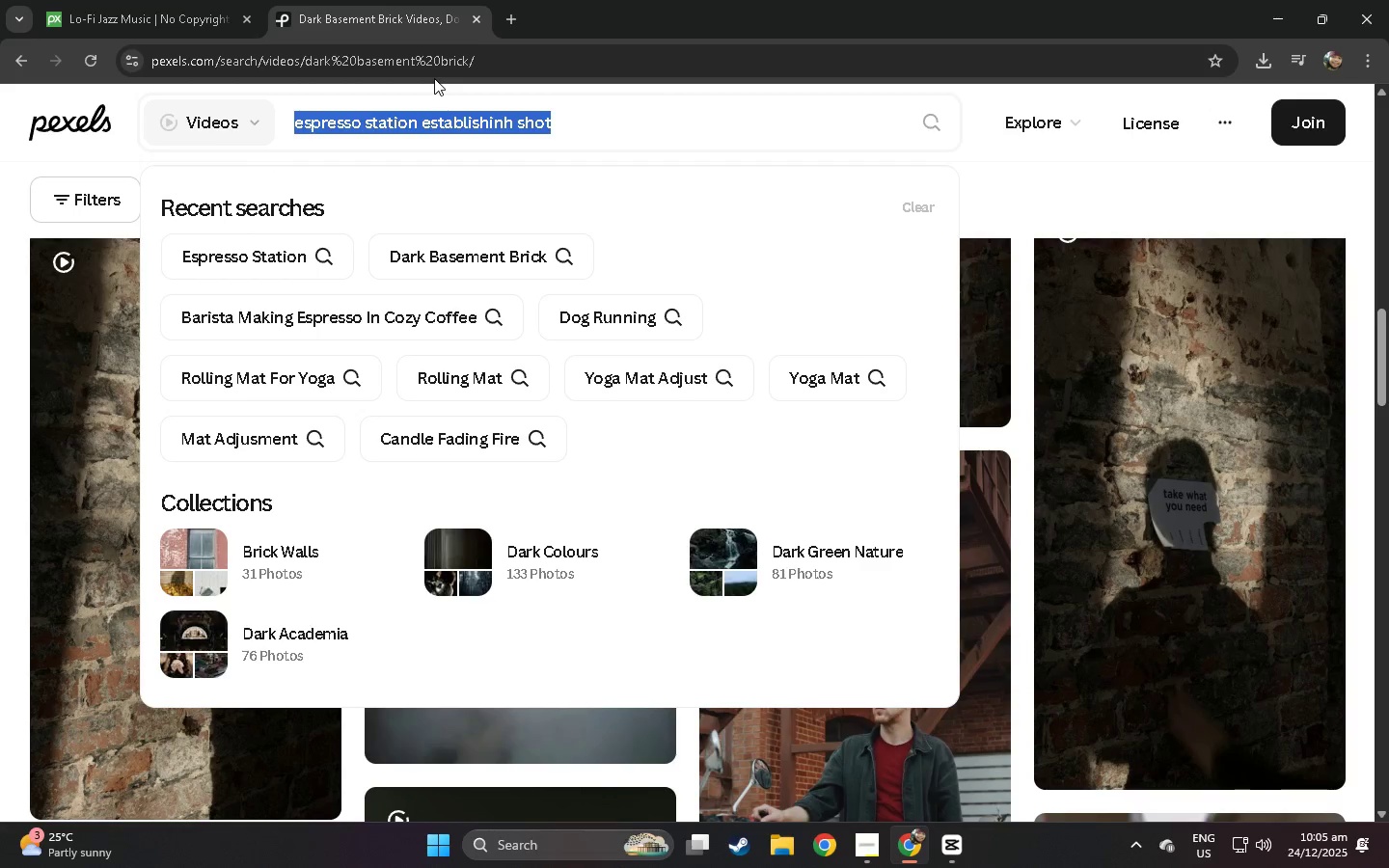 
key(Enter)
 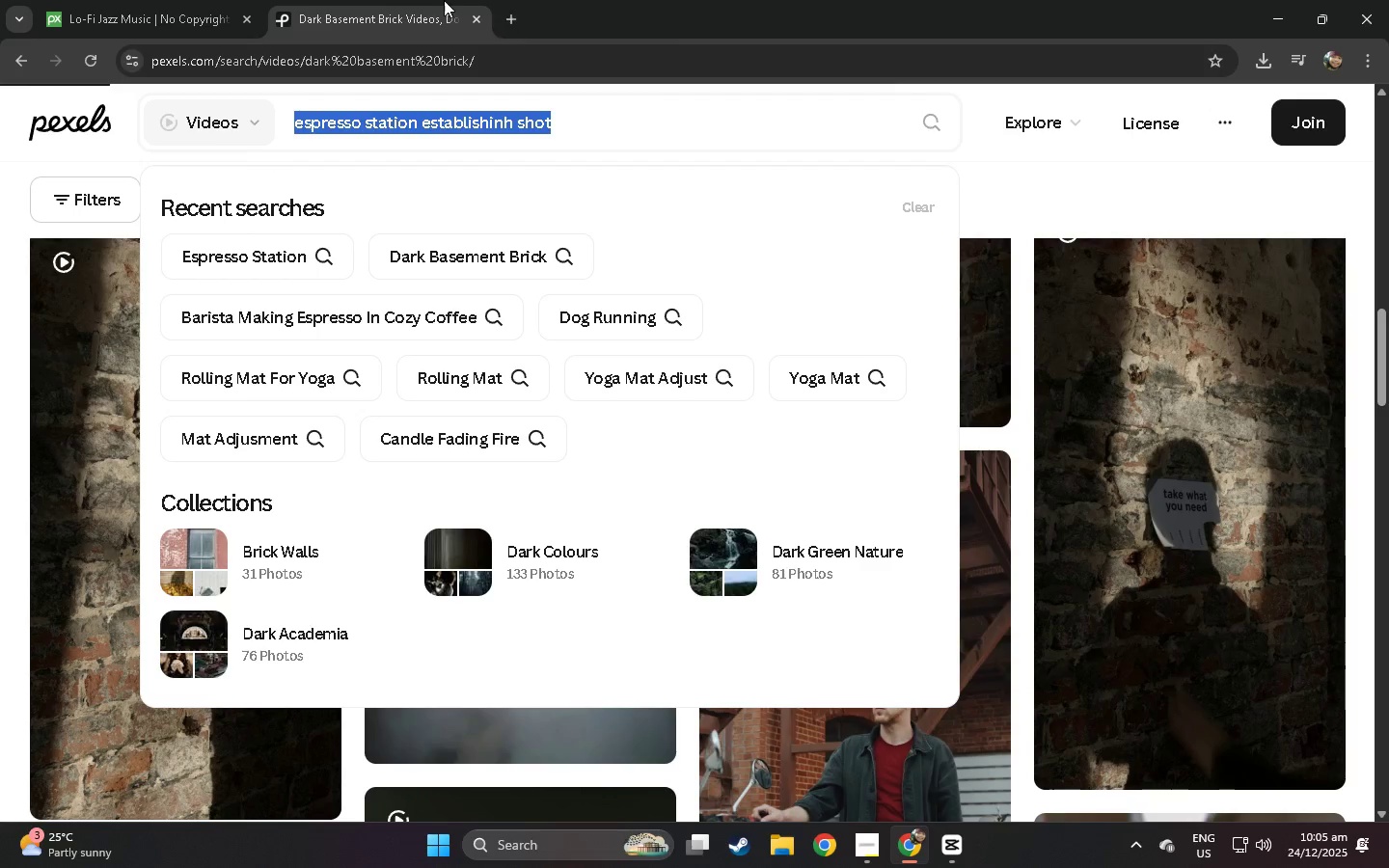 
left_click([74, 0])
 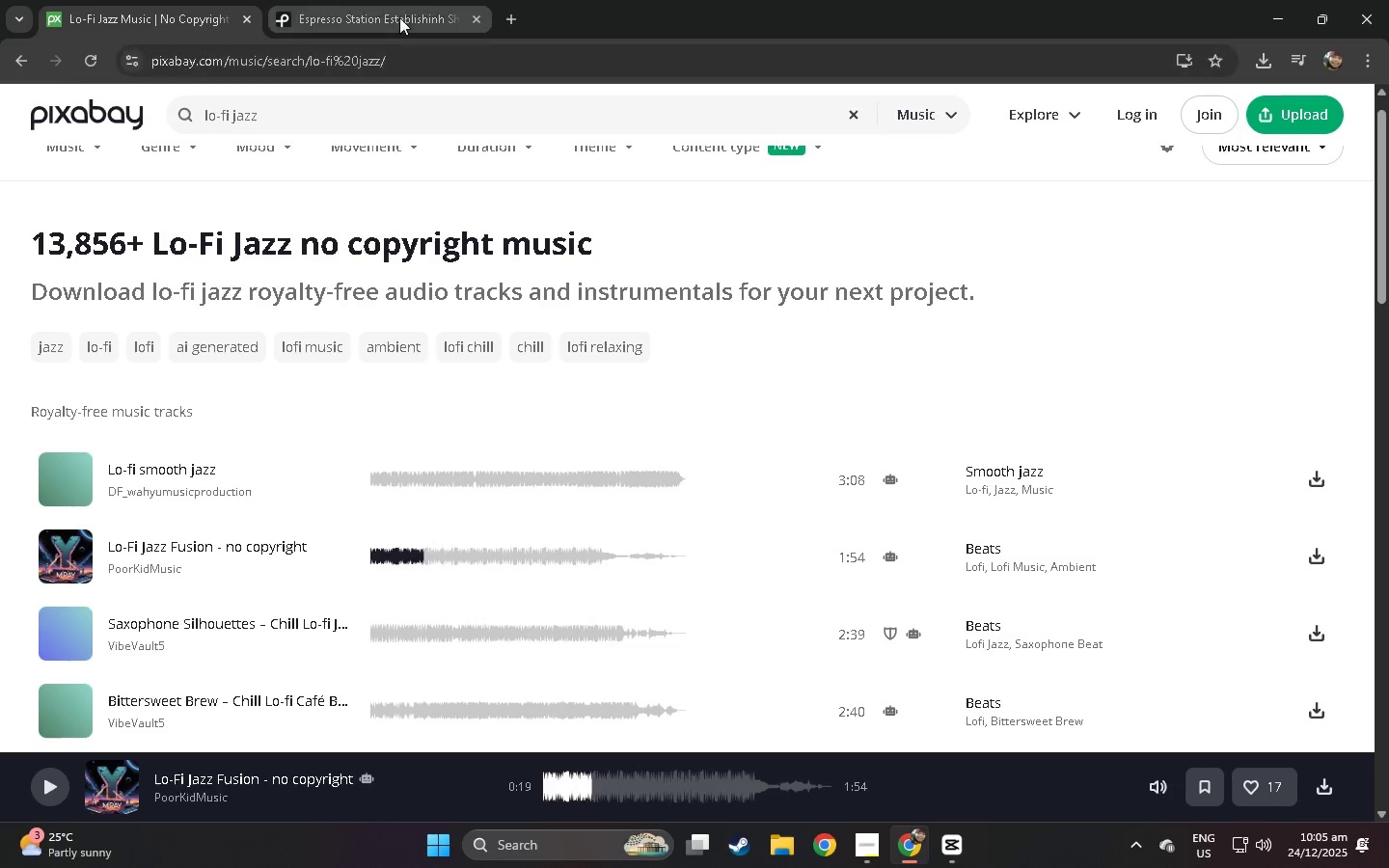 
key(Alt+AltLeft)
 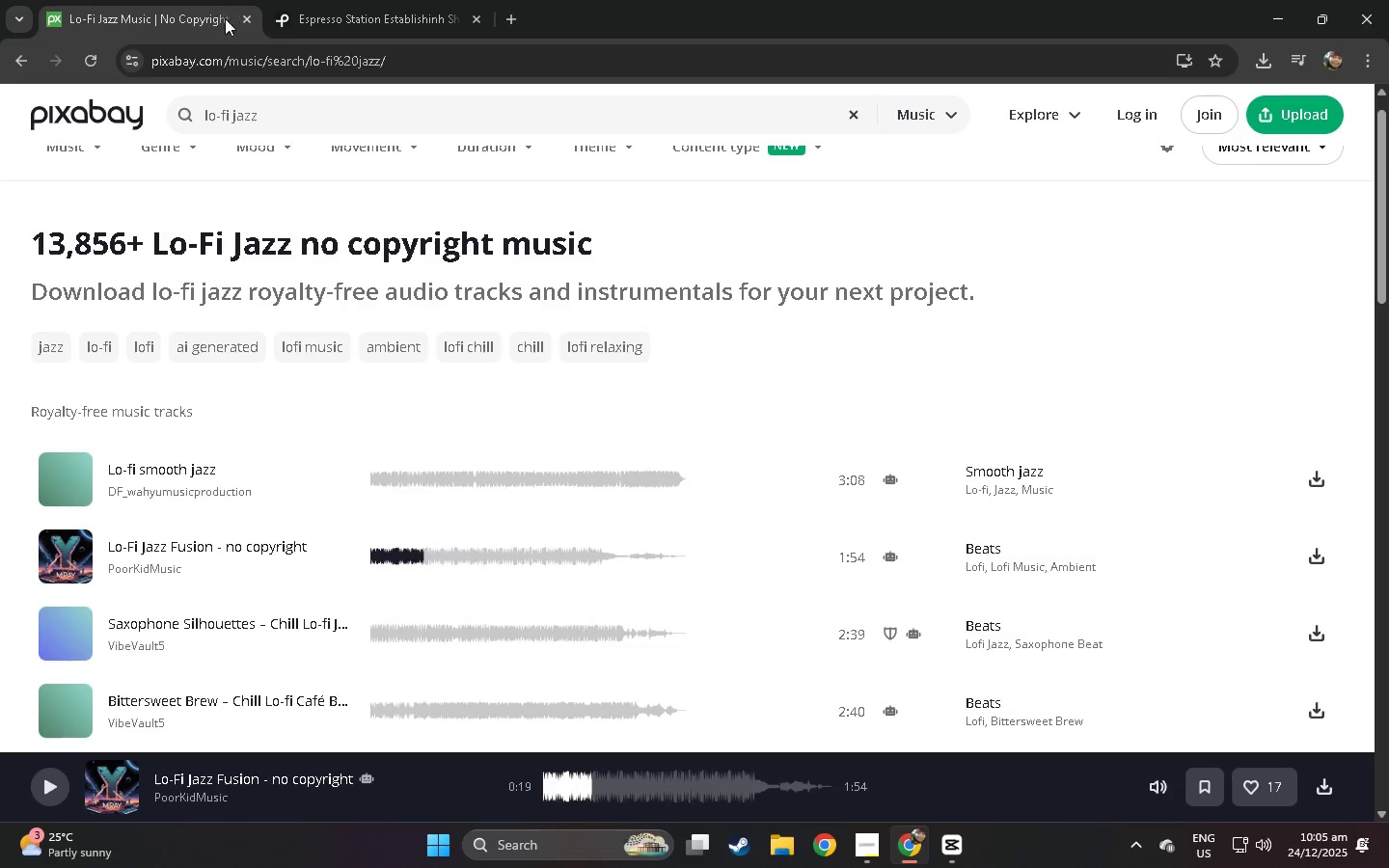 
key(Alt+Tab)
 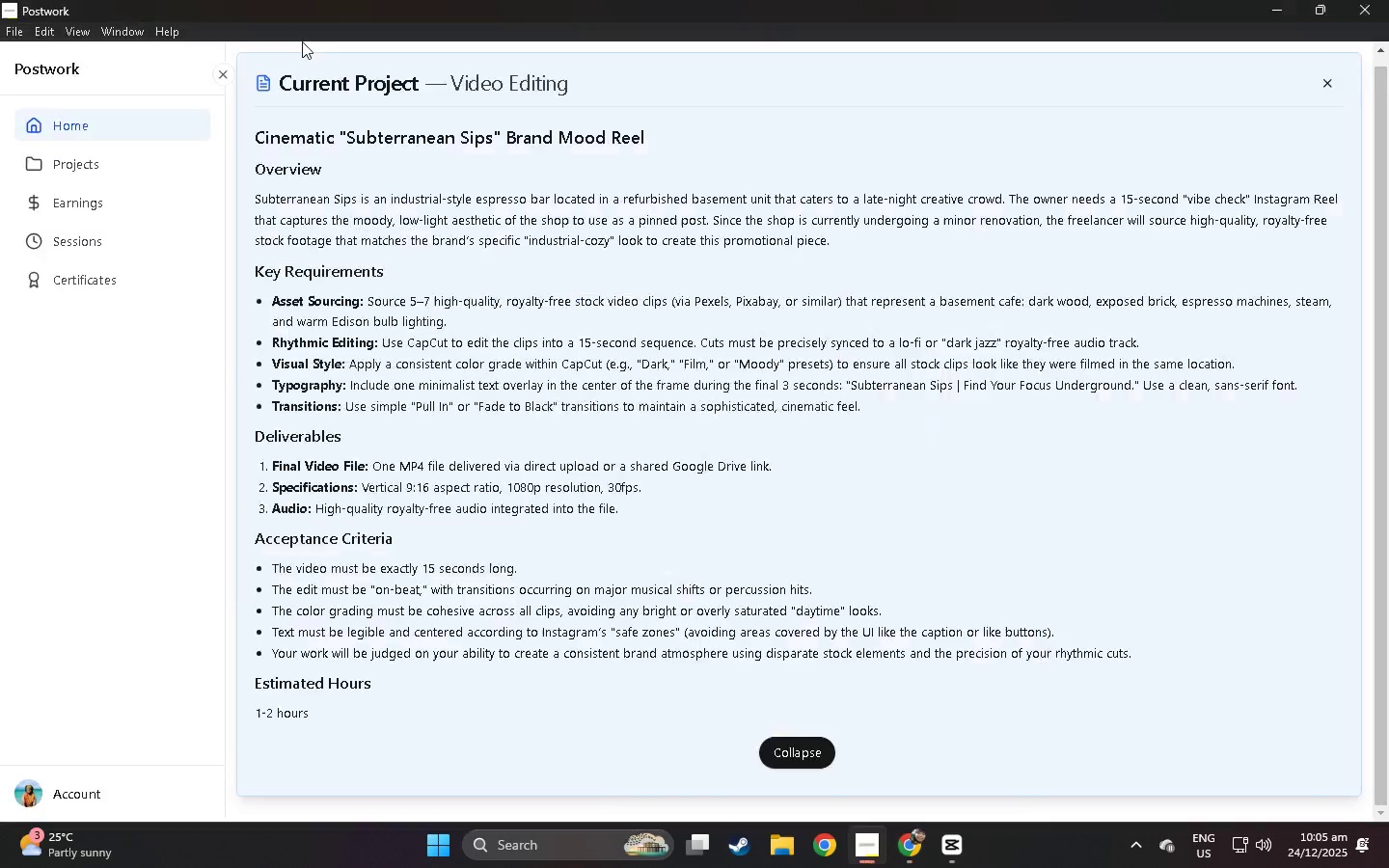 
key(Alt+AltLeft)
 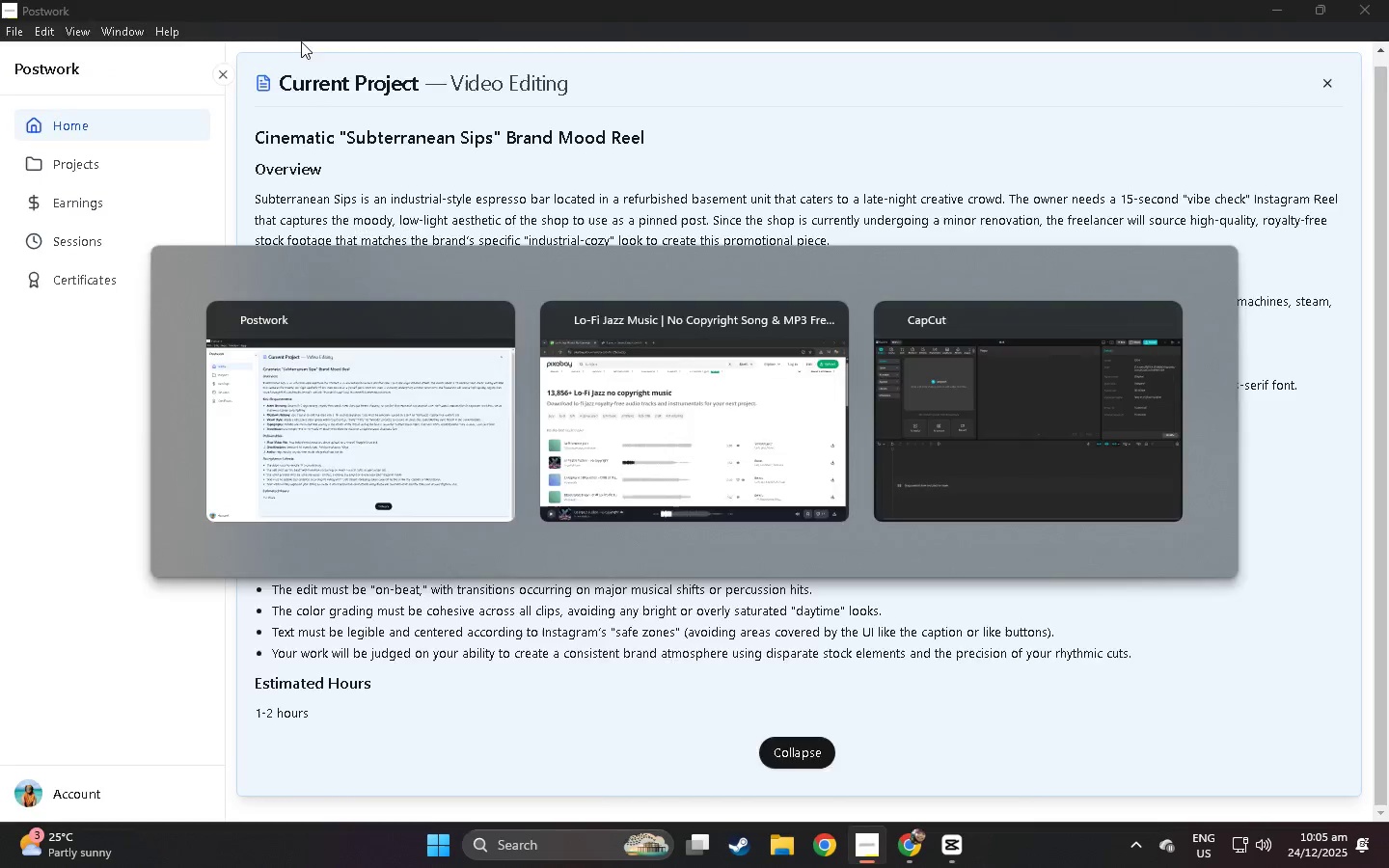 
key(Alt+Tab)
 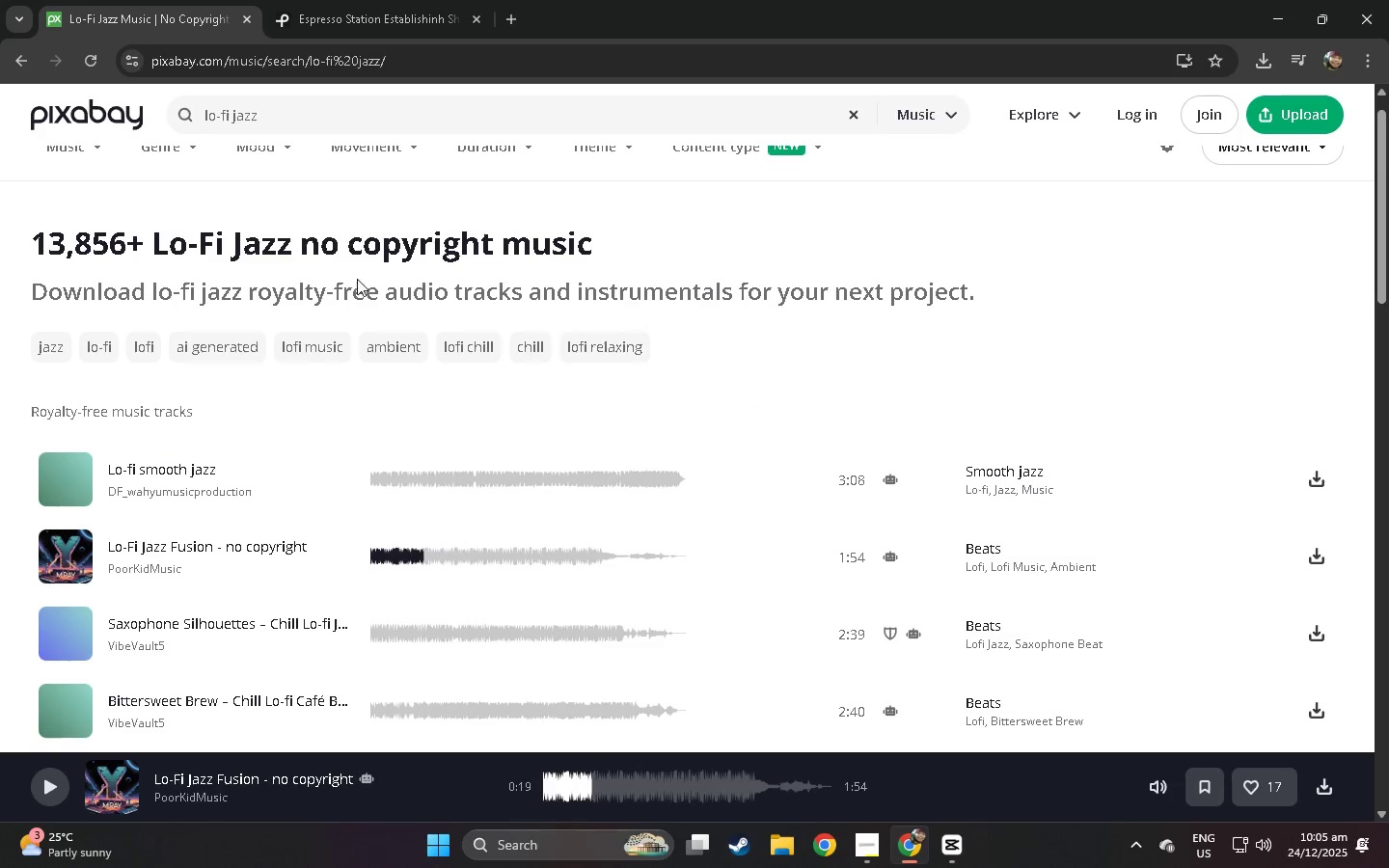 
scroll: coordinate [215, 218], scroll_direction: up, amount: 3.0
 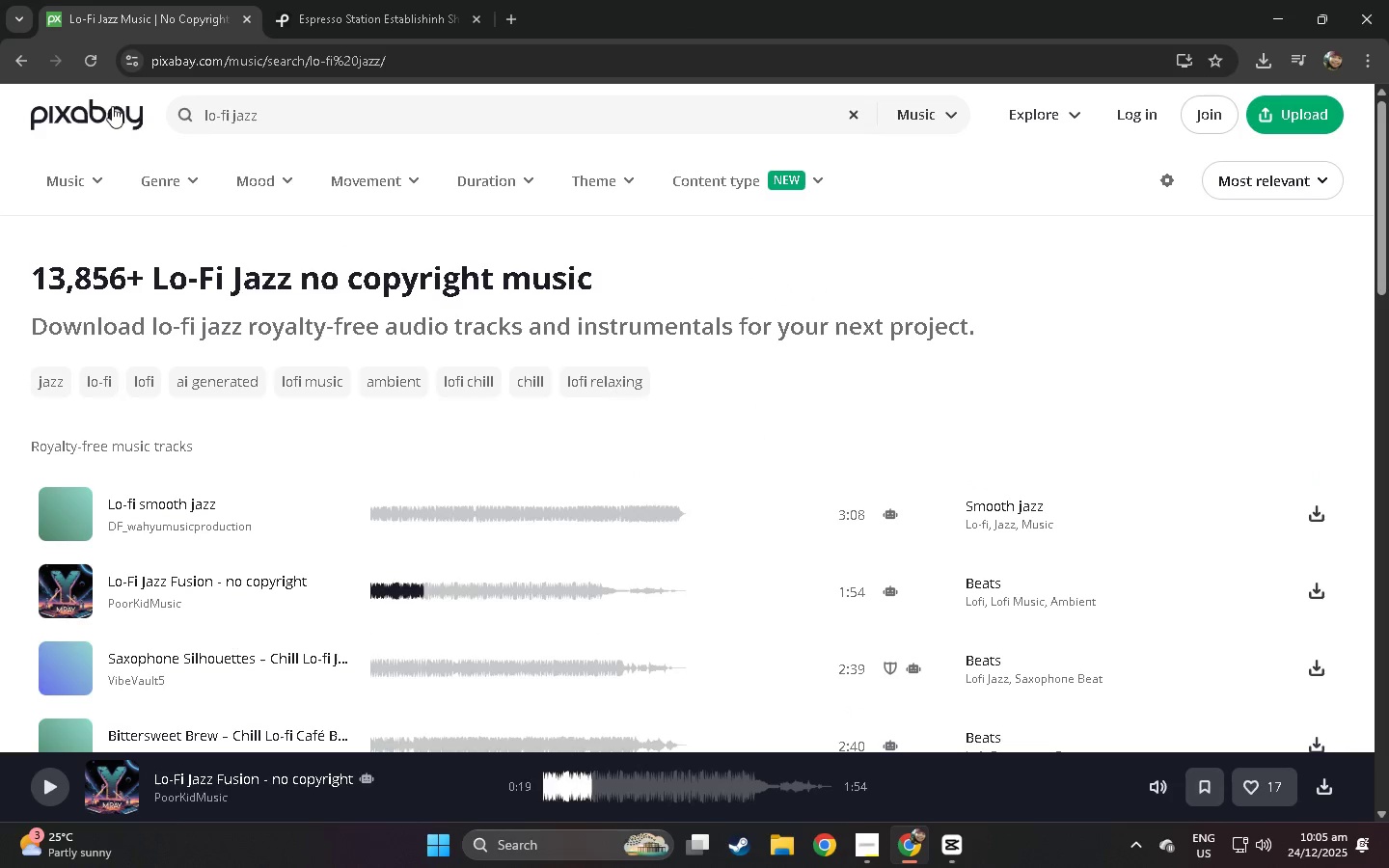 
left_click([101, 114])
 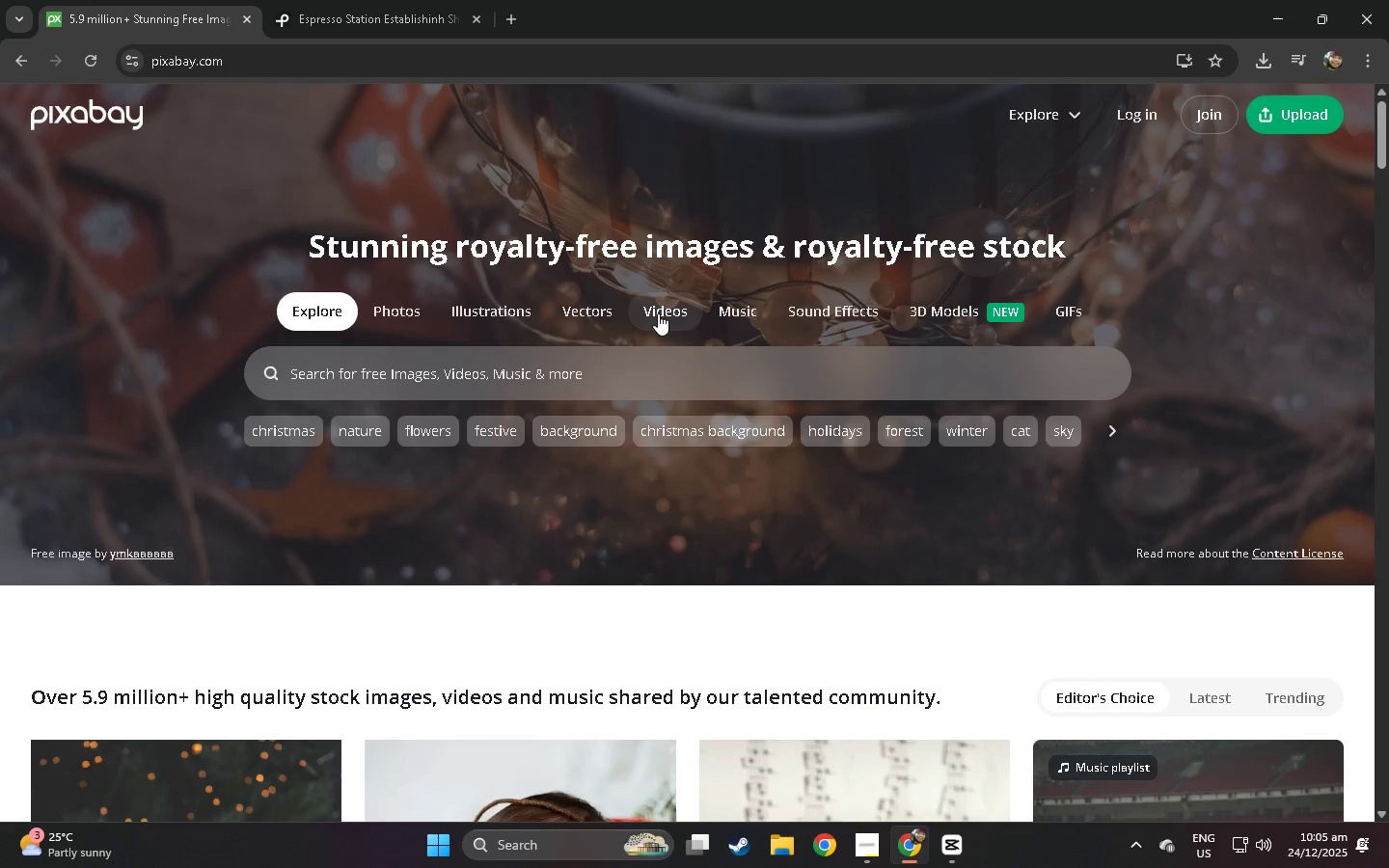 
left_click([673, 312])
 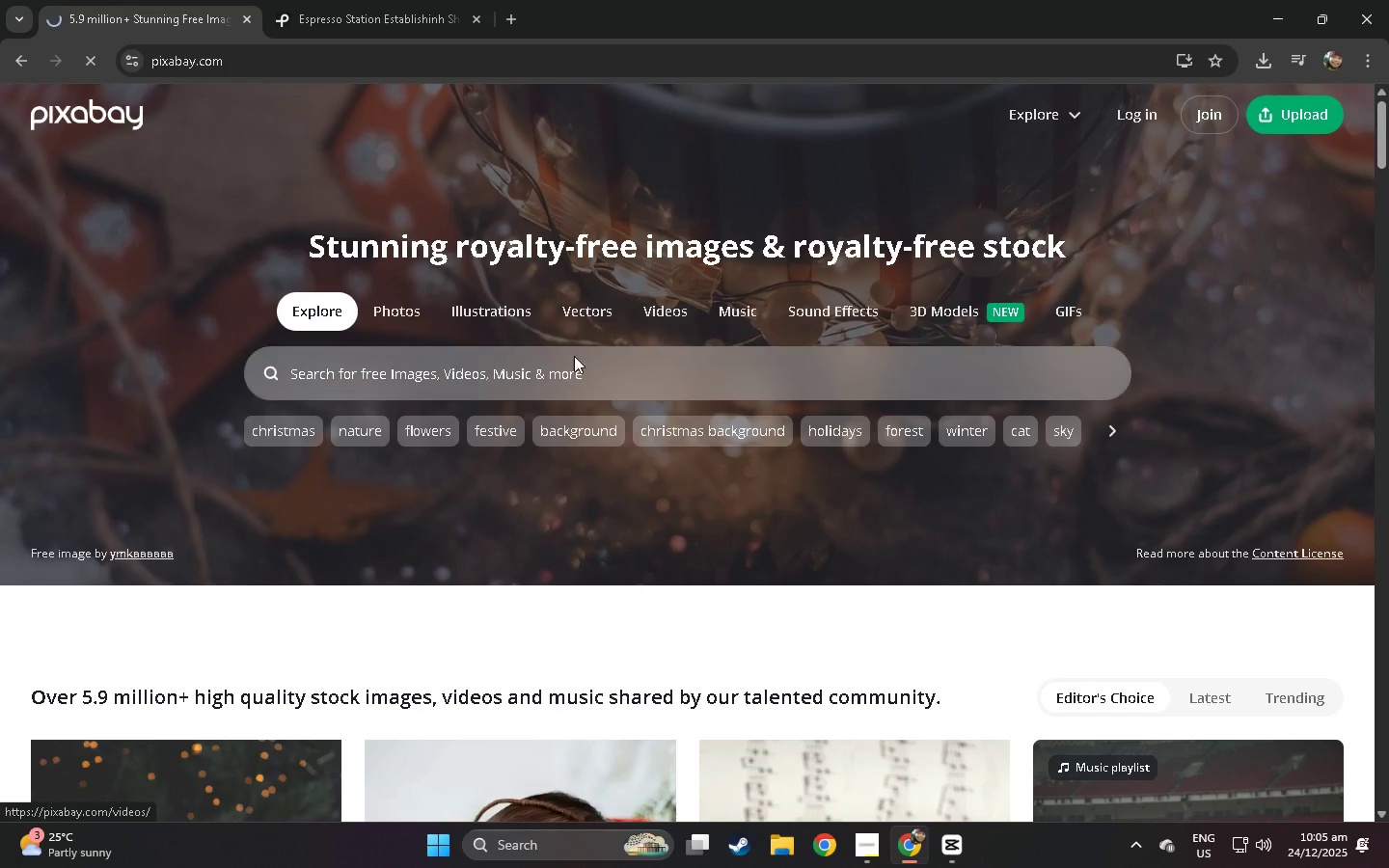 
double_click([571, 357])
 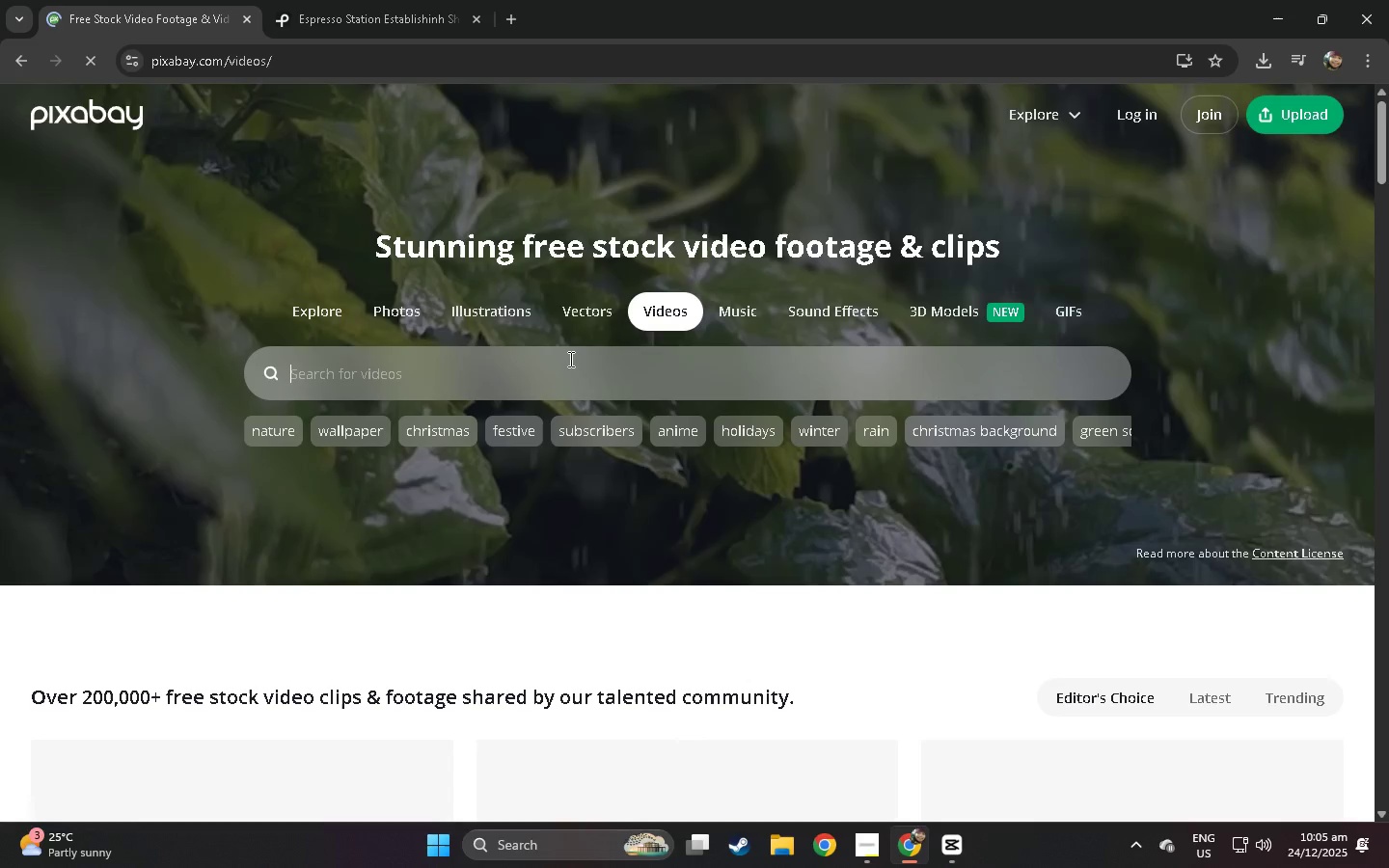 
key(Control+ControlLeft)
 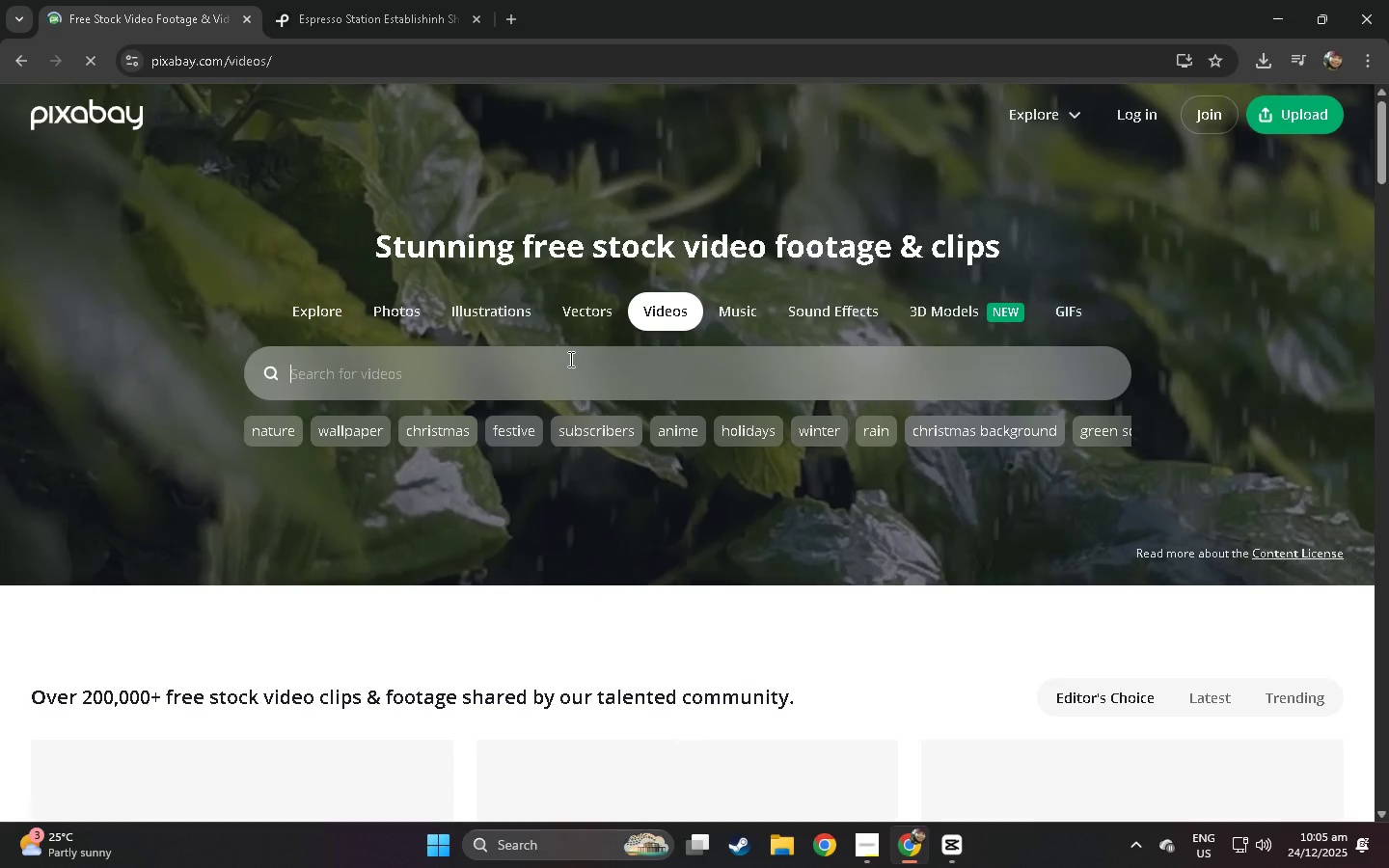 
key(Control+V)
 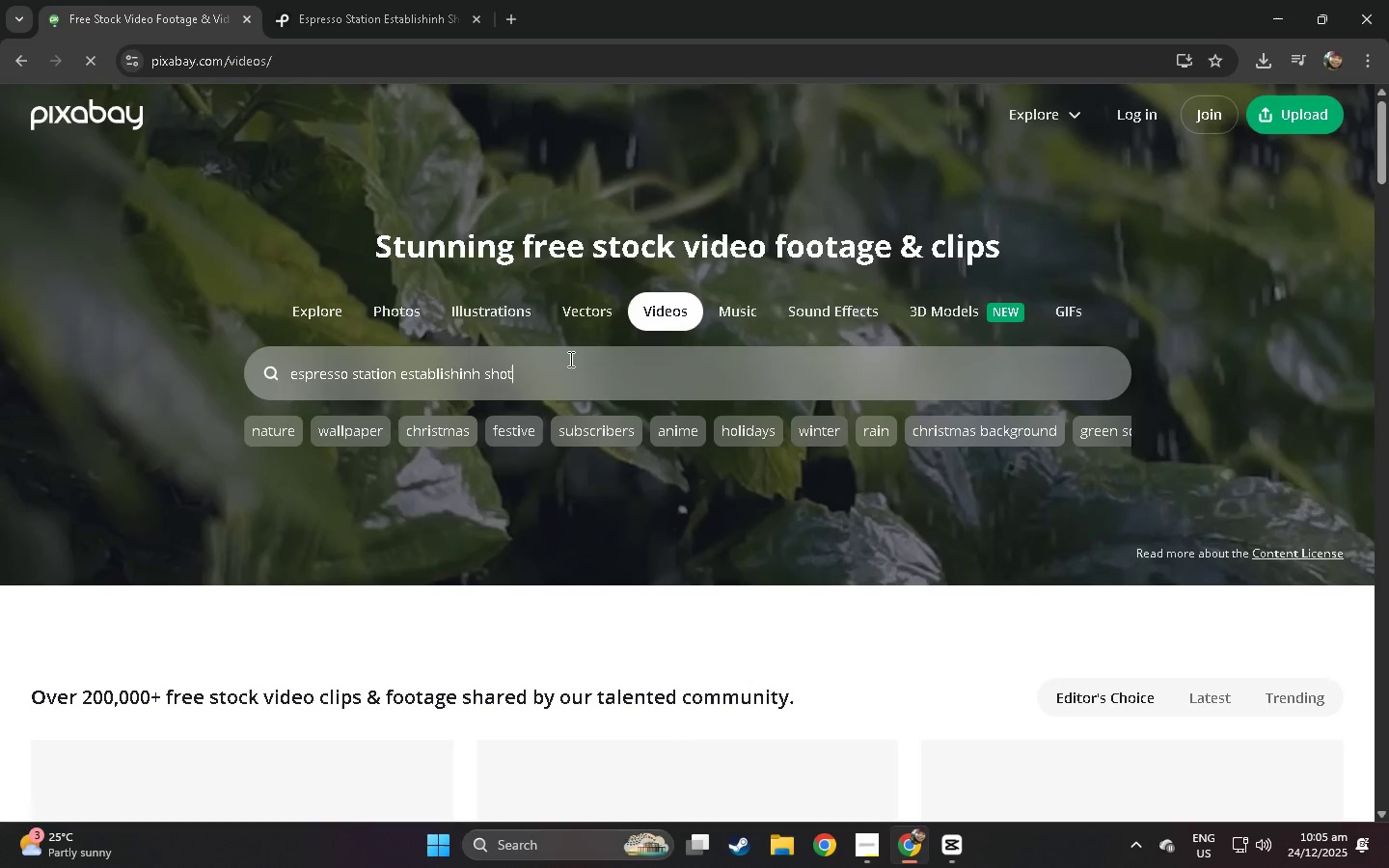 
key(NumpadEnter)
 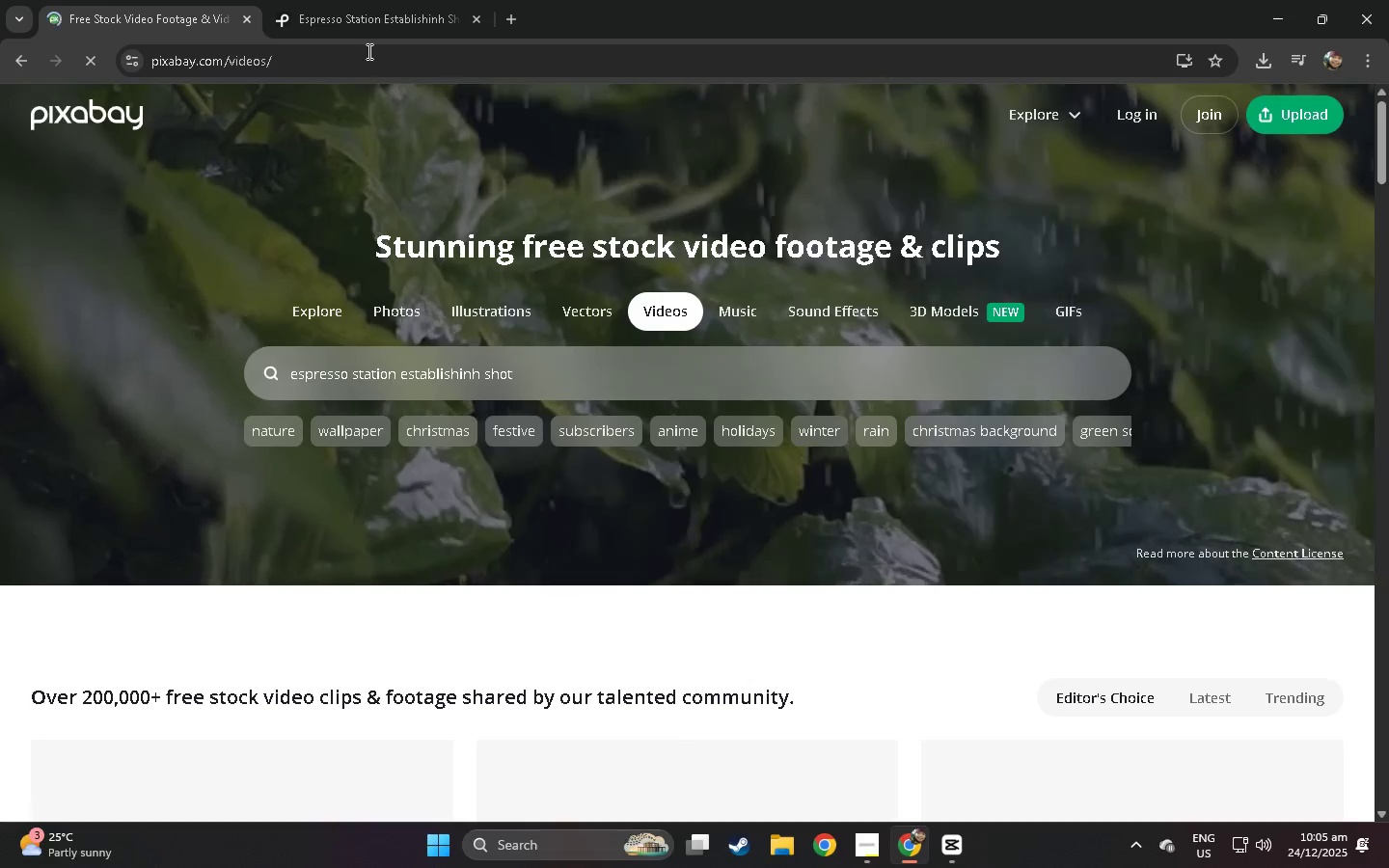 
left_click([407, 0])
 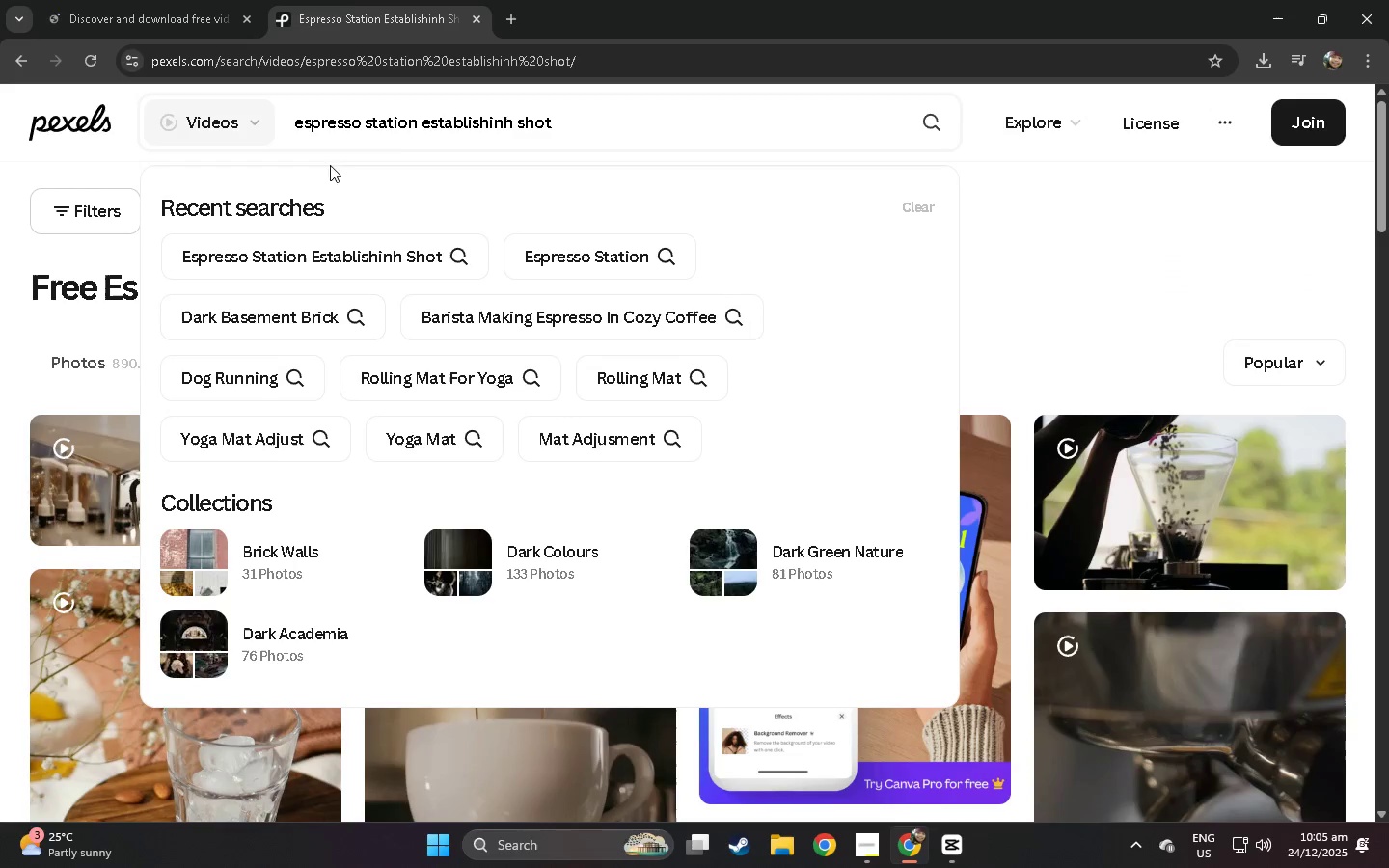 
left_click([524, 118])
 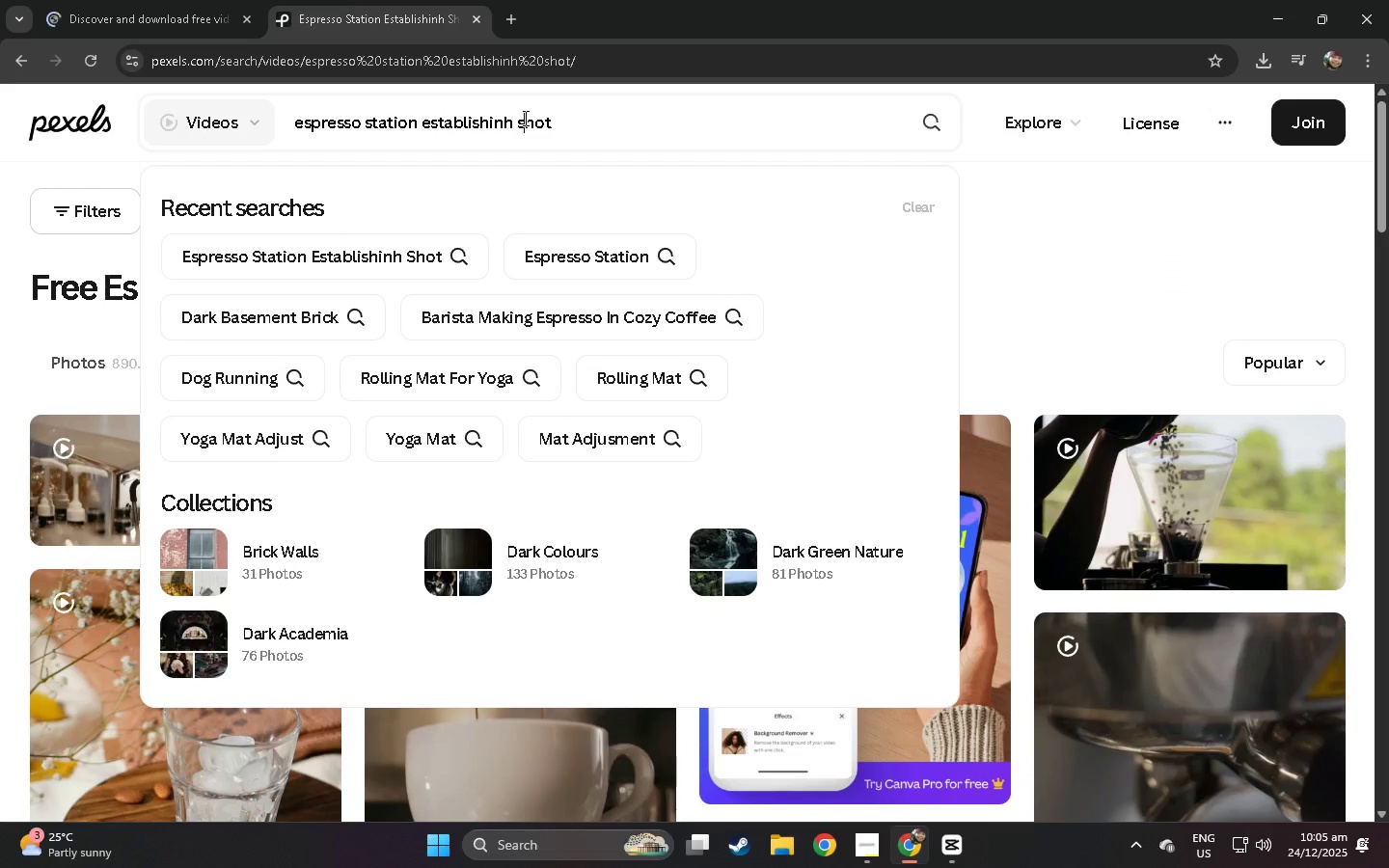 
key(NumpadEnter)
 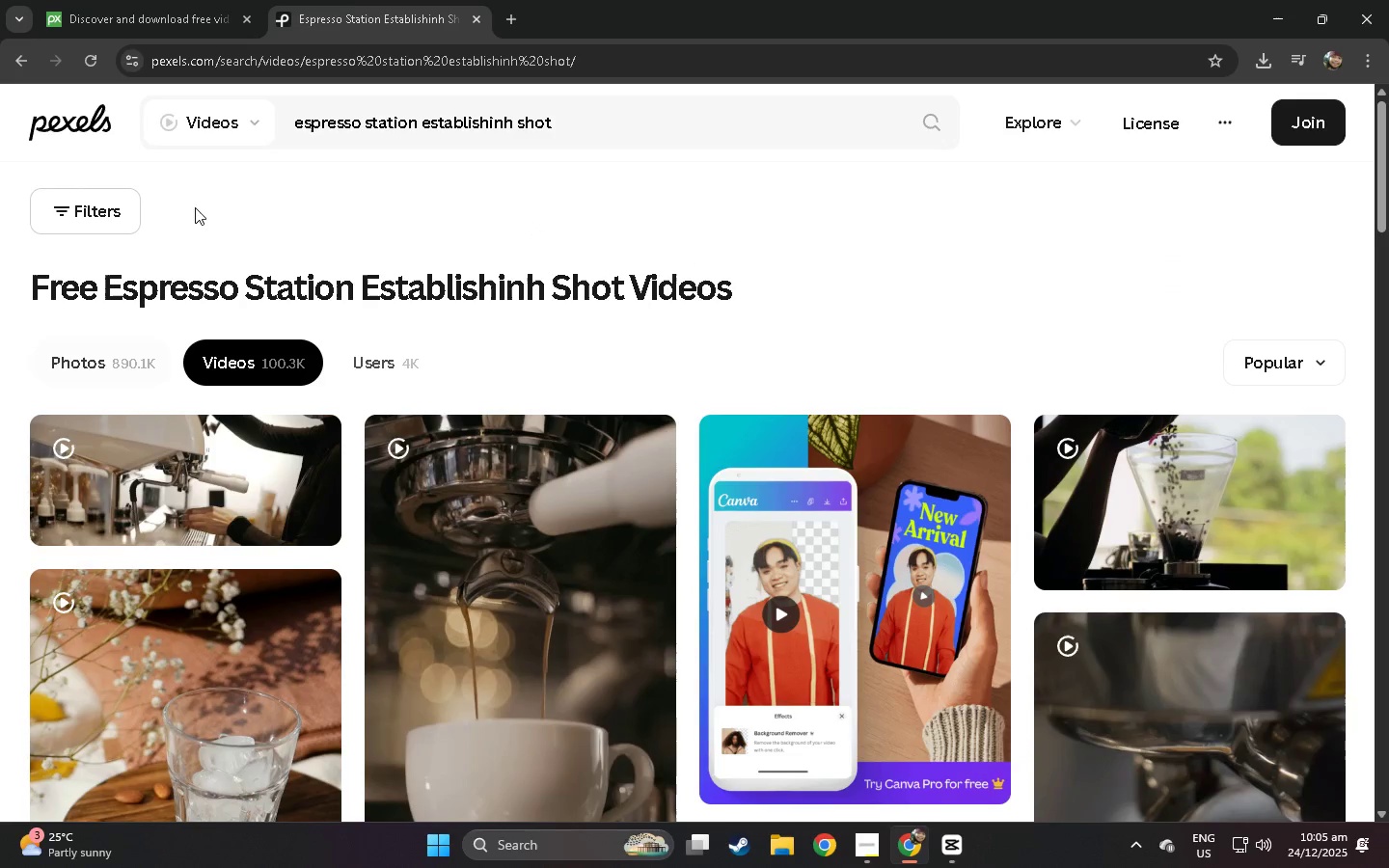 
scroll: coordinate [143, 422], scroll_direction: down, amount: 22.0
 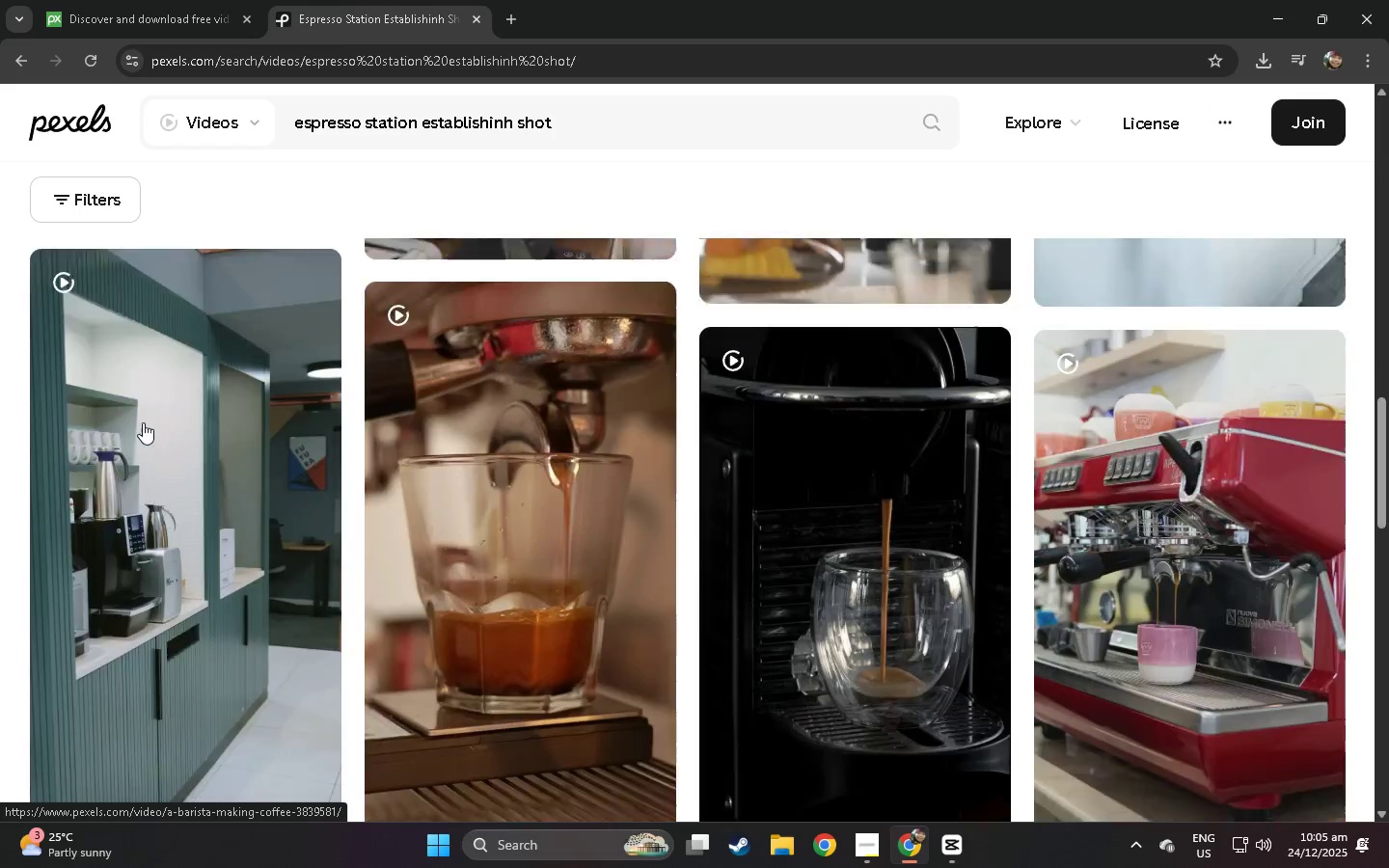 
left_click([143, 422])
 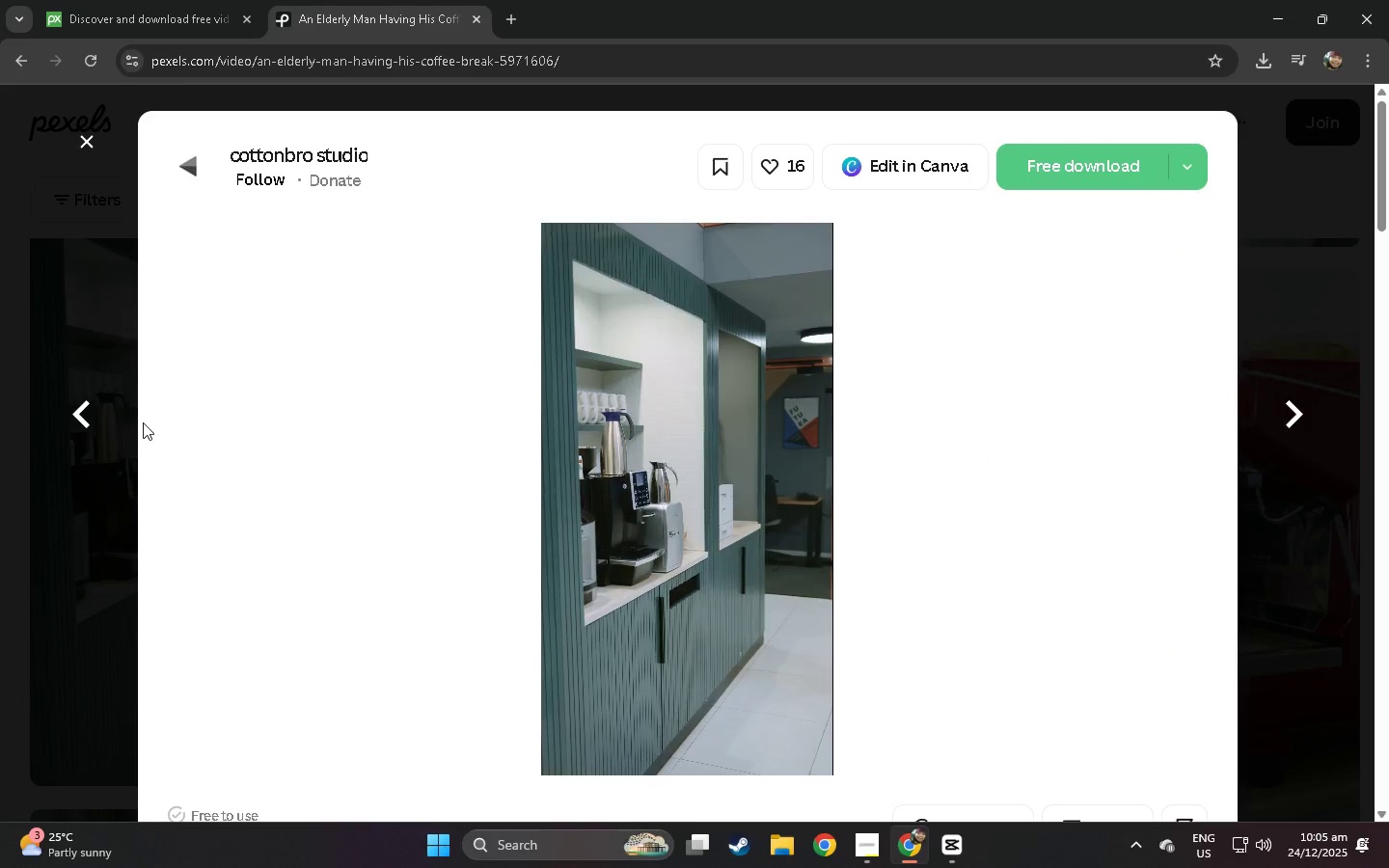 
wait(5.08)
 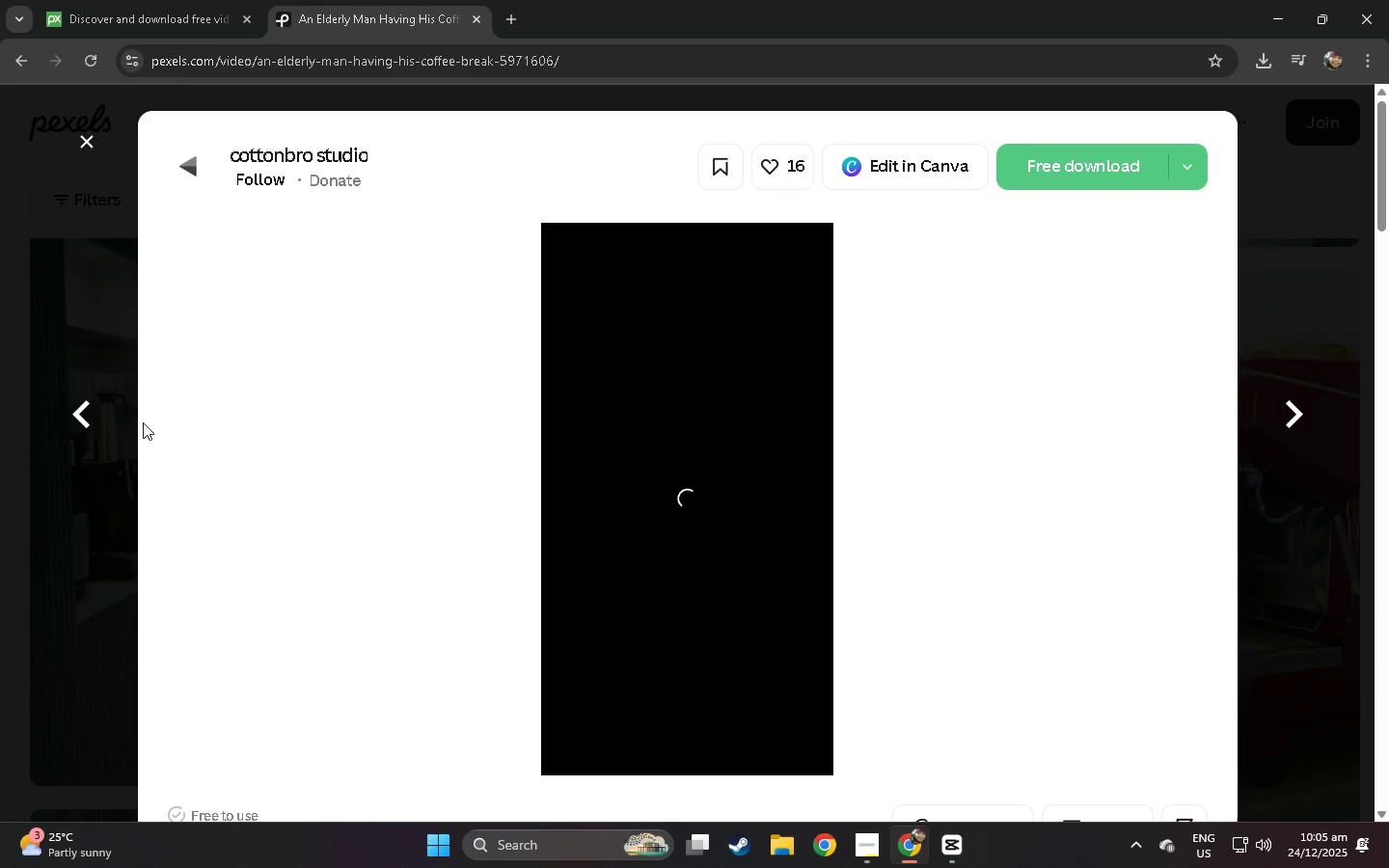 
left_click([0, 466])
 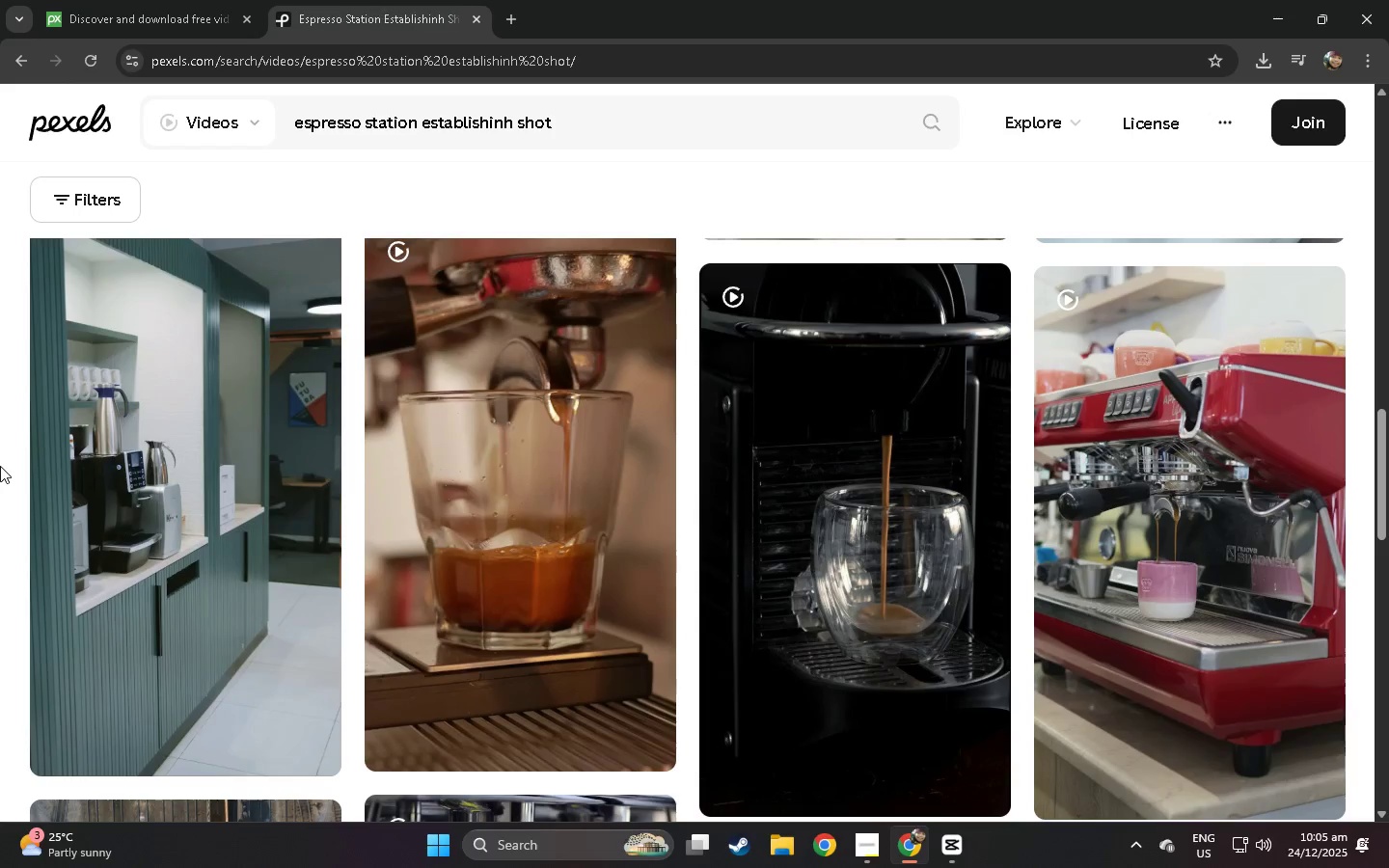 
scroll: coordinate [195, 452], scroll_direction: down, amount: 58.0
 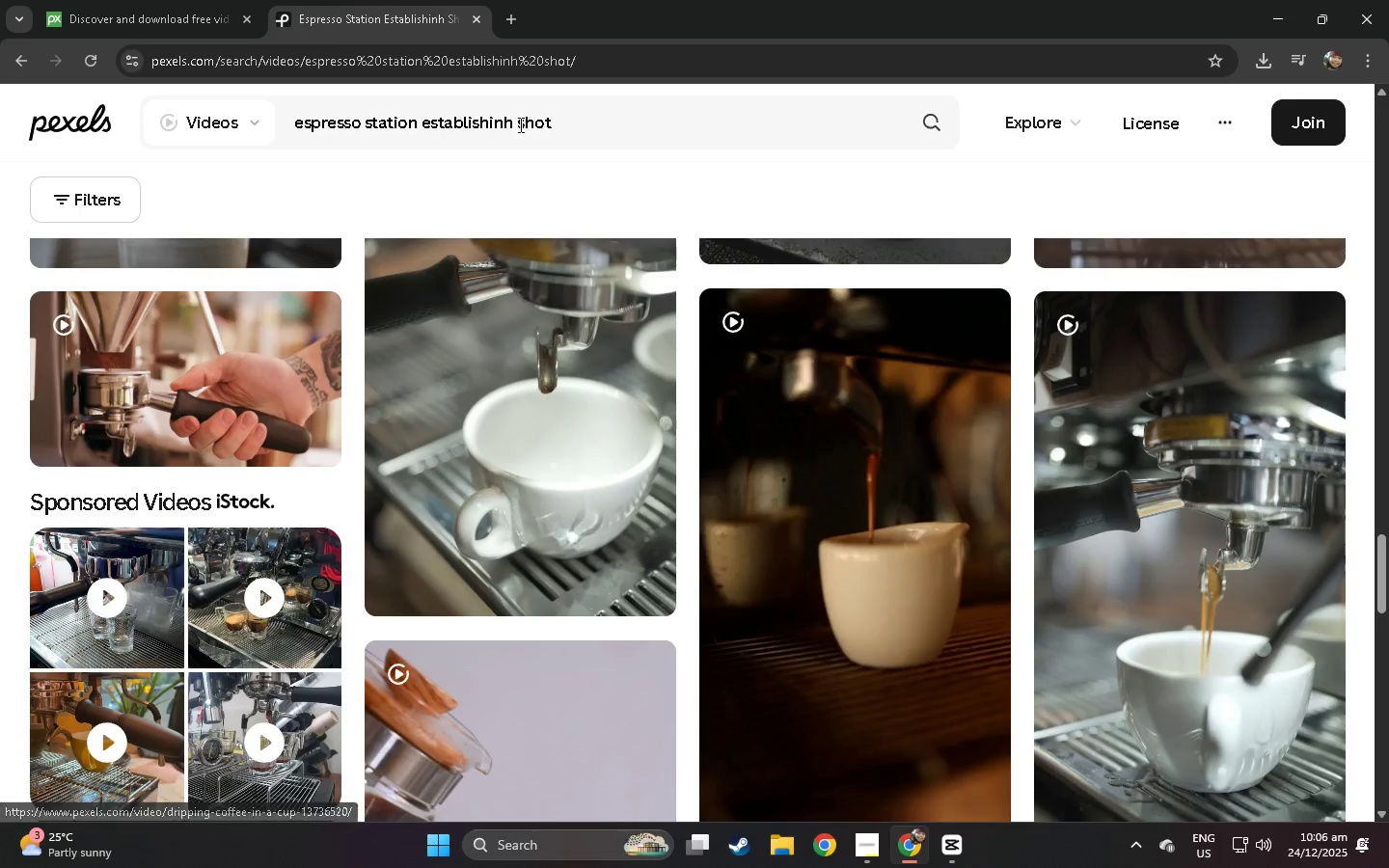 
left_click([510, 126])
 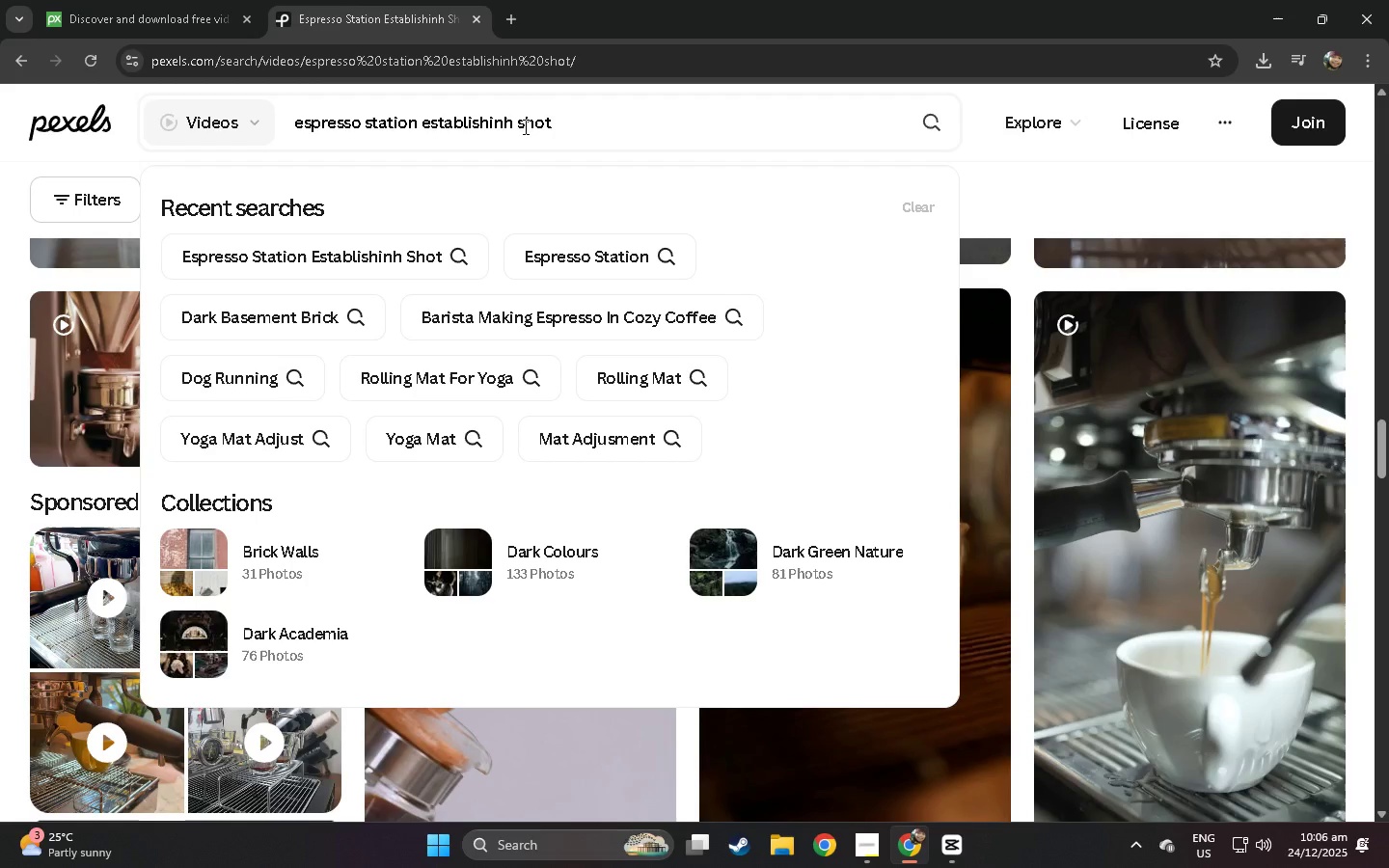 
key(Backspace)
 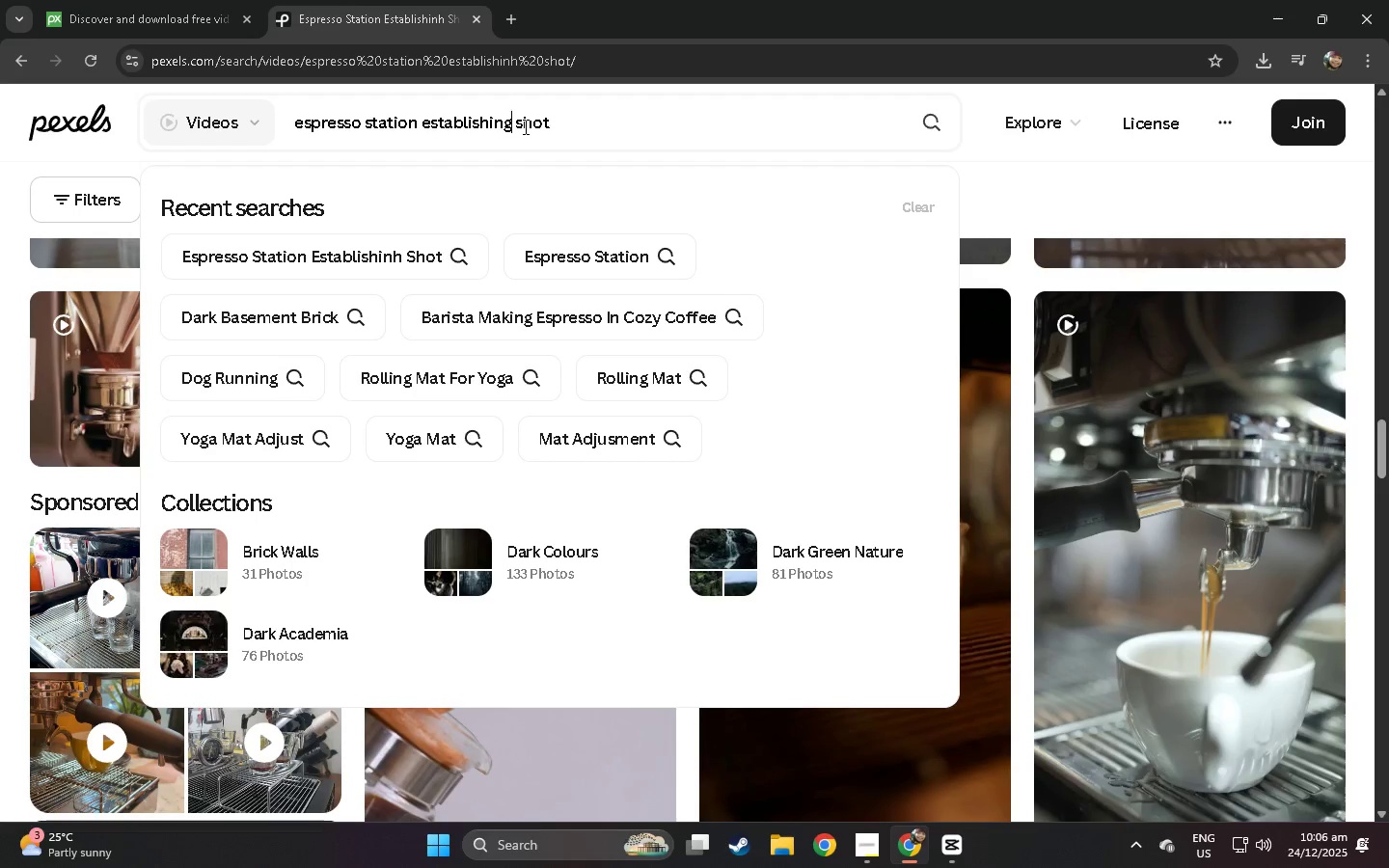 
key(G)
 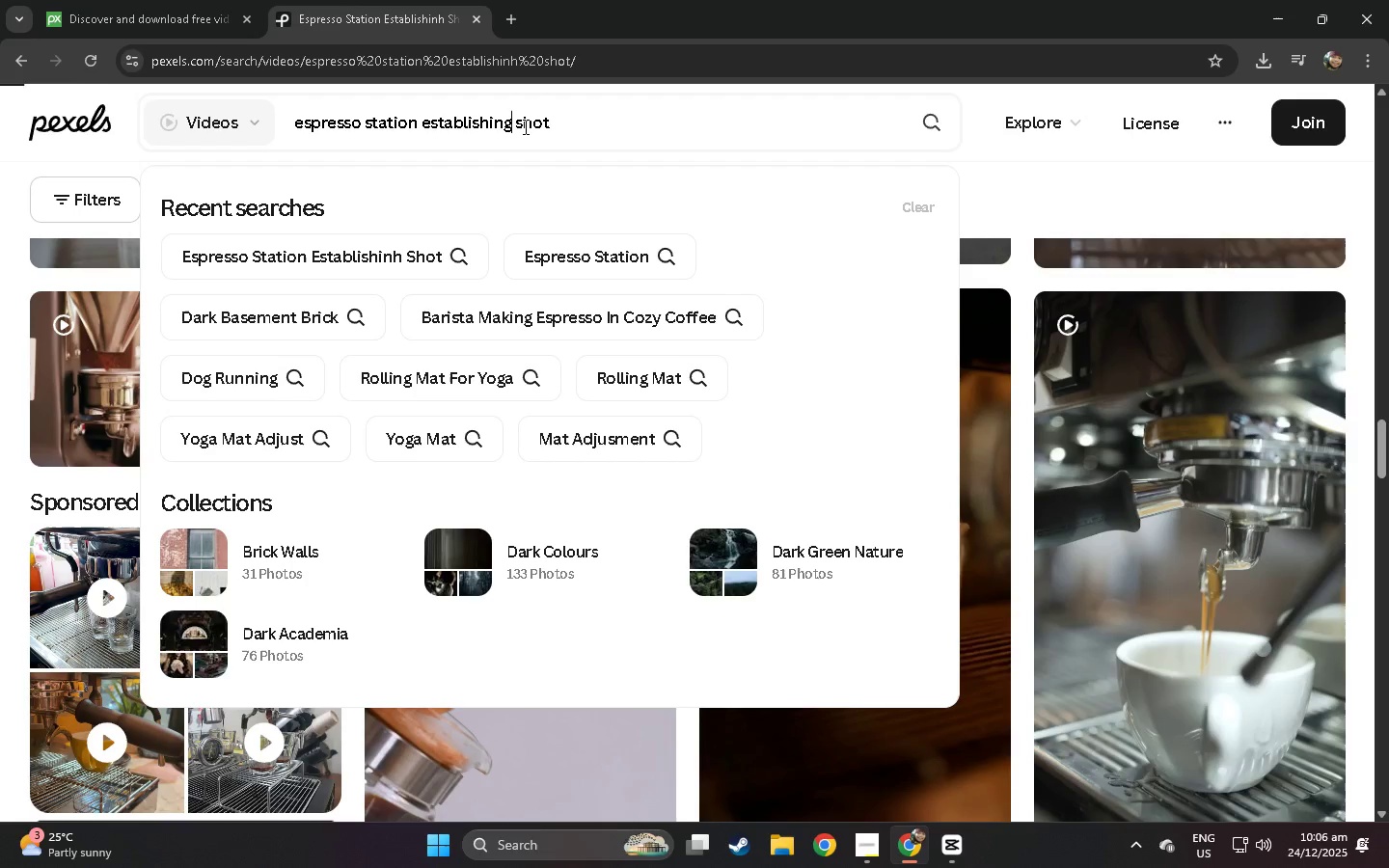 
key(Enter)
 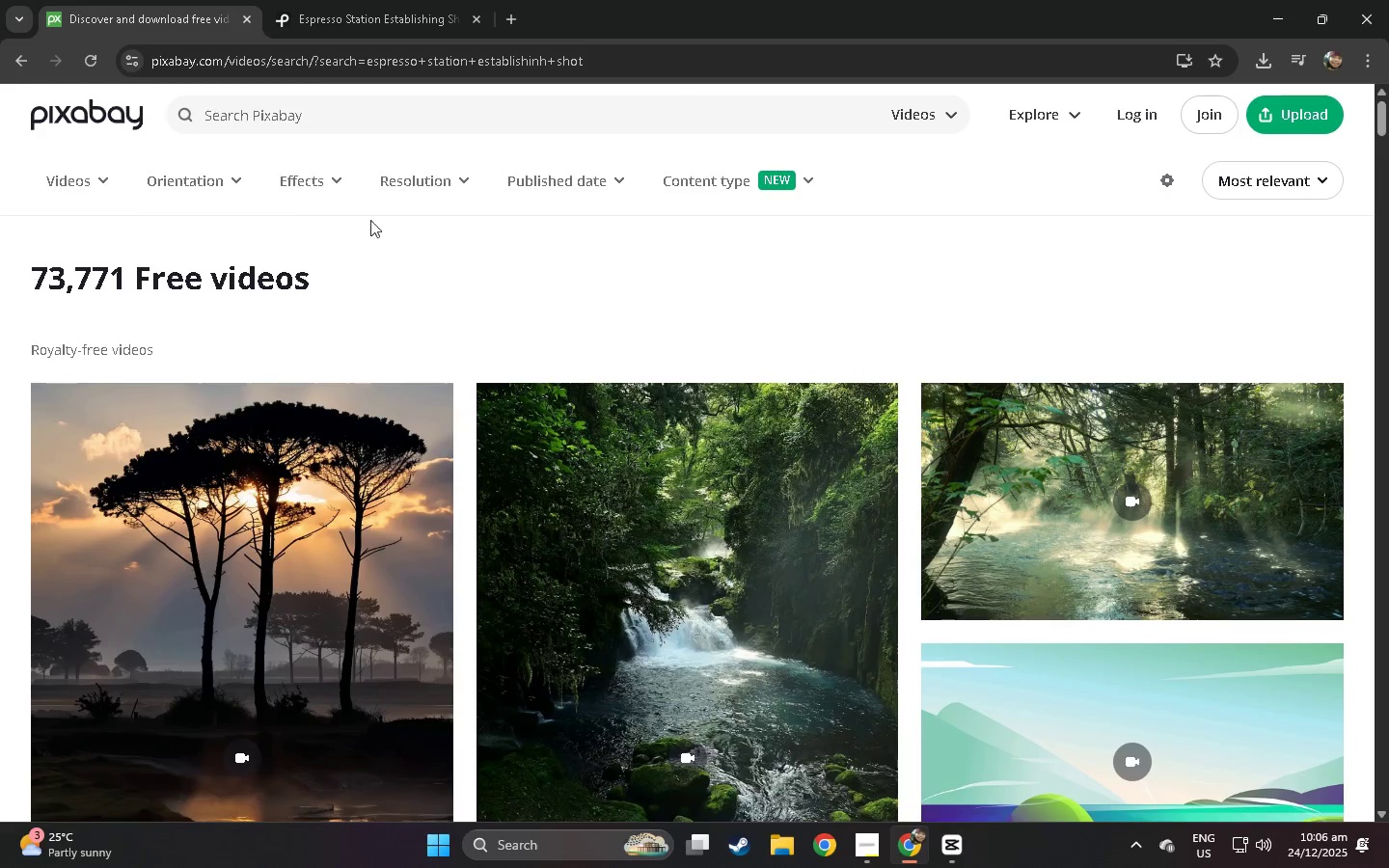 
scroll: coordinate [497, 245], scroll_direction: up, amount: 4.0
 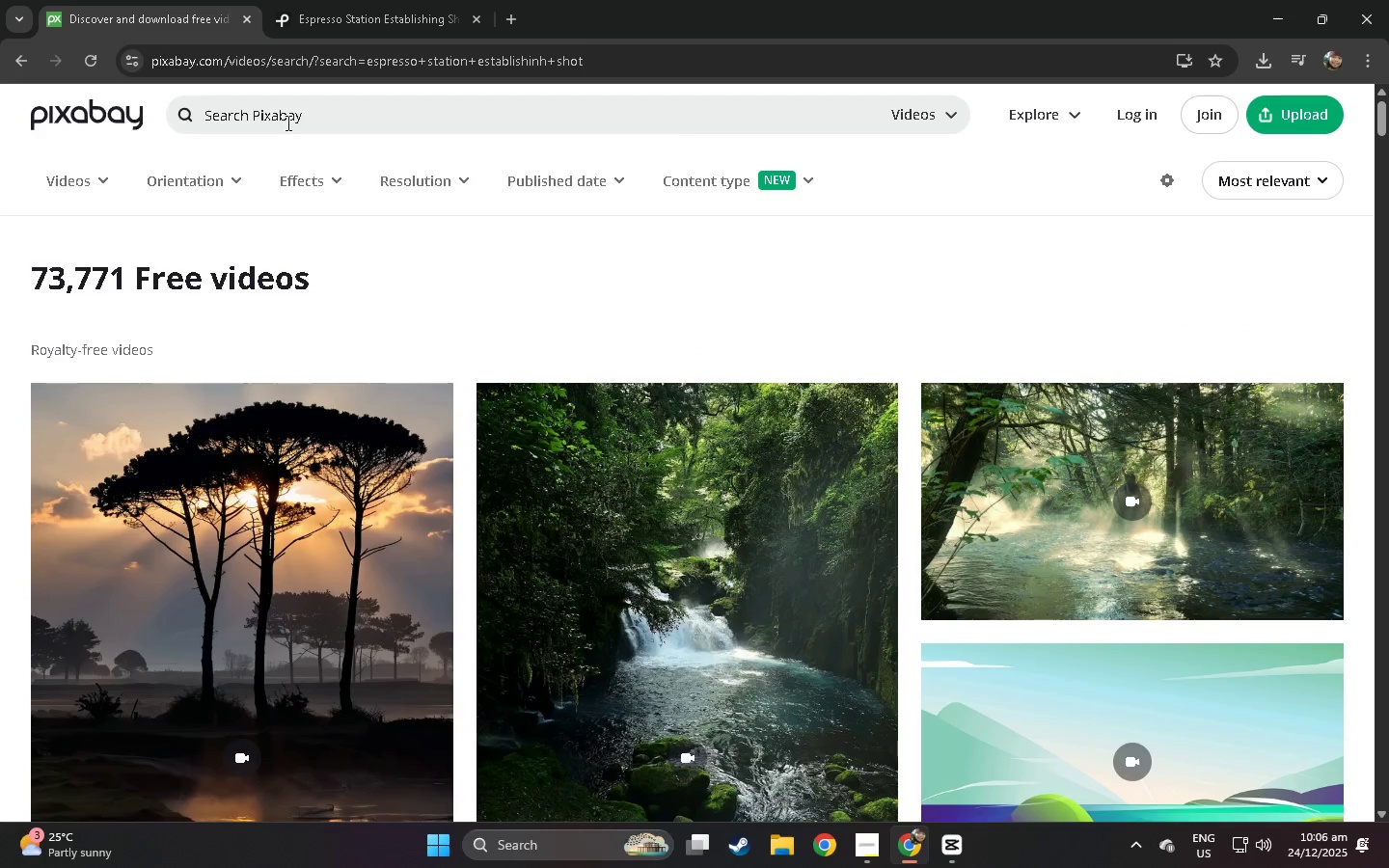 
left_click([313, 120])
 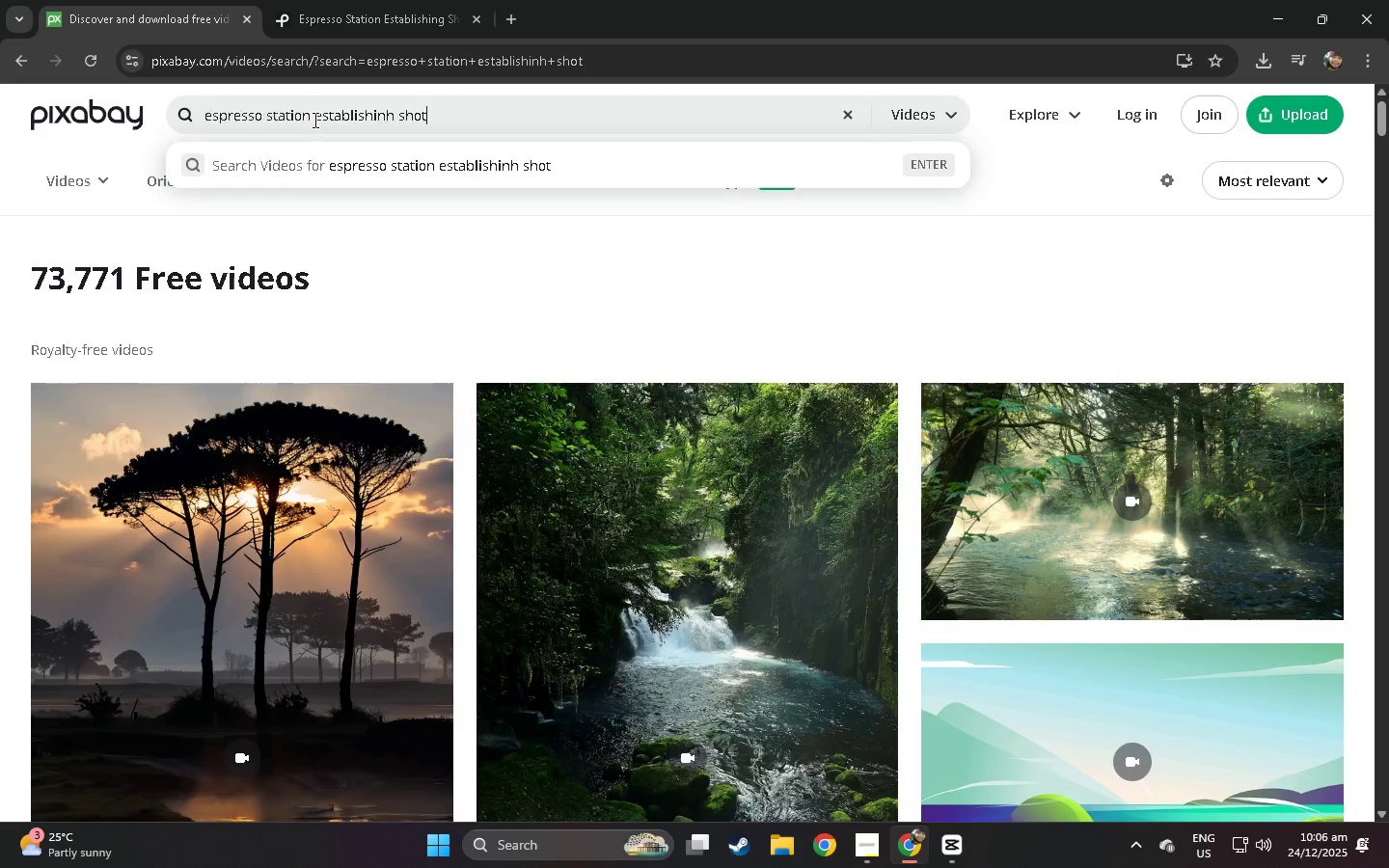 
key(Control+ControlLeft)
 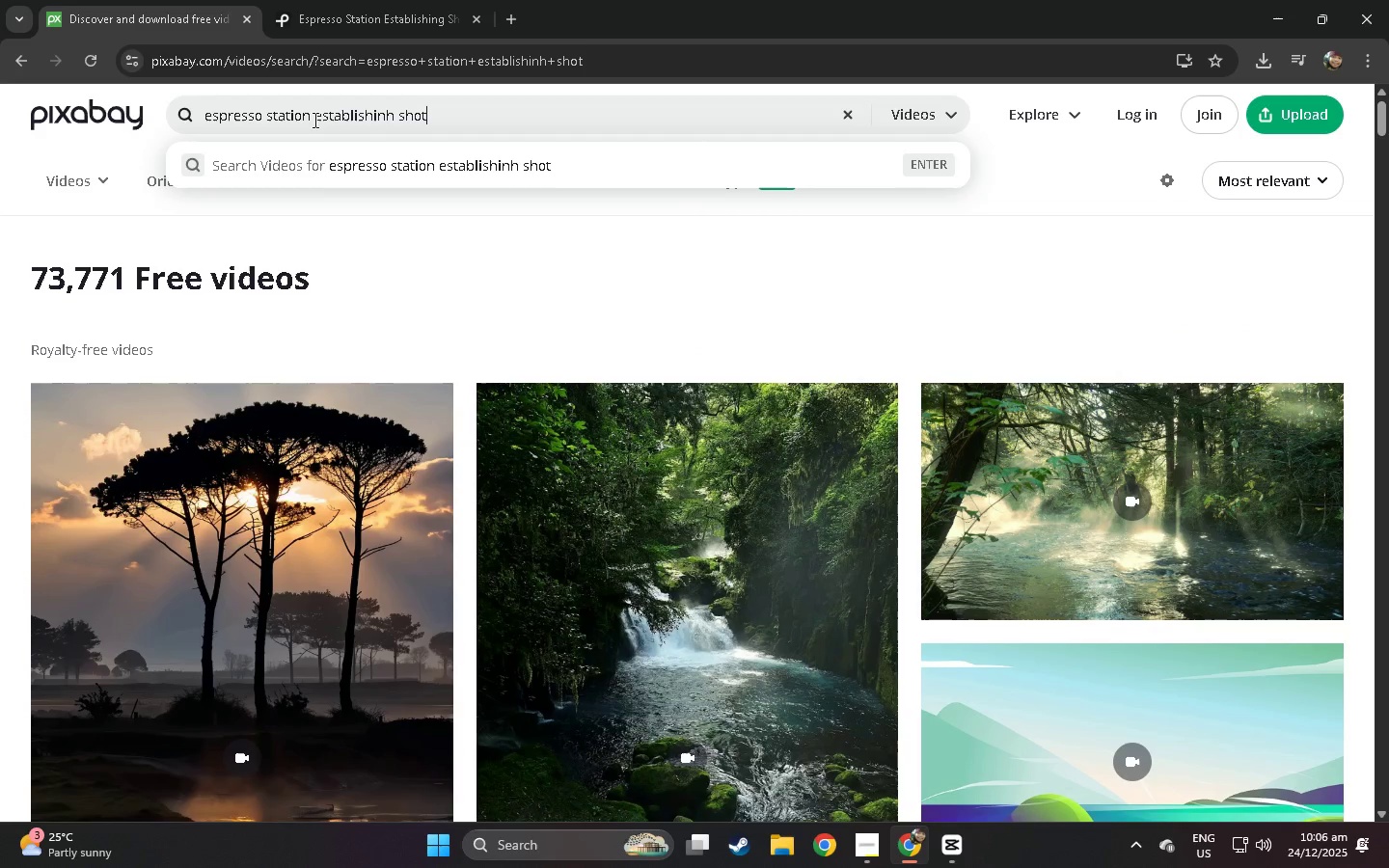 
key(Control+V)
 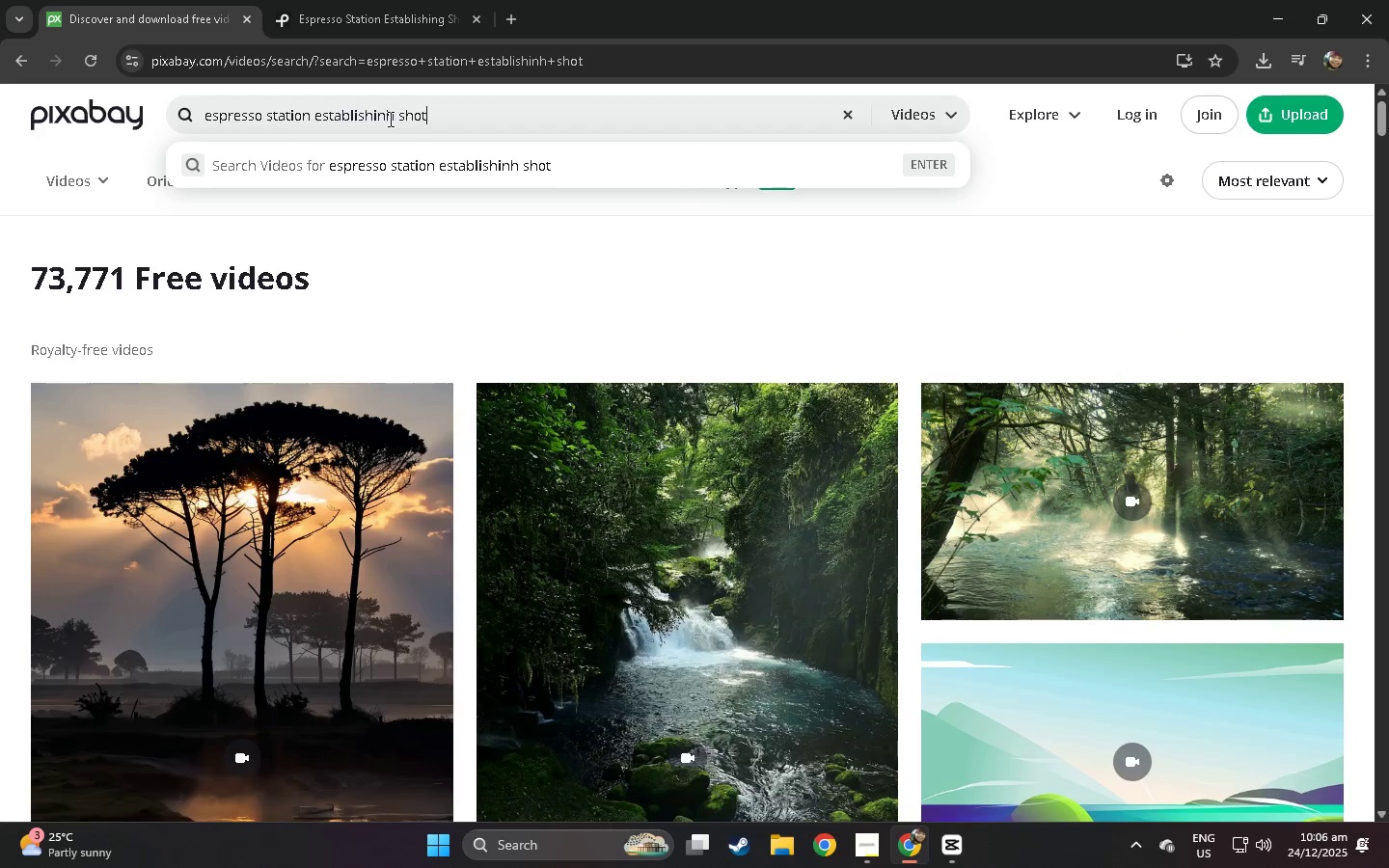 
left_click([393, 117])
 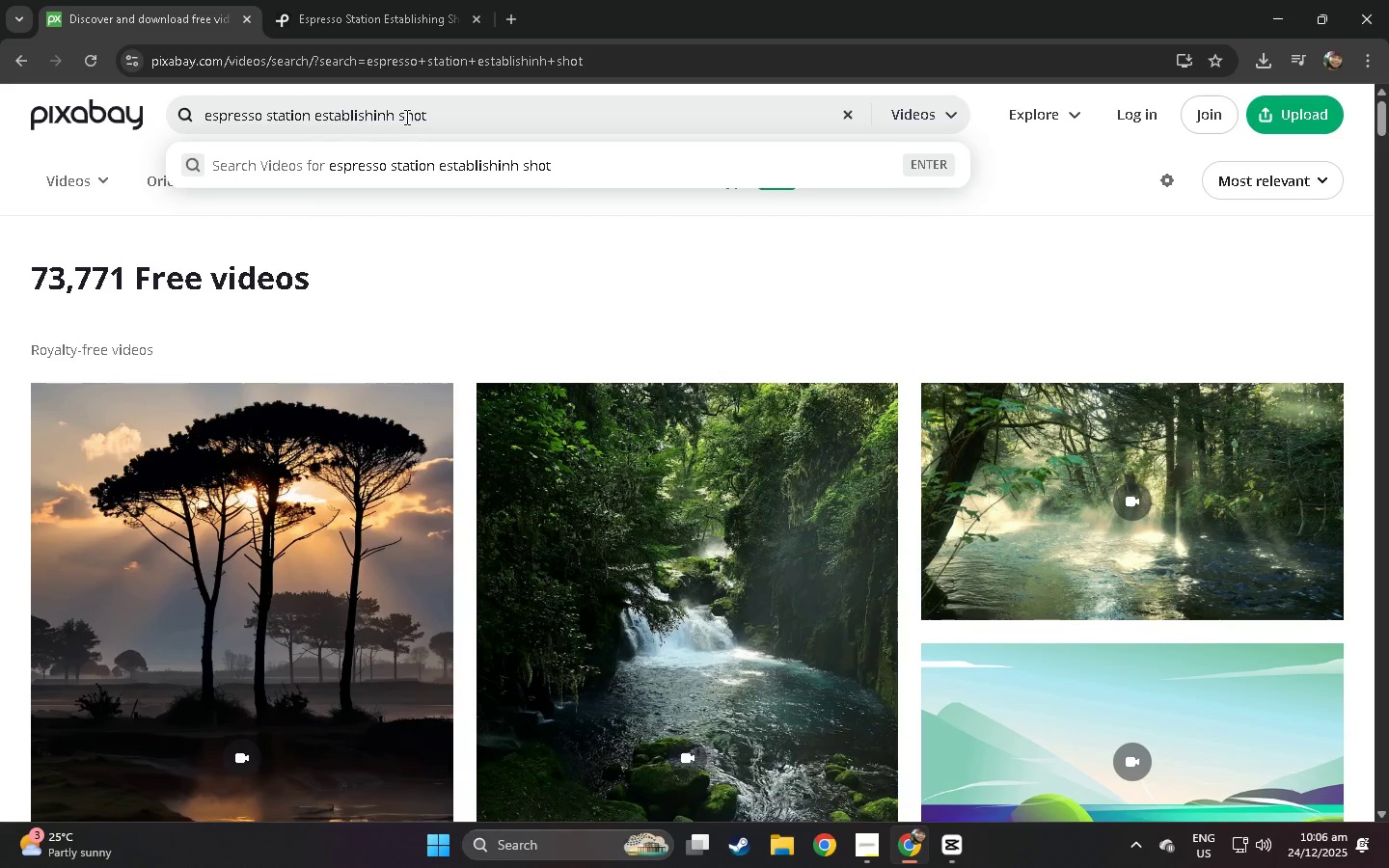 
key(Backspace)
 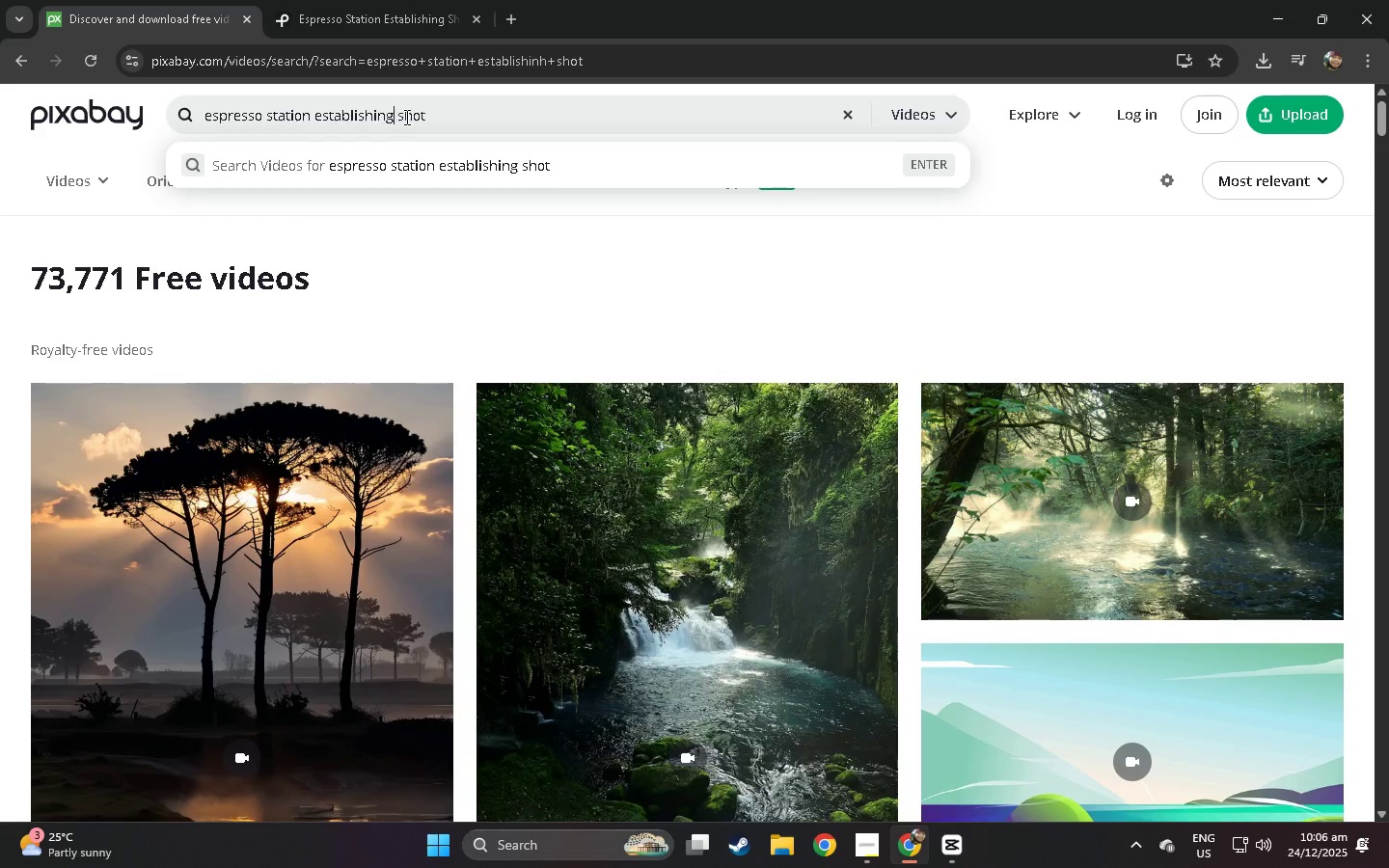 
key(G)
 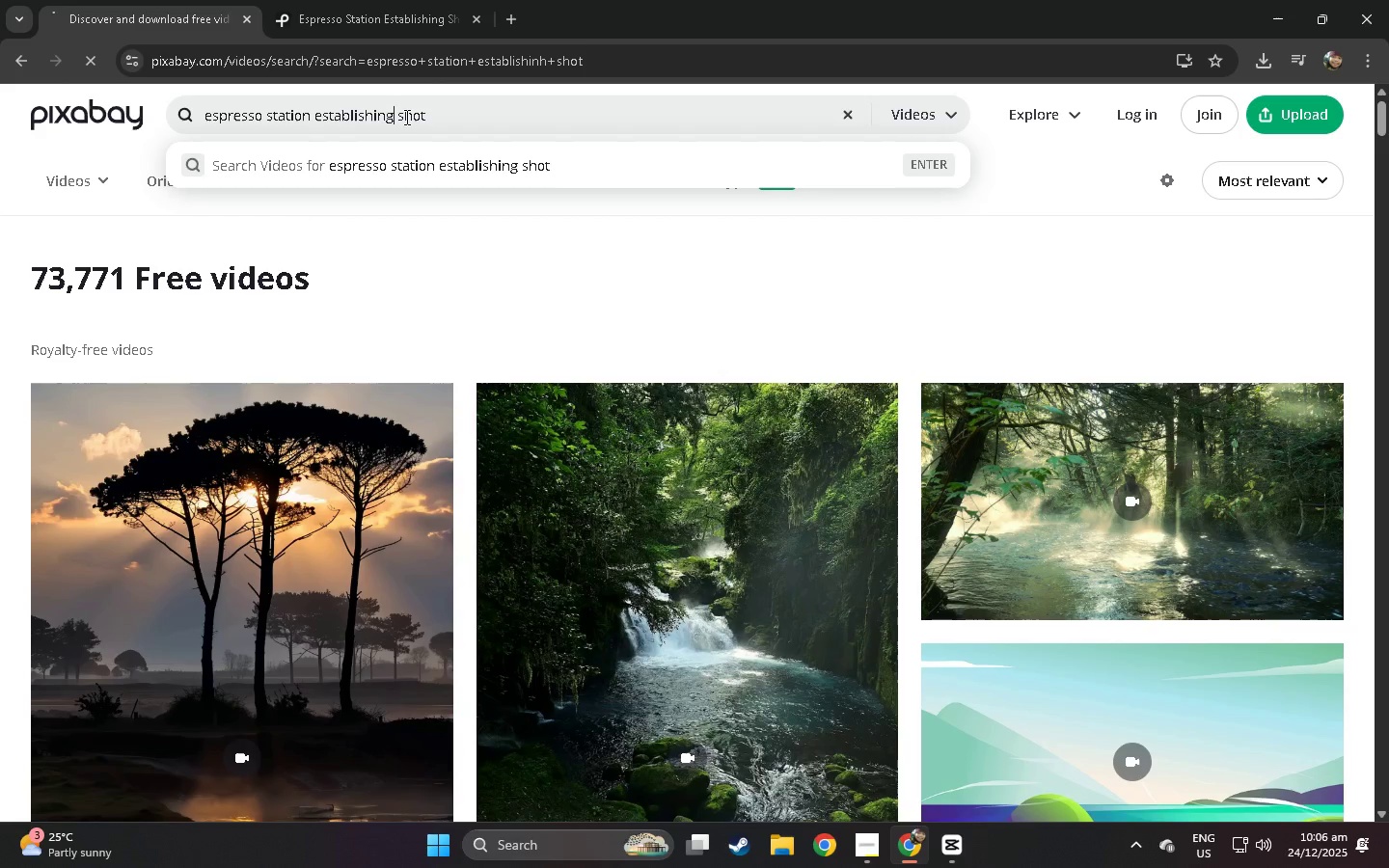 
key(Enter)
 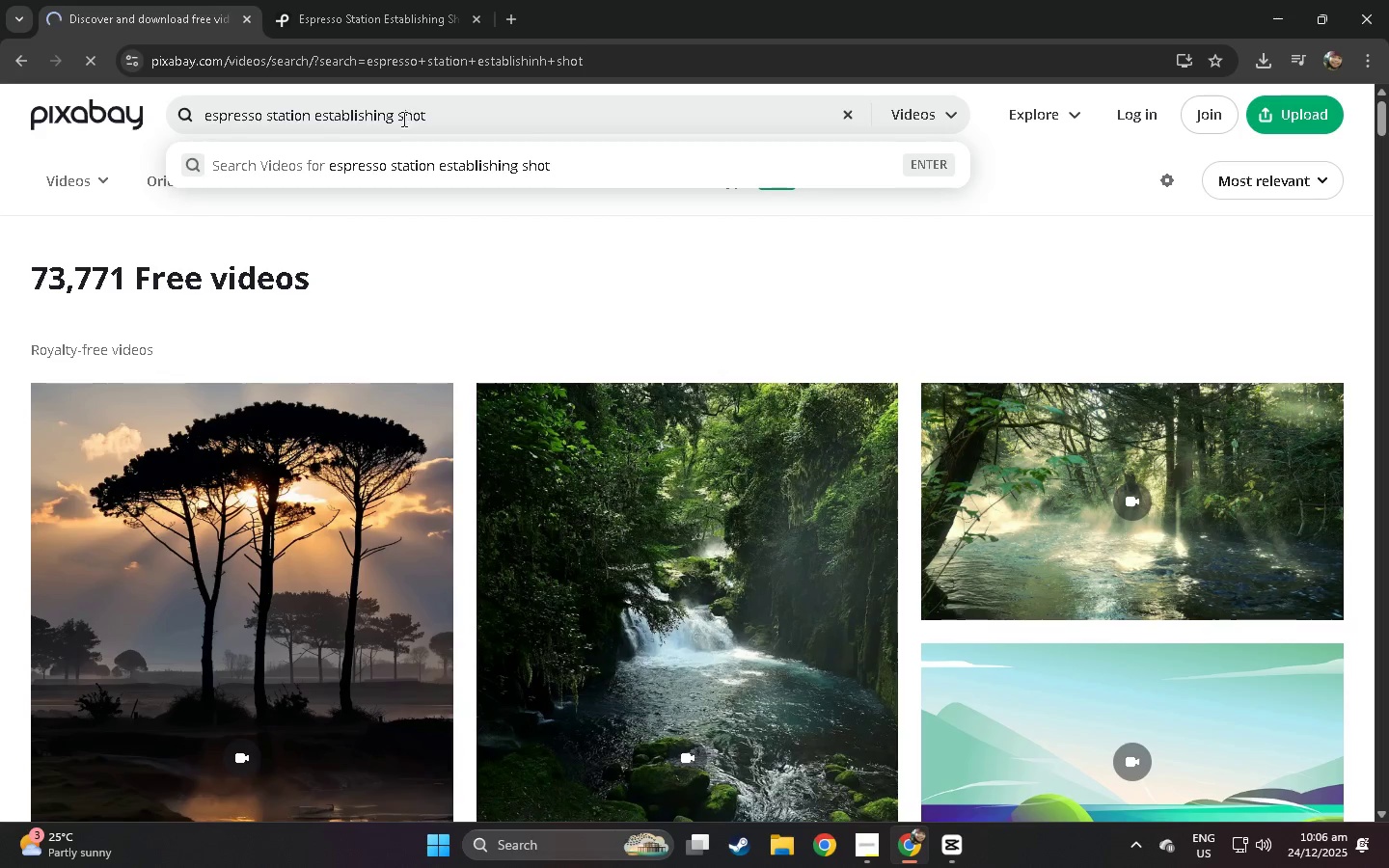 
mouse_move([350, 199])
 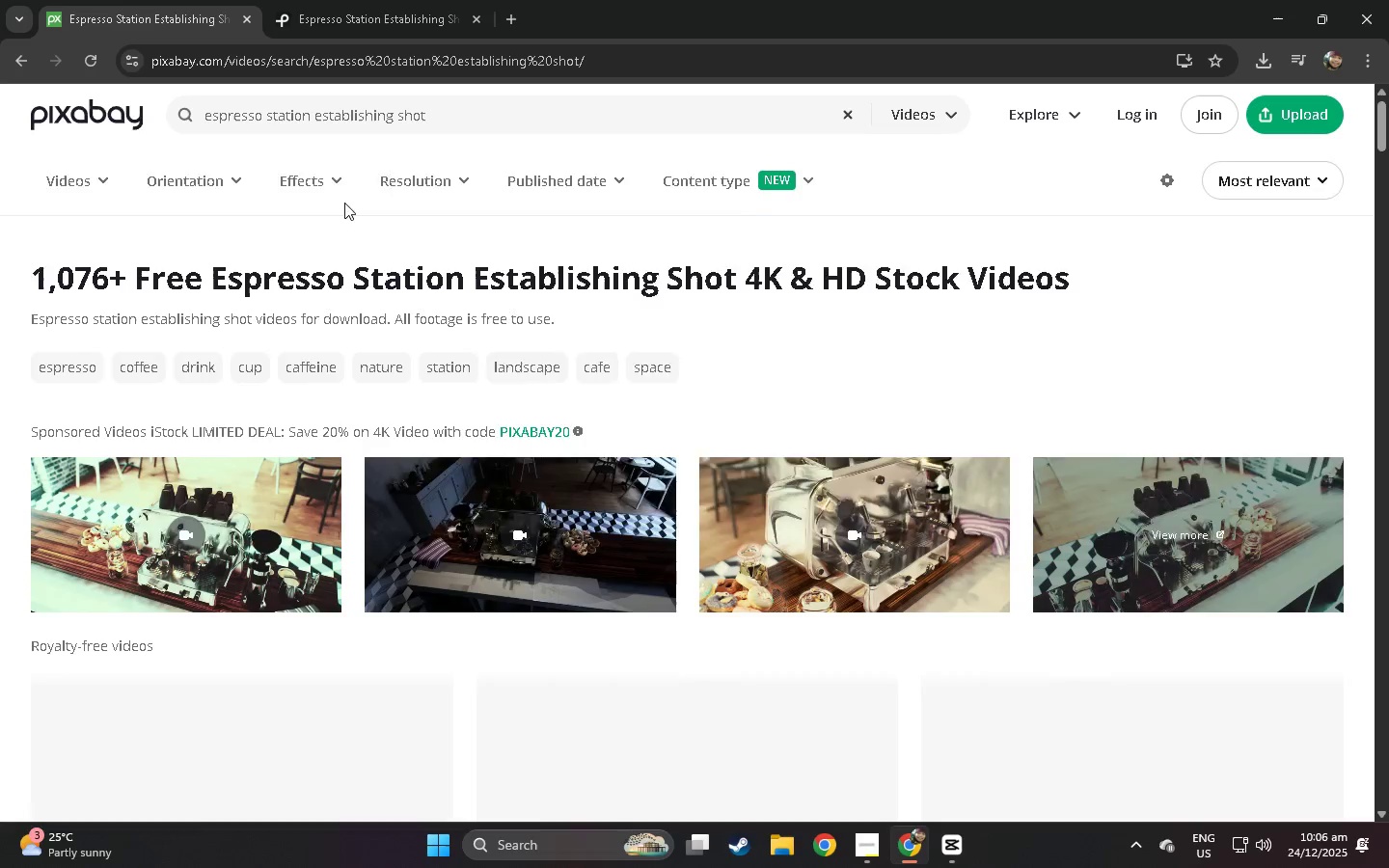 
scroll: coordinate [0, 384], scroll_direction: down, amount: 19.0
 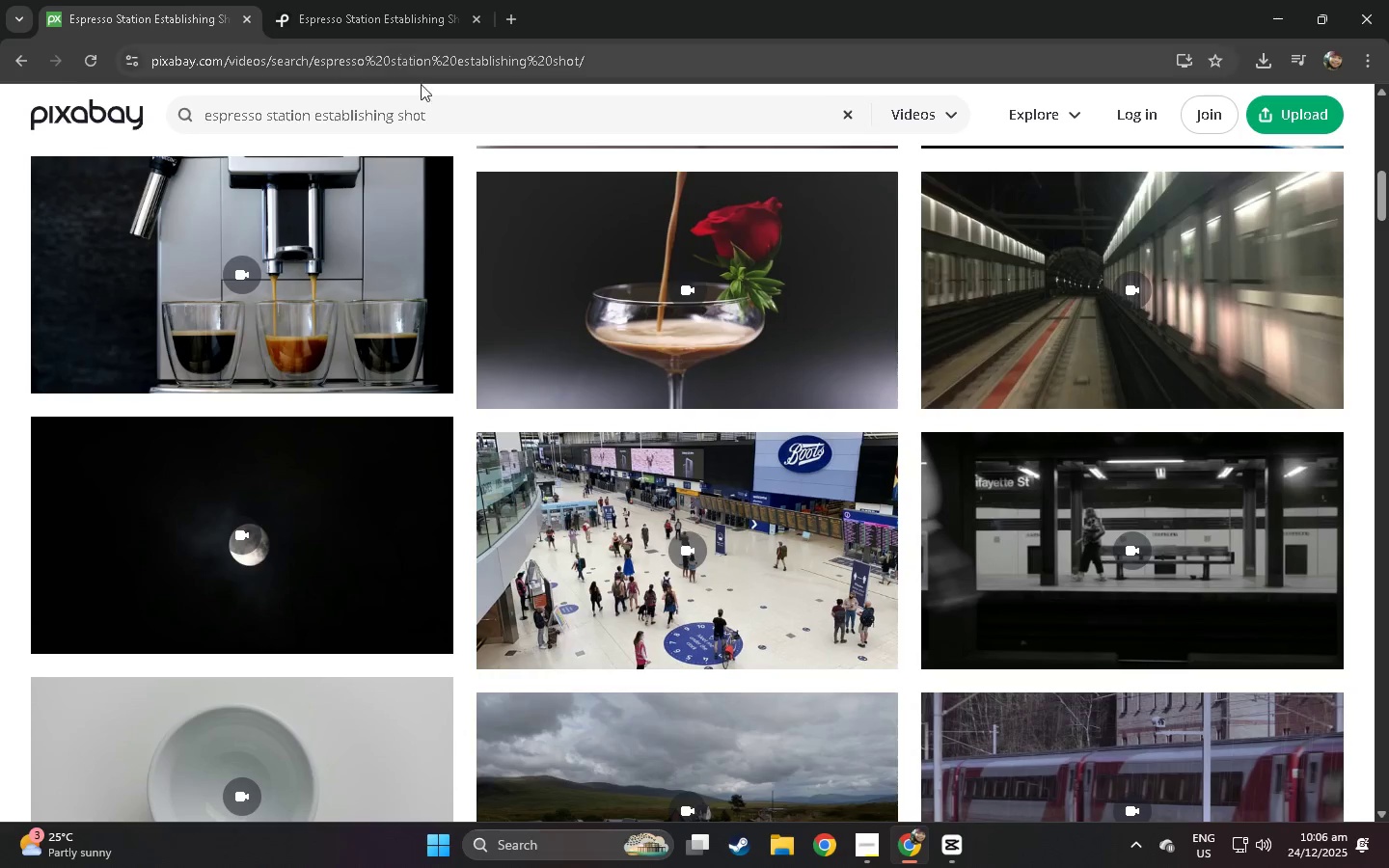 
left_click_drag(start_coordinate=[439, 108], to_coordinate=[313, 129])
 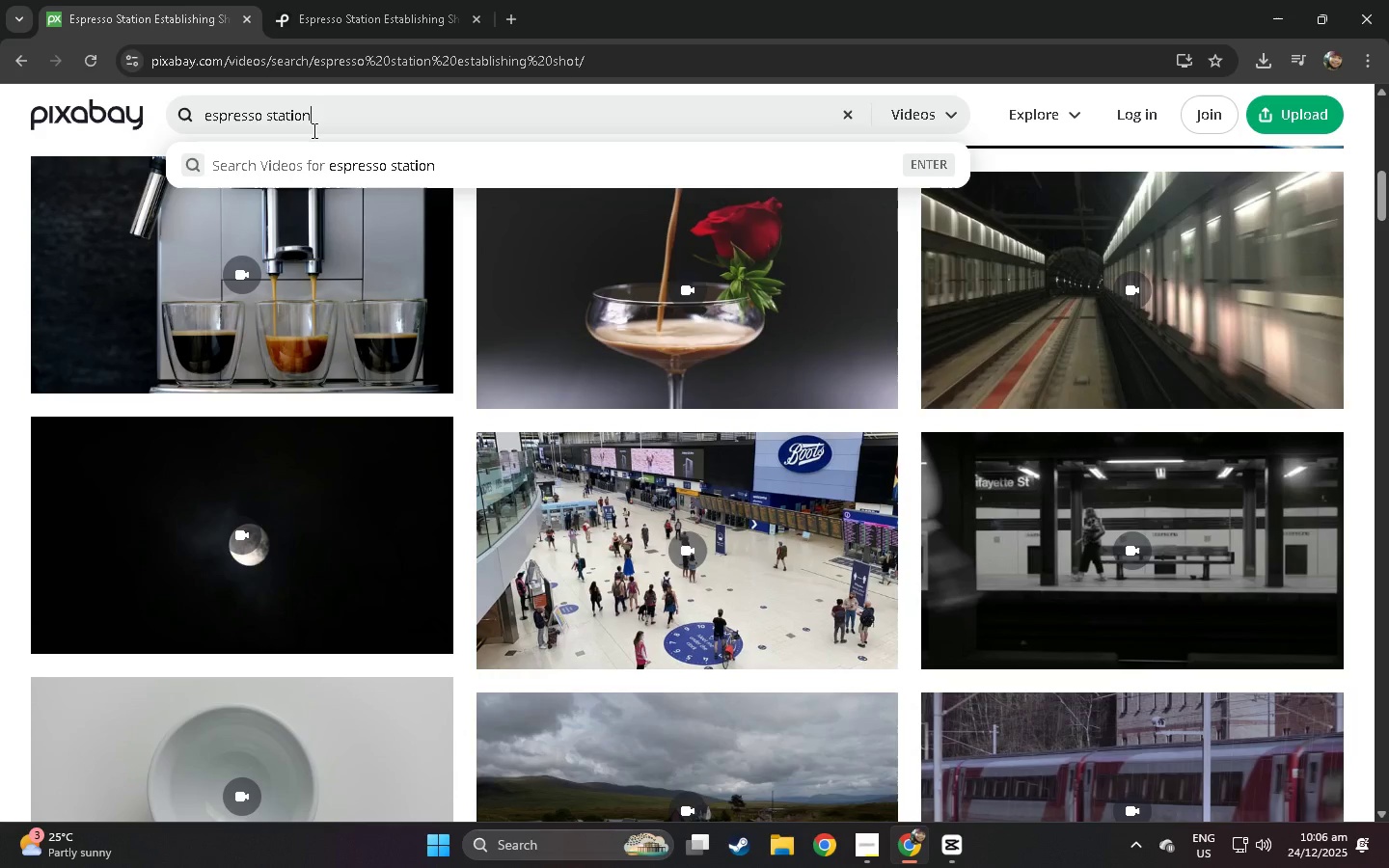 
key(Backspace)
 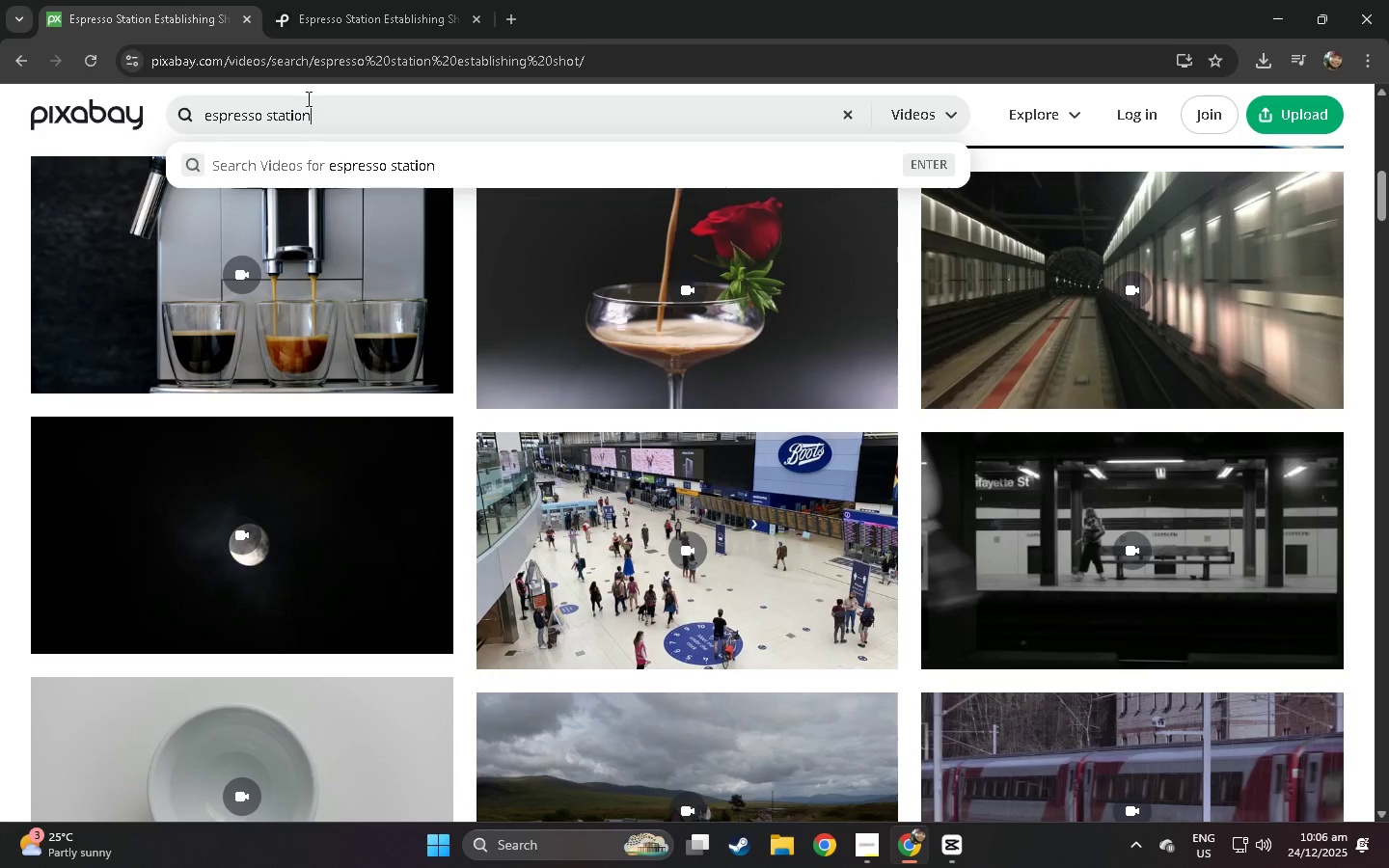 
key(Enter)
 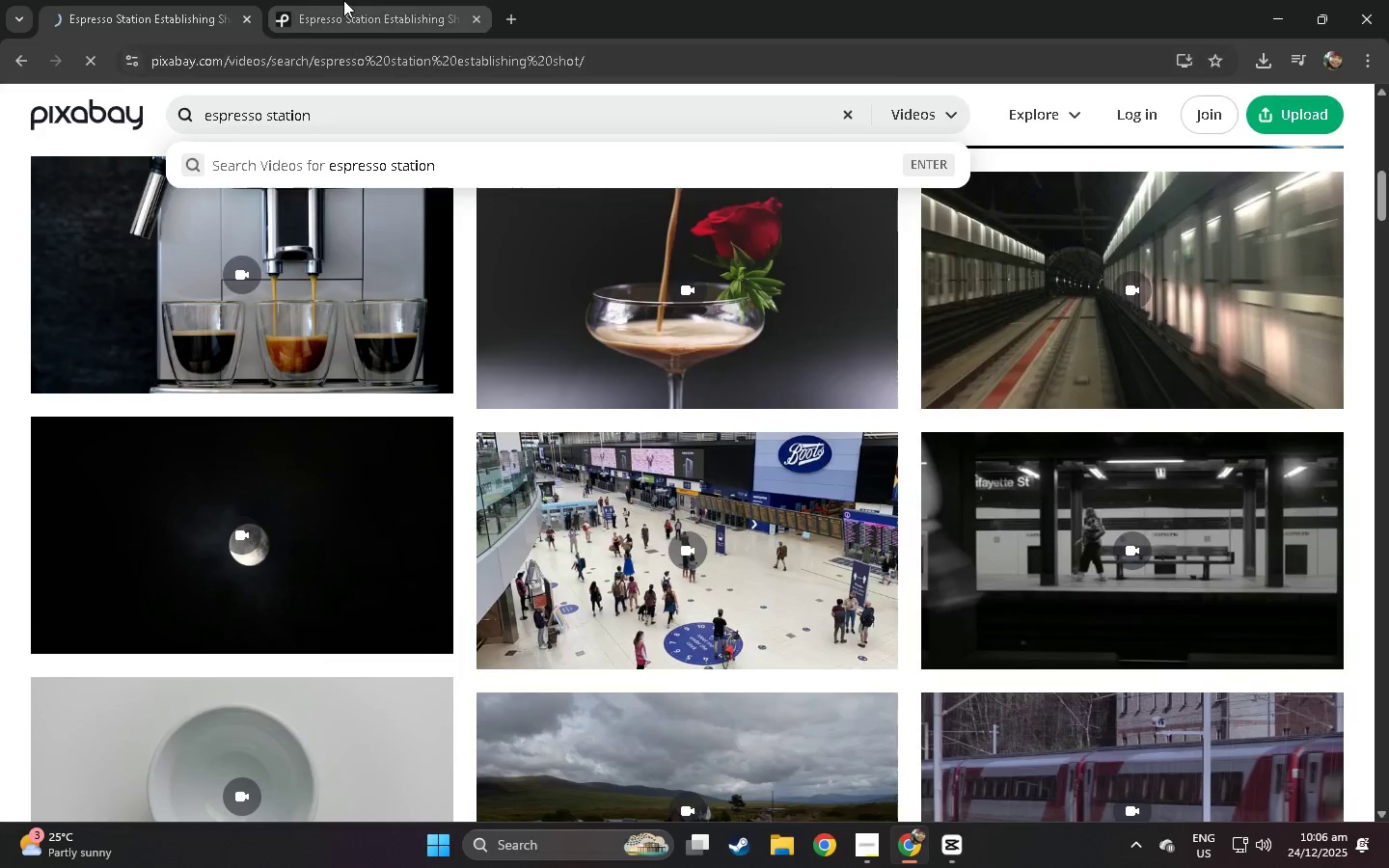 
left_click([343, 0])
 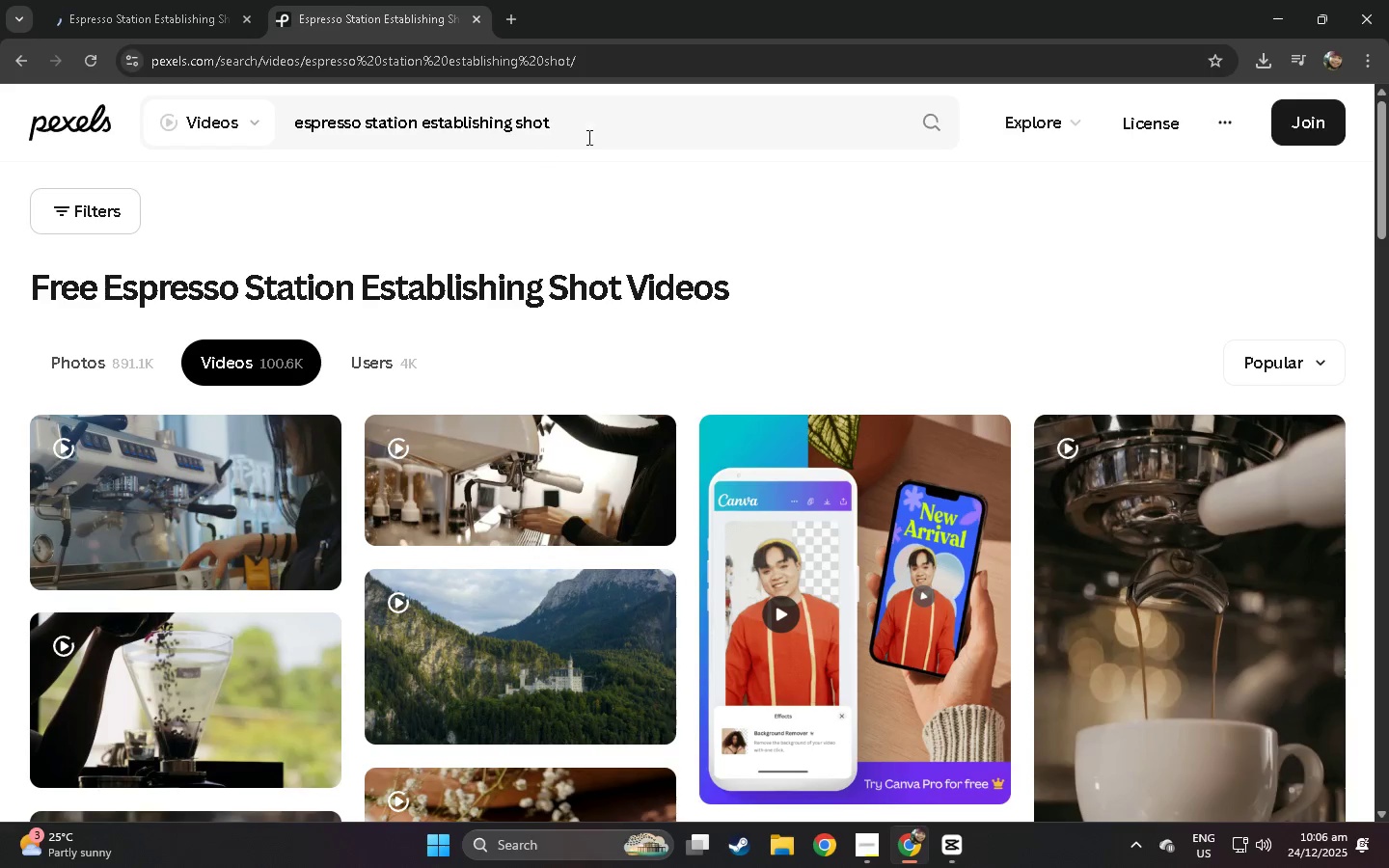 
left_click_drag(start_coordinate=[589, 129], to_coordinate=[421, 145])
 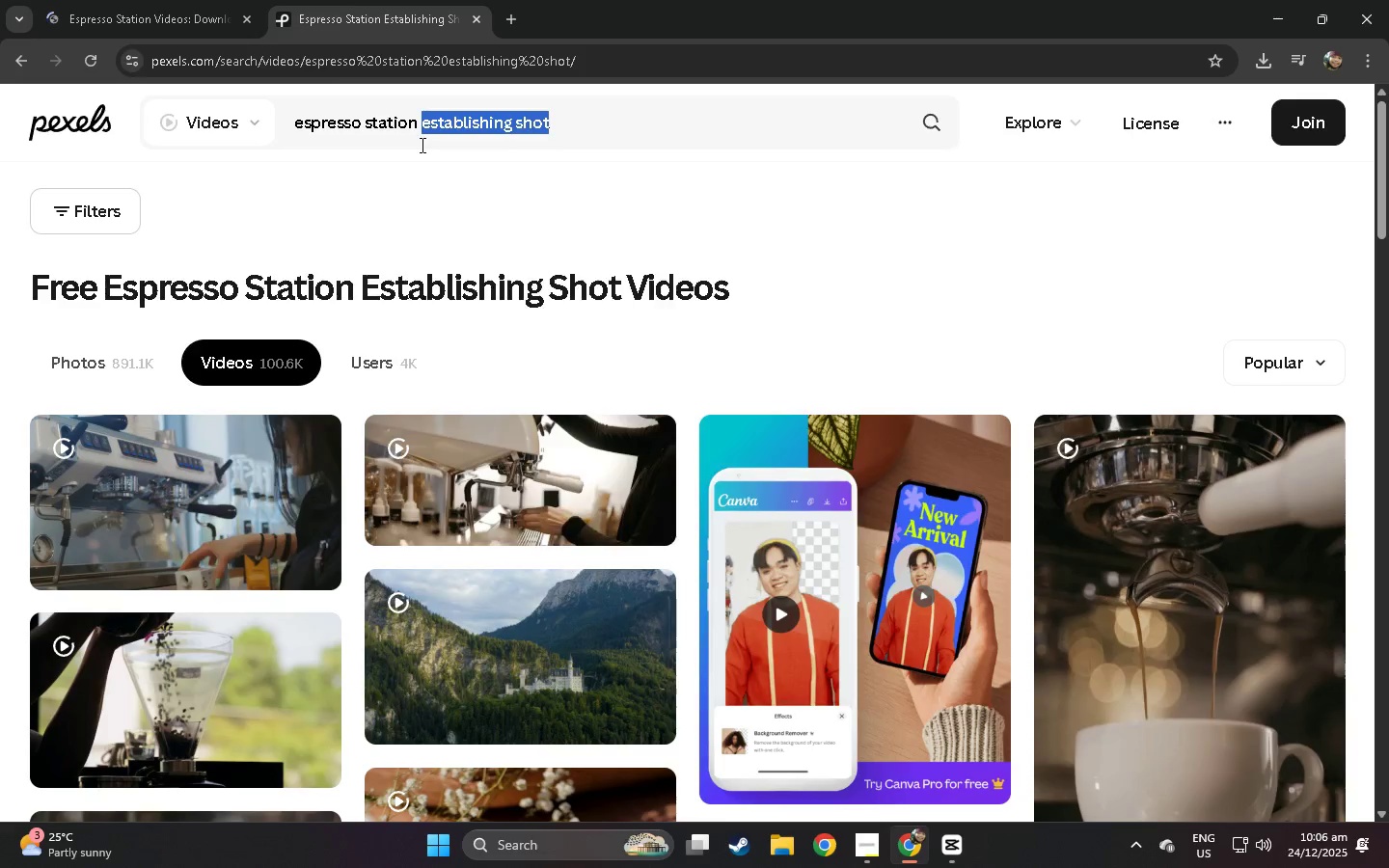 
key(Backspace)
 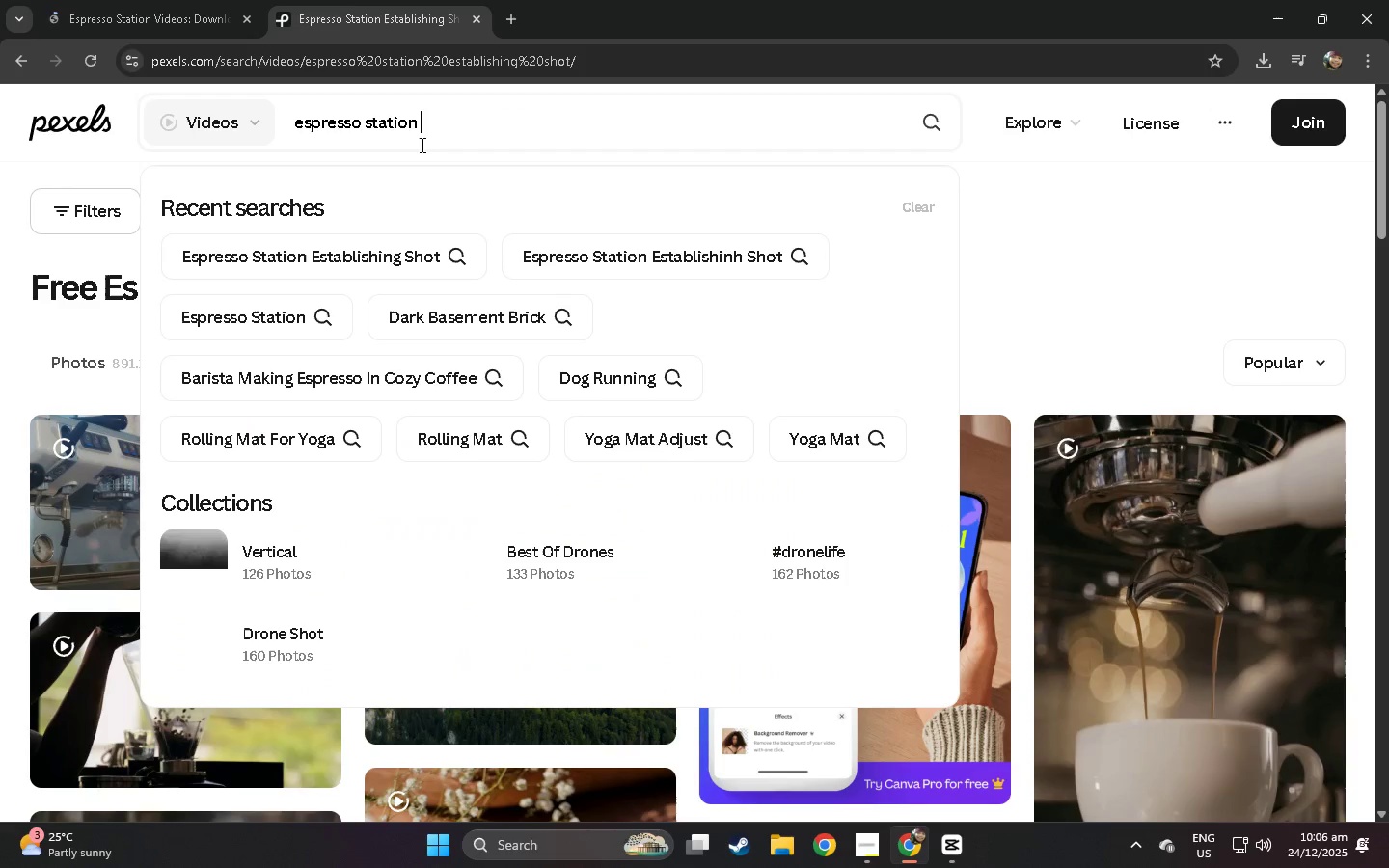 
key(Backspace)
 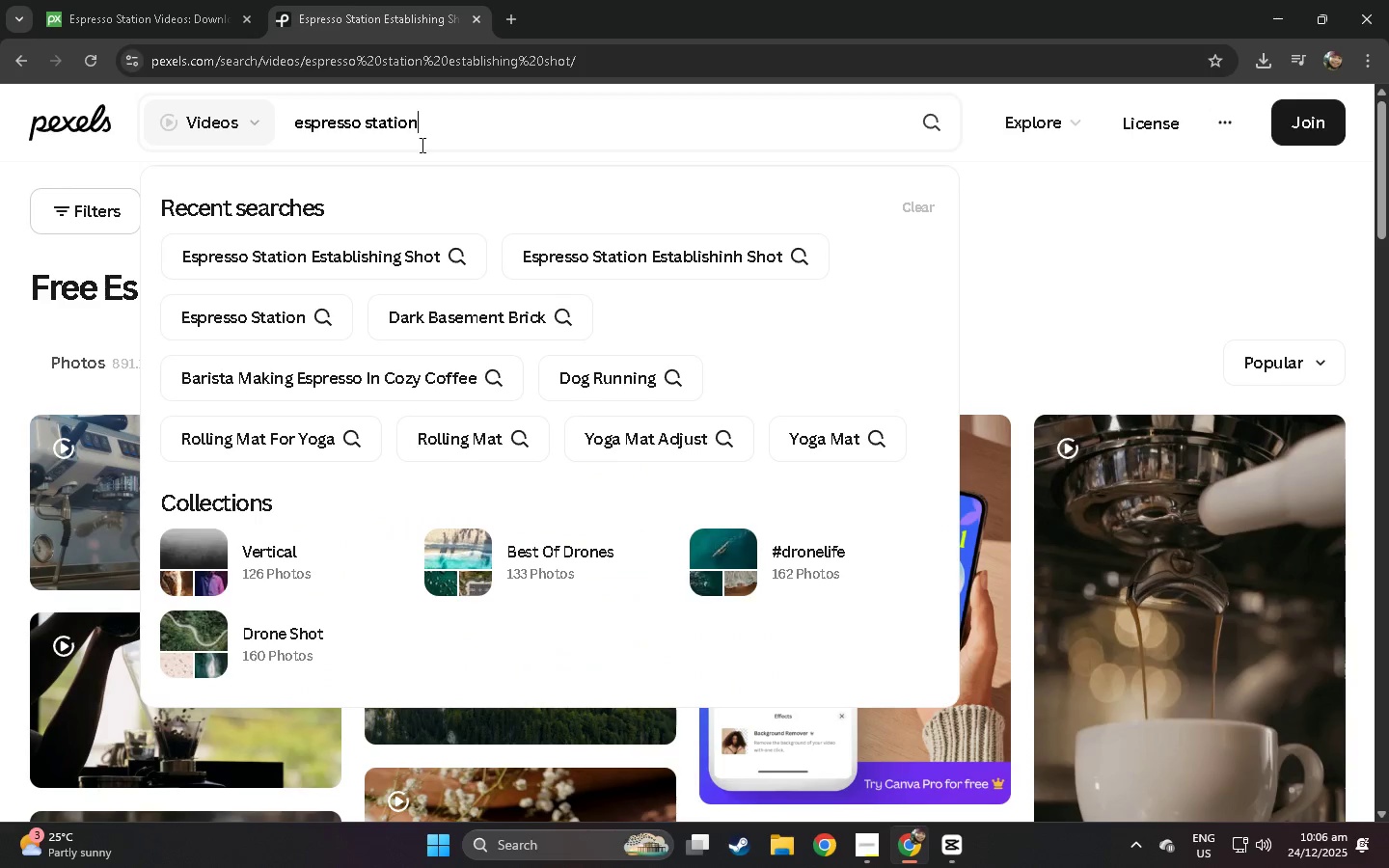 
key(Enter)
 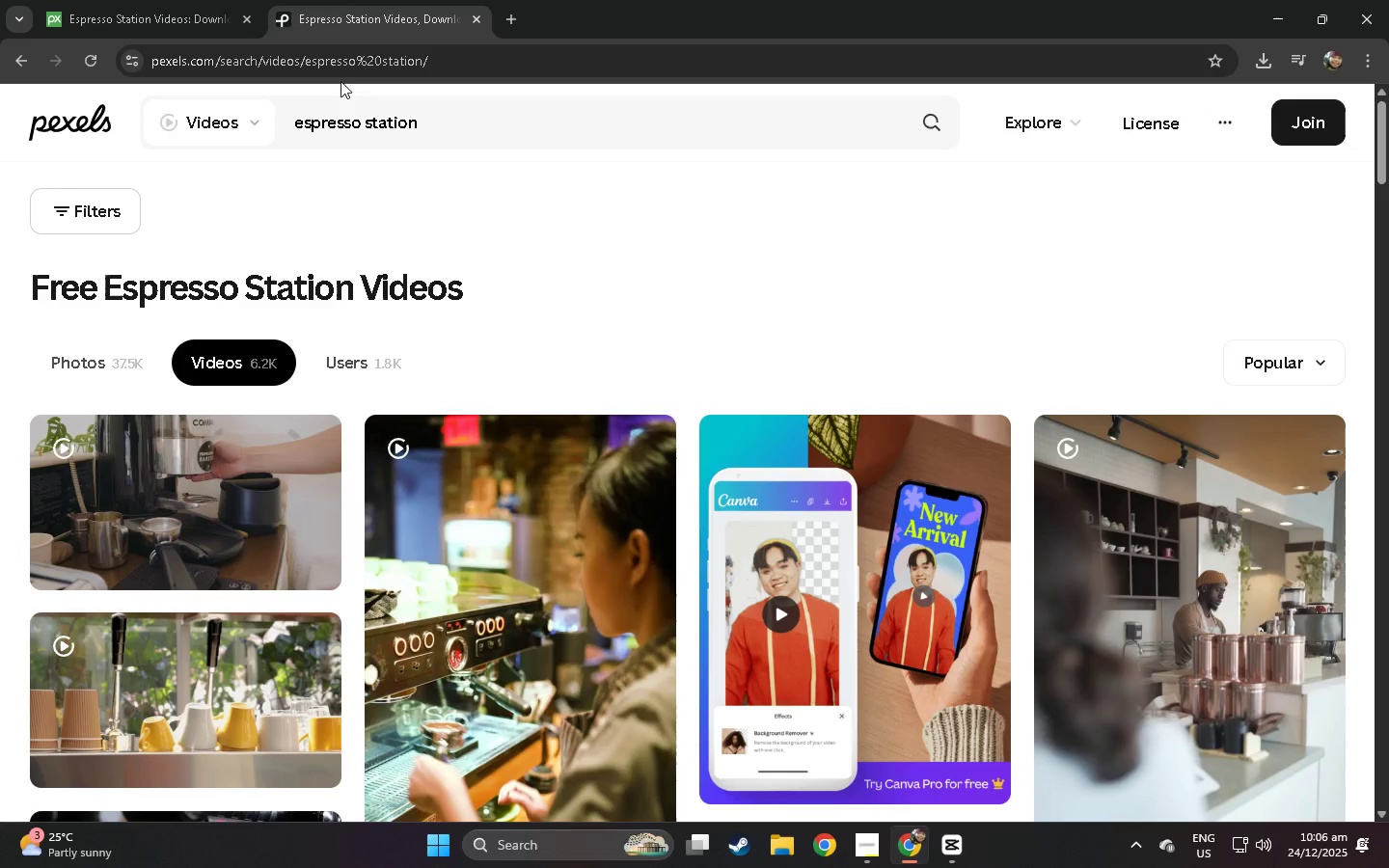 
left_click([131, 0])
 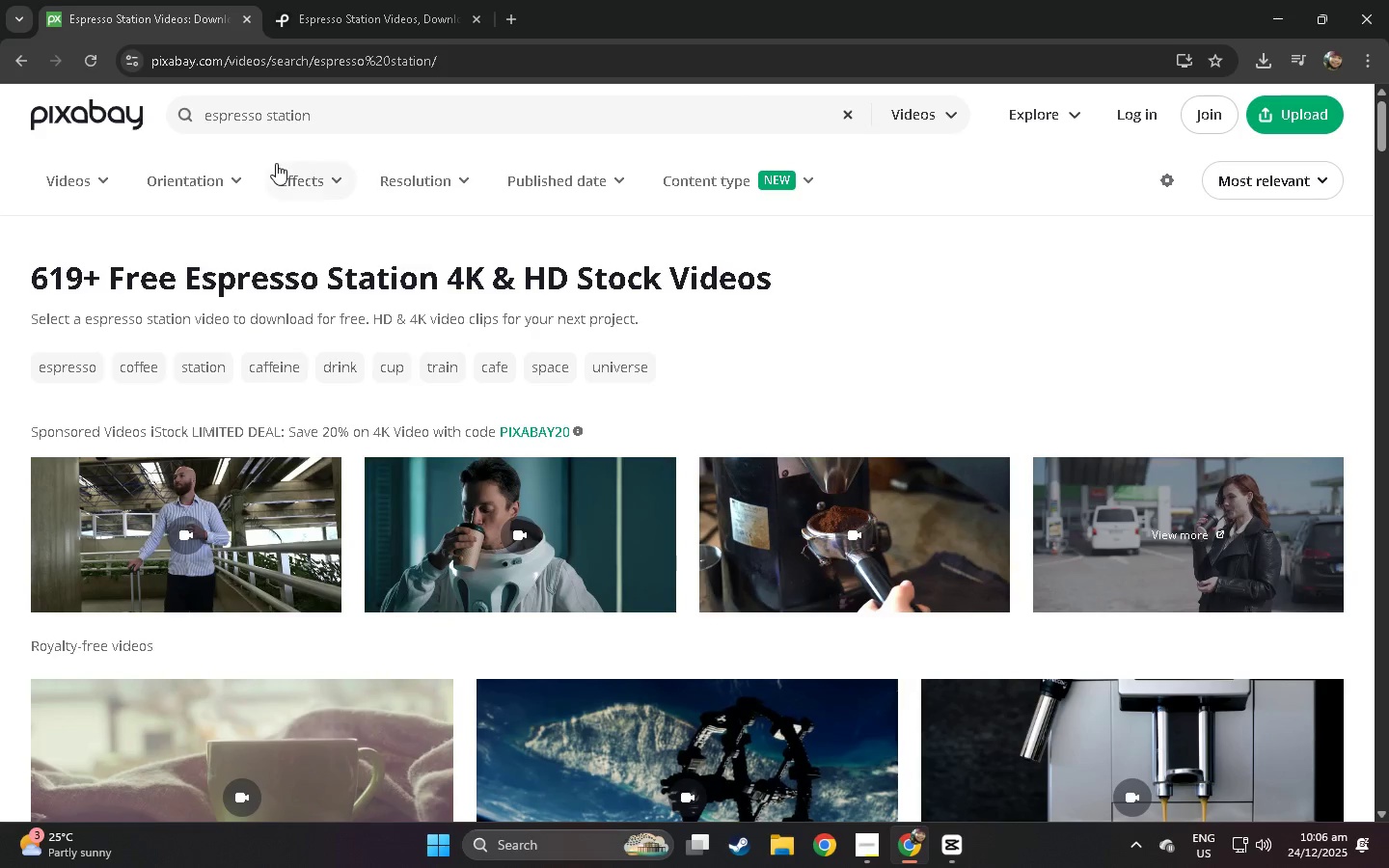 
scroll: coordinate [355, 368], scroll_direction: down, amount: 45.0
 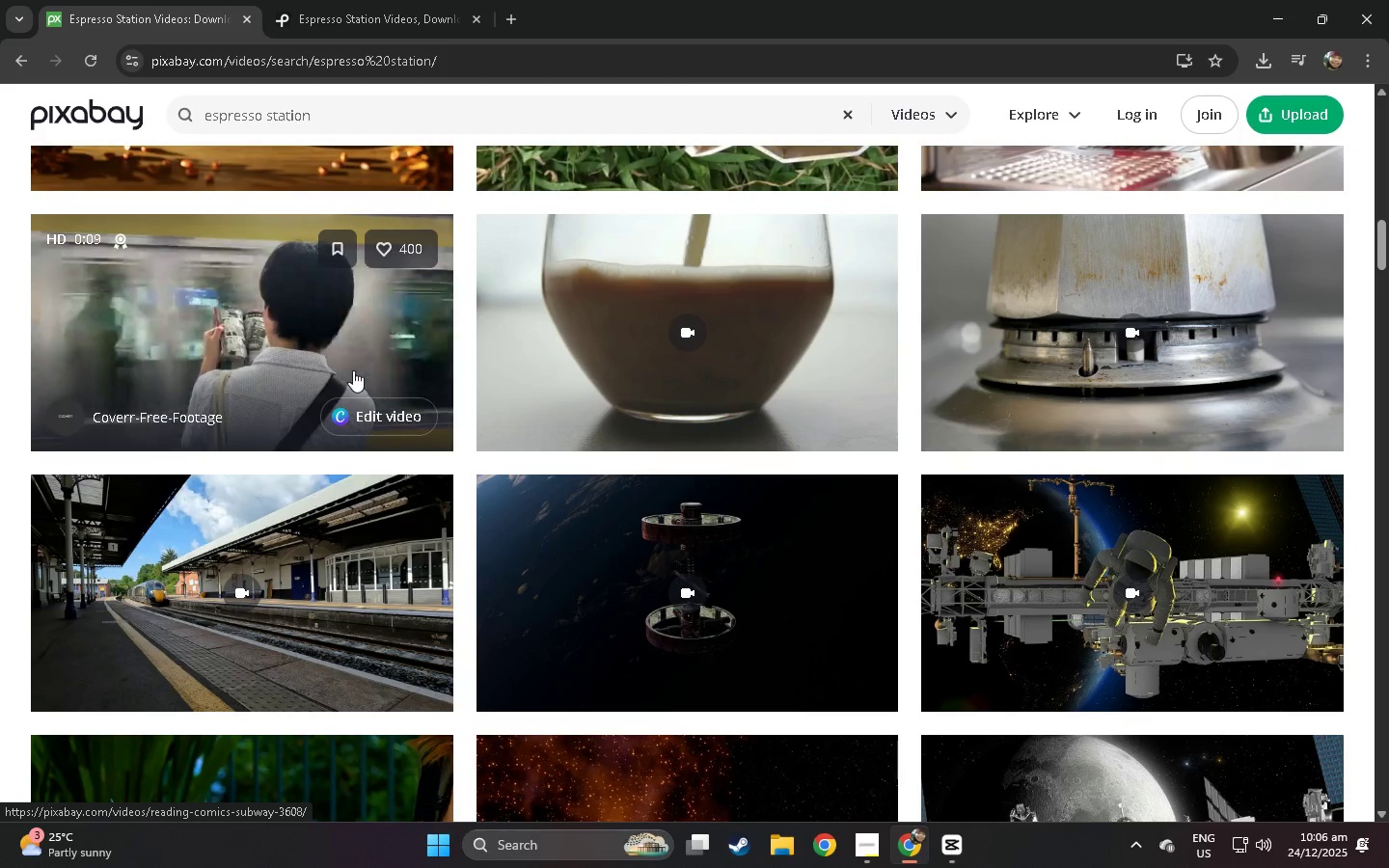 
scroll: coordinate [344, 376], scroll_direction: down, amount: 14.0
 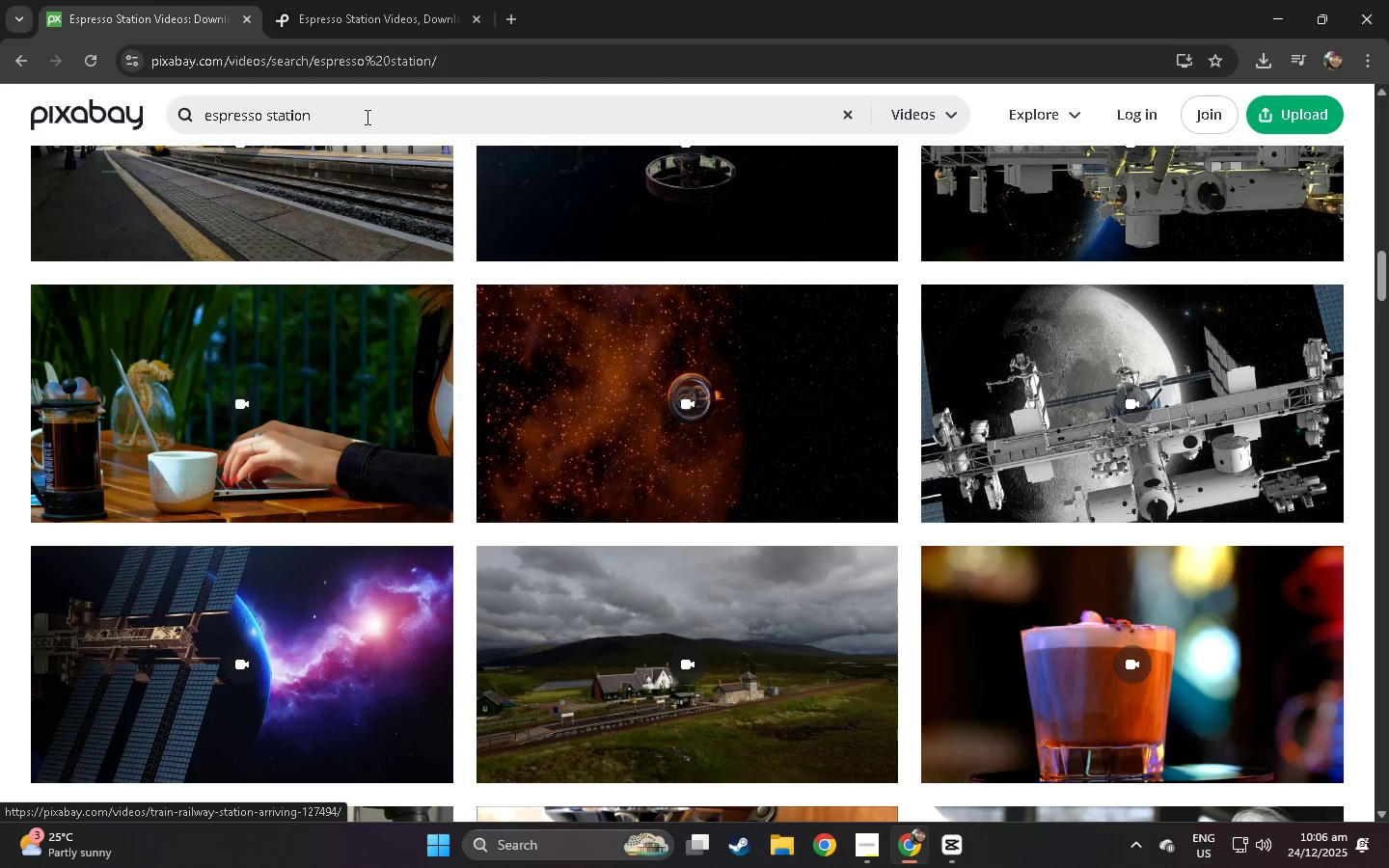 
double_click([366, 117])
 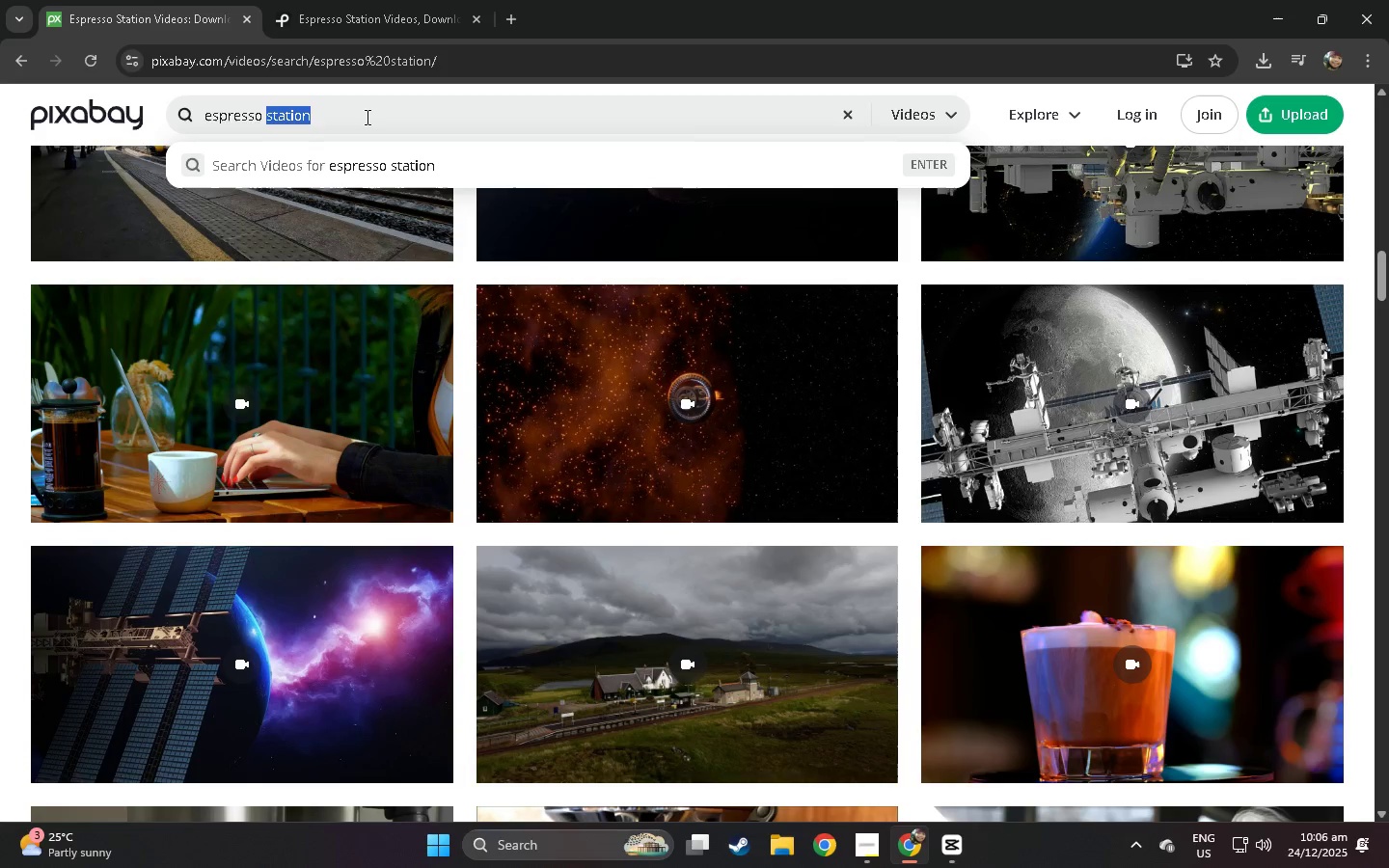 
triple_click([366, 117])
 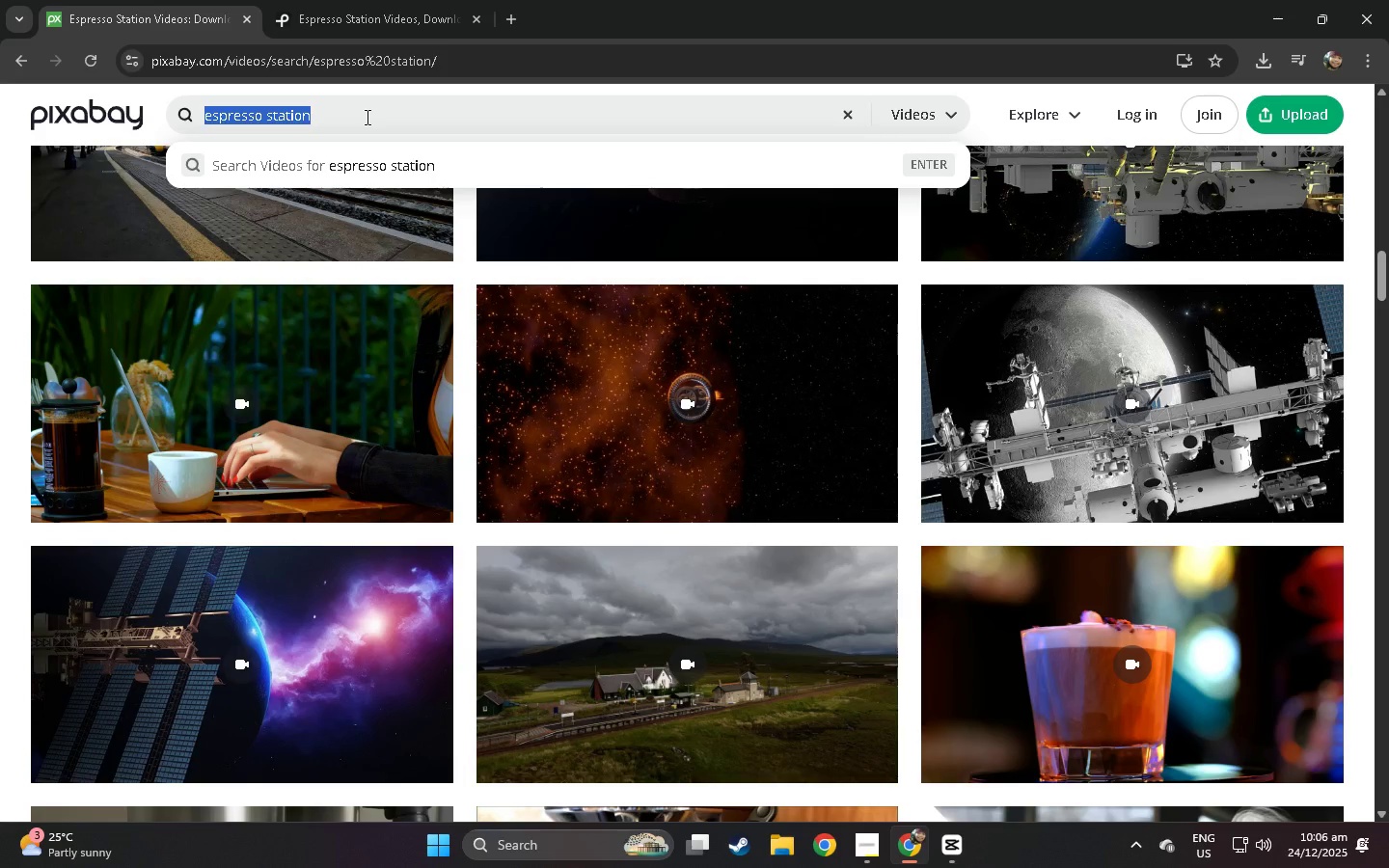 
type(coffes)
key(Backspace)
type(es )
key(Backspace)
type(sh)
key(Backspace)
key(Backspace)
key(Backspace)
type( shop montate)
key(Backspace)
key(Backspace)
type(ge)
 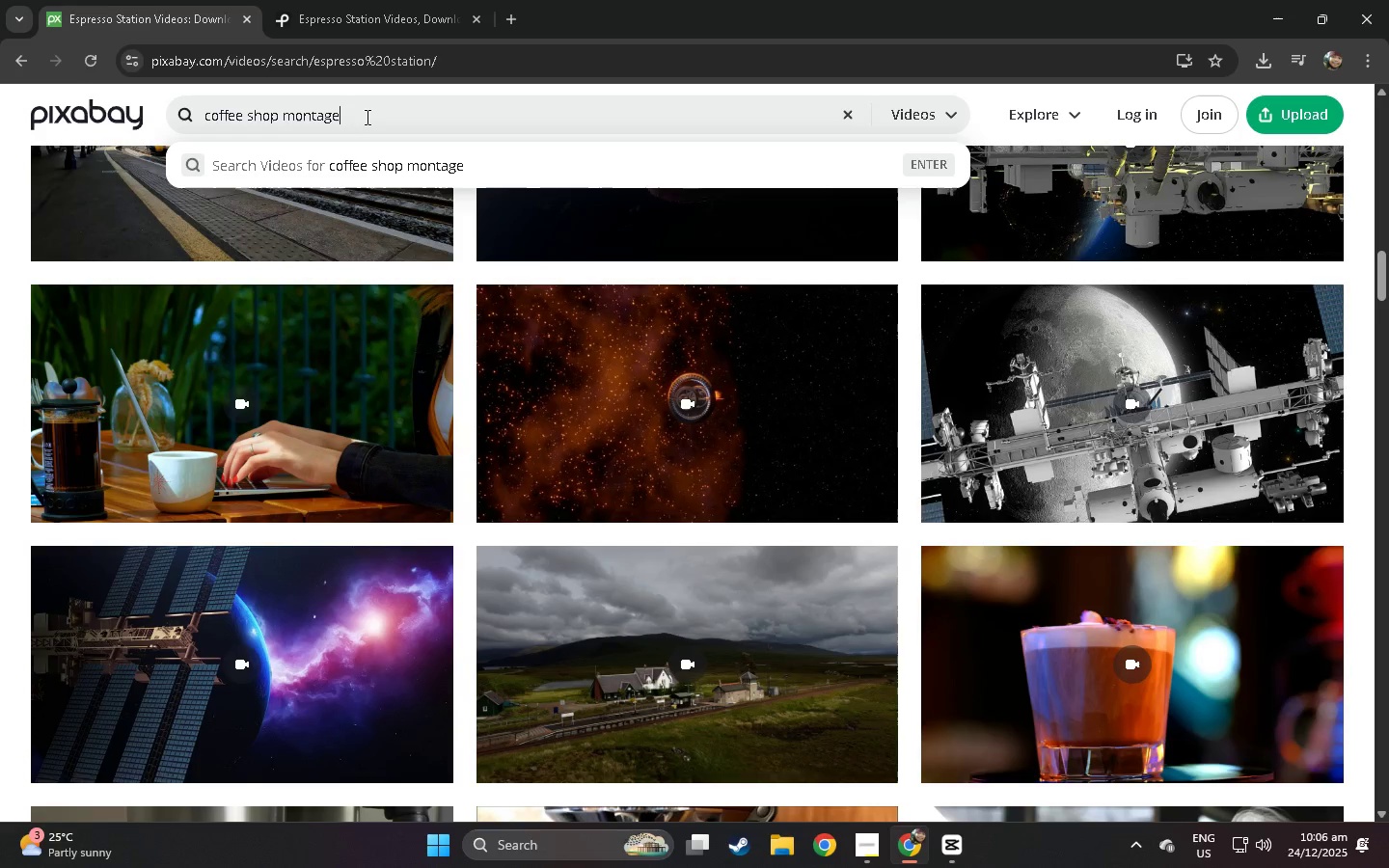 
key(Enter)
 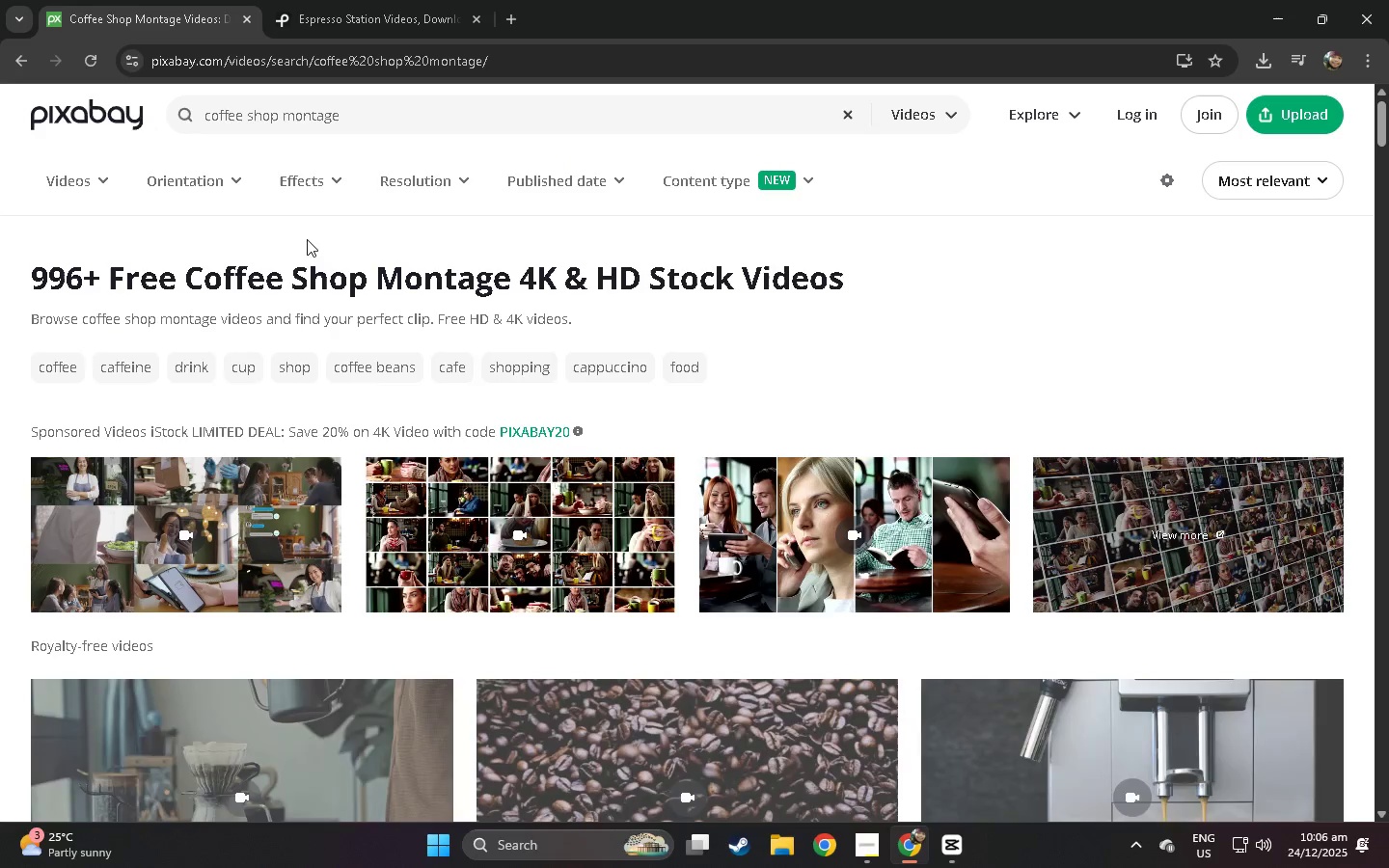 
left_click_drag(start_coordinate=[364, 121], to_coordinate=[80, 132])
 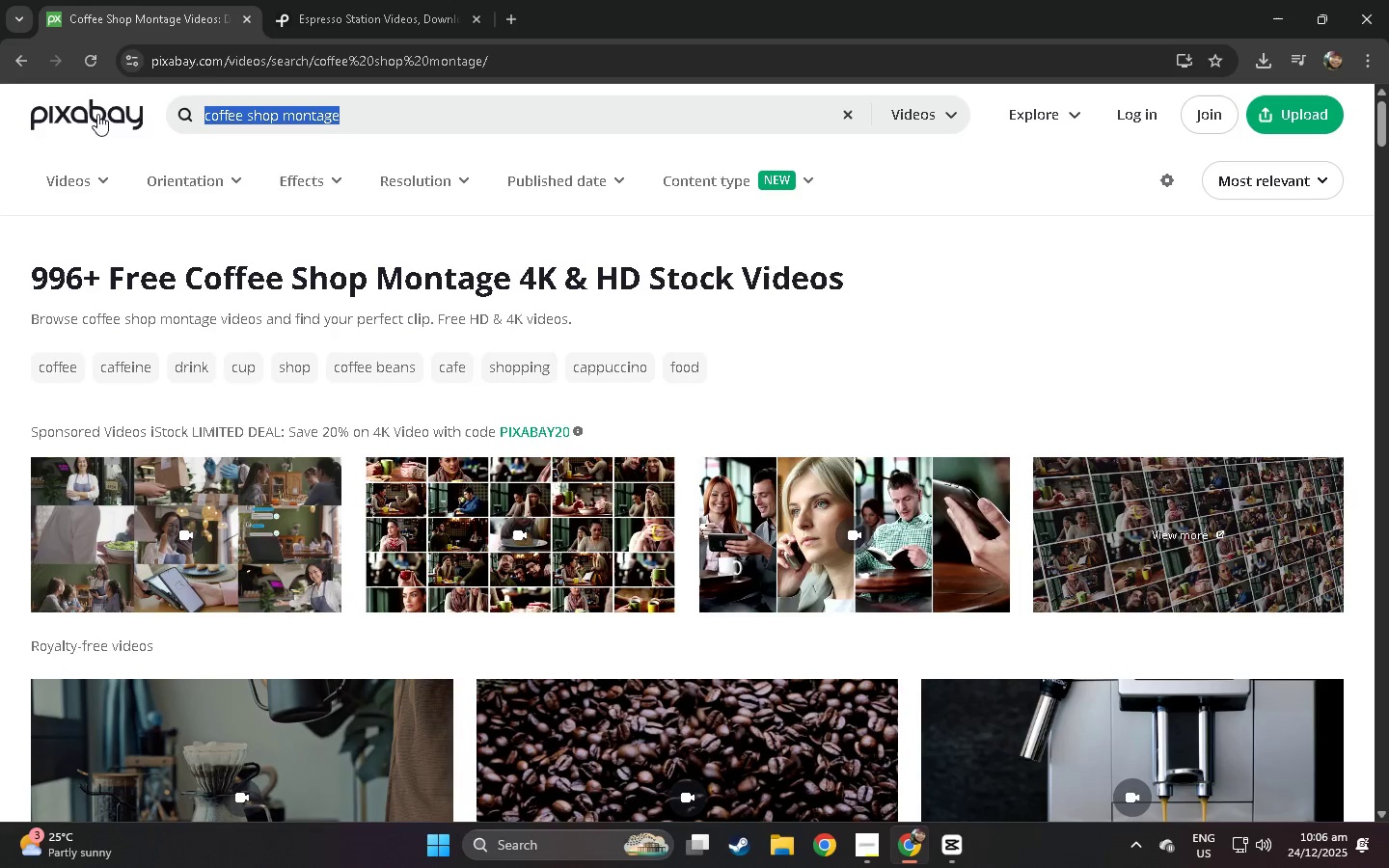 
key(Control+ControlLeft)
 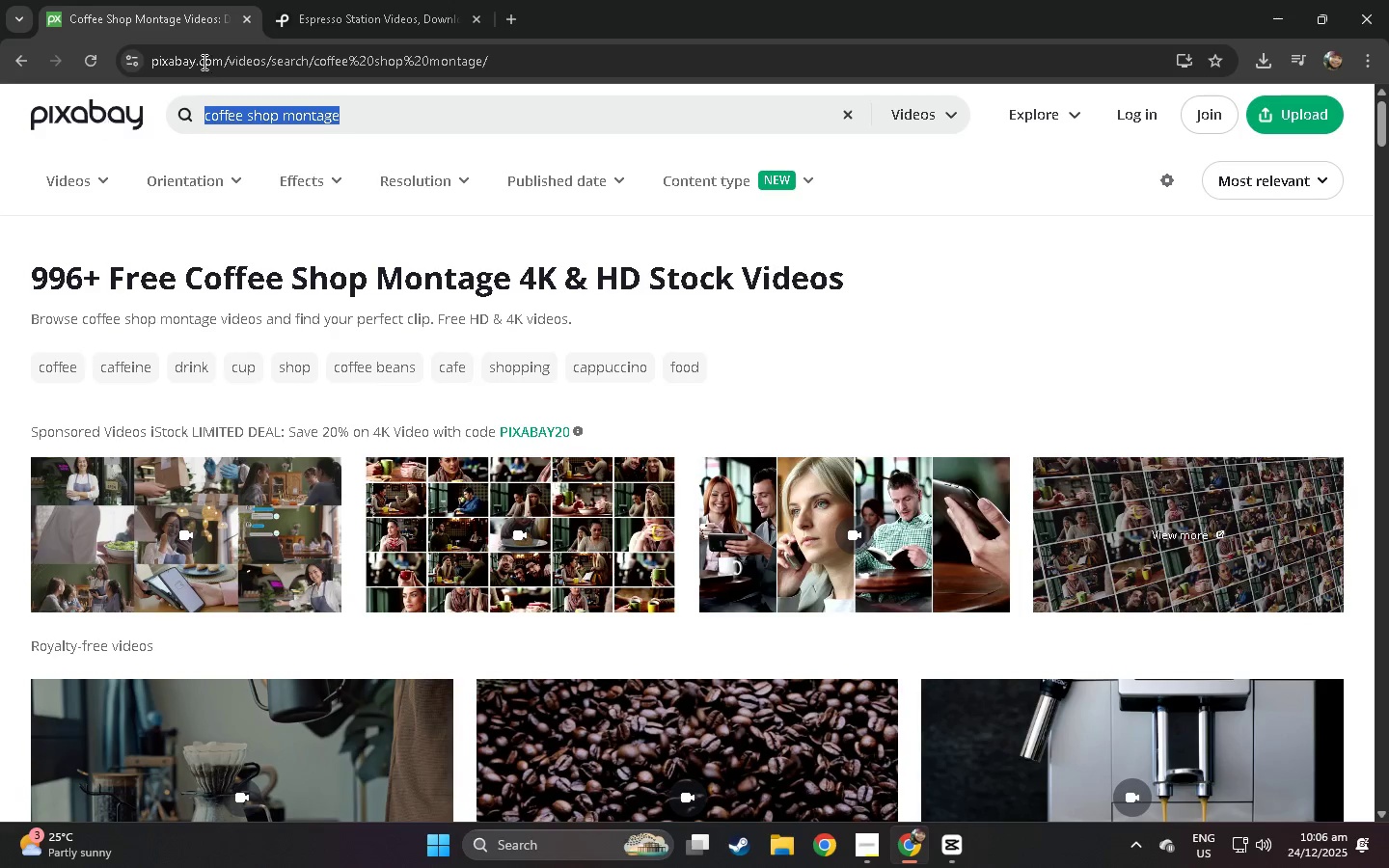 
key(Control+C)
 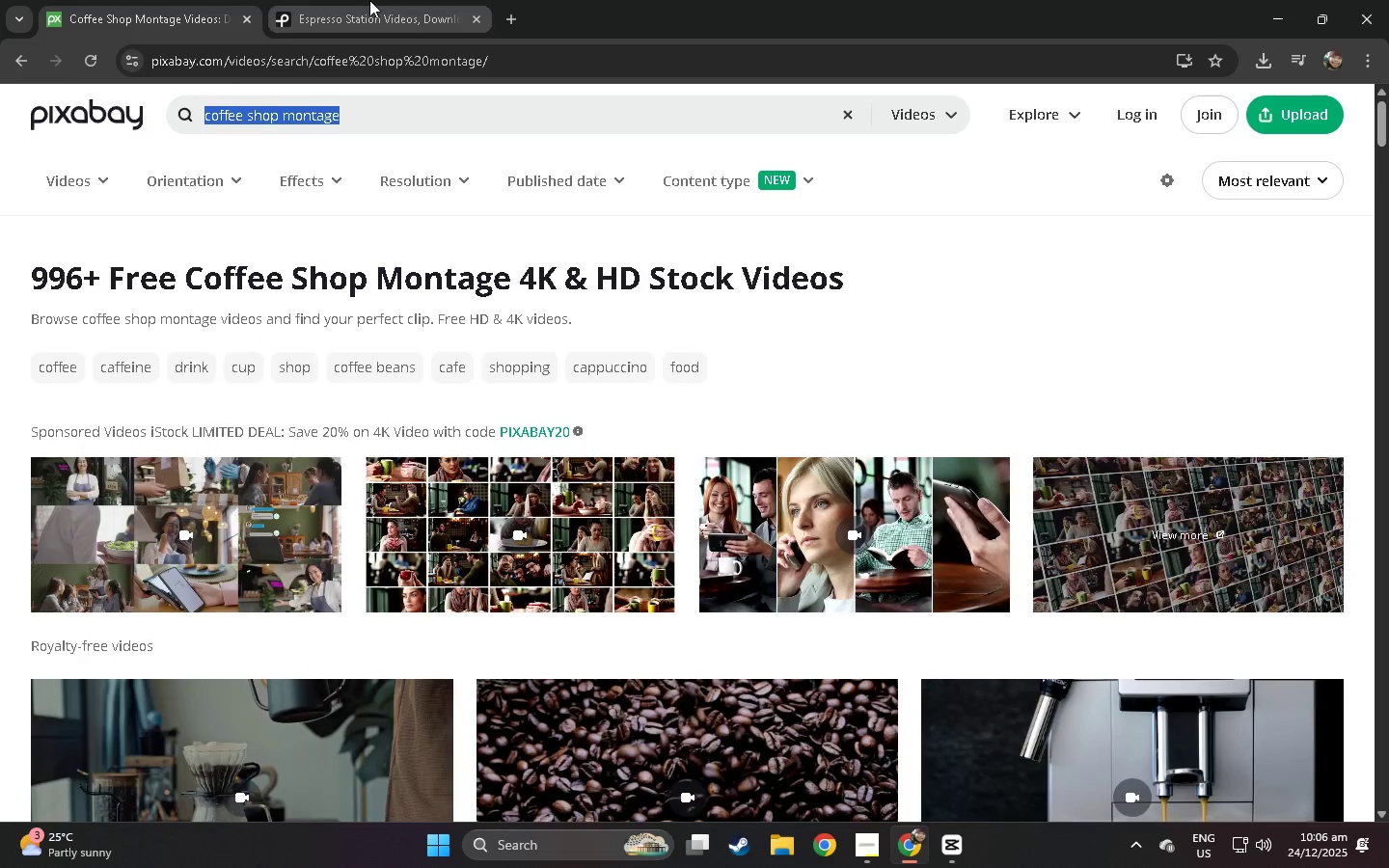 
left_click([374, 0])
 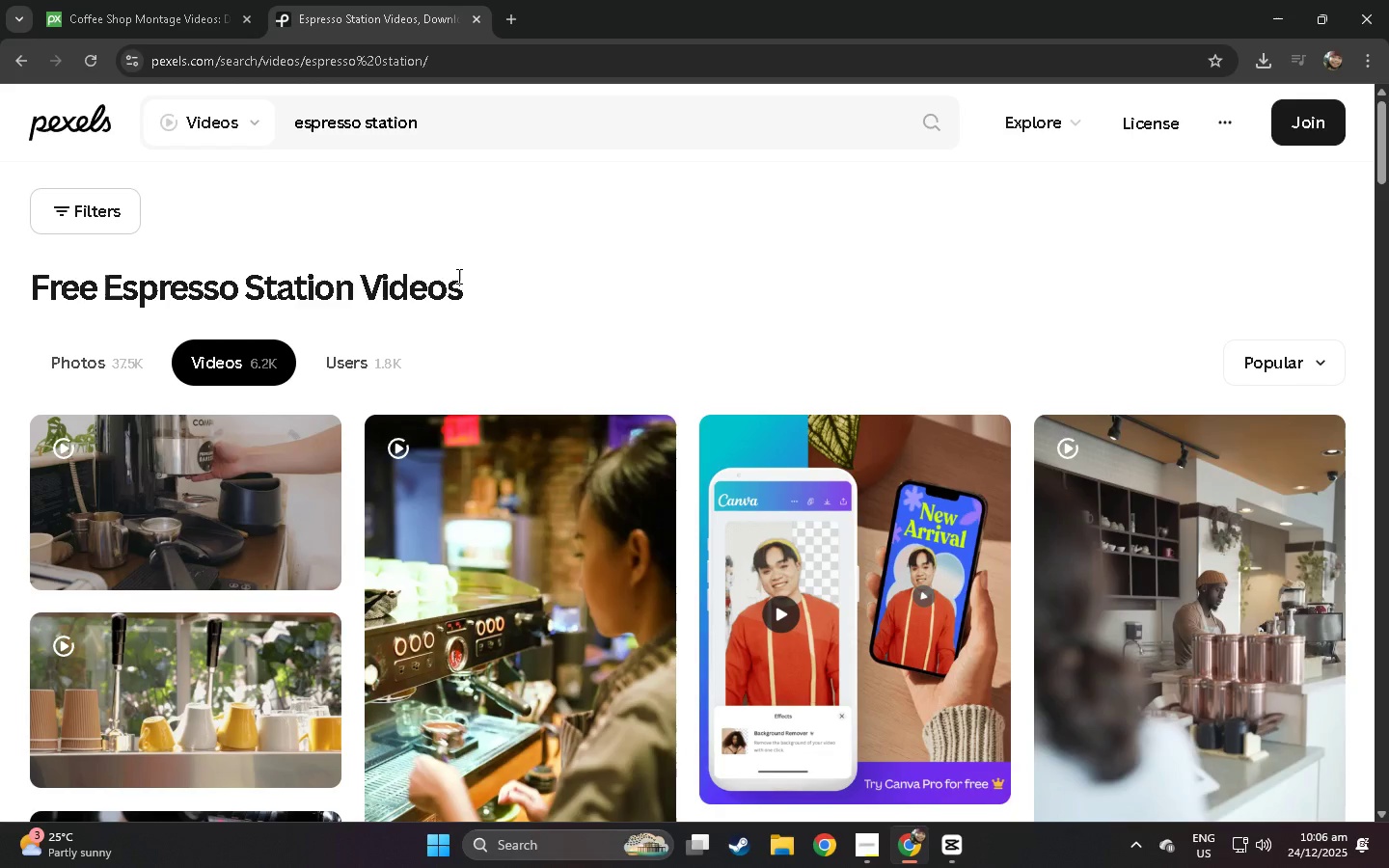 
scroll: coordinate [439, 278], scroll_direction: down, amount: 16.0
 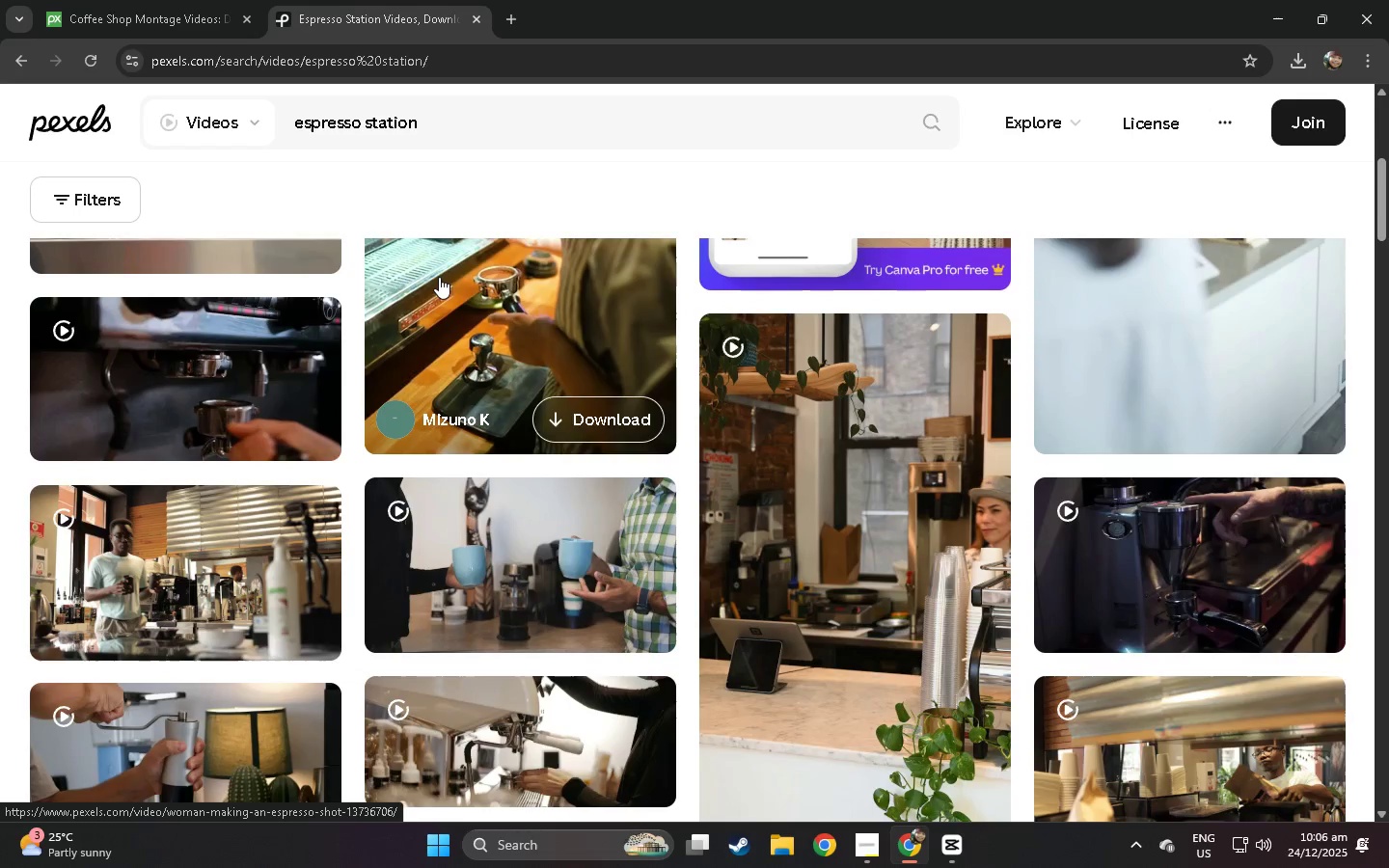 
left_click([1253, 361])
 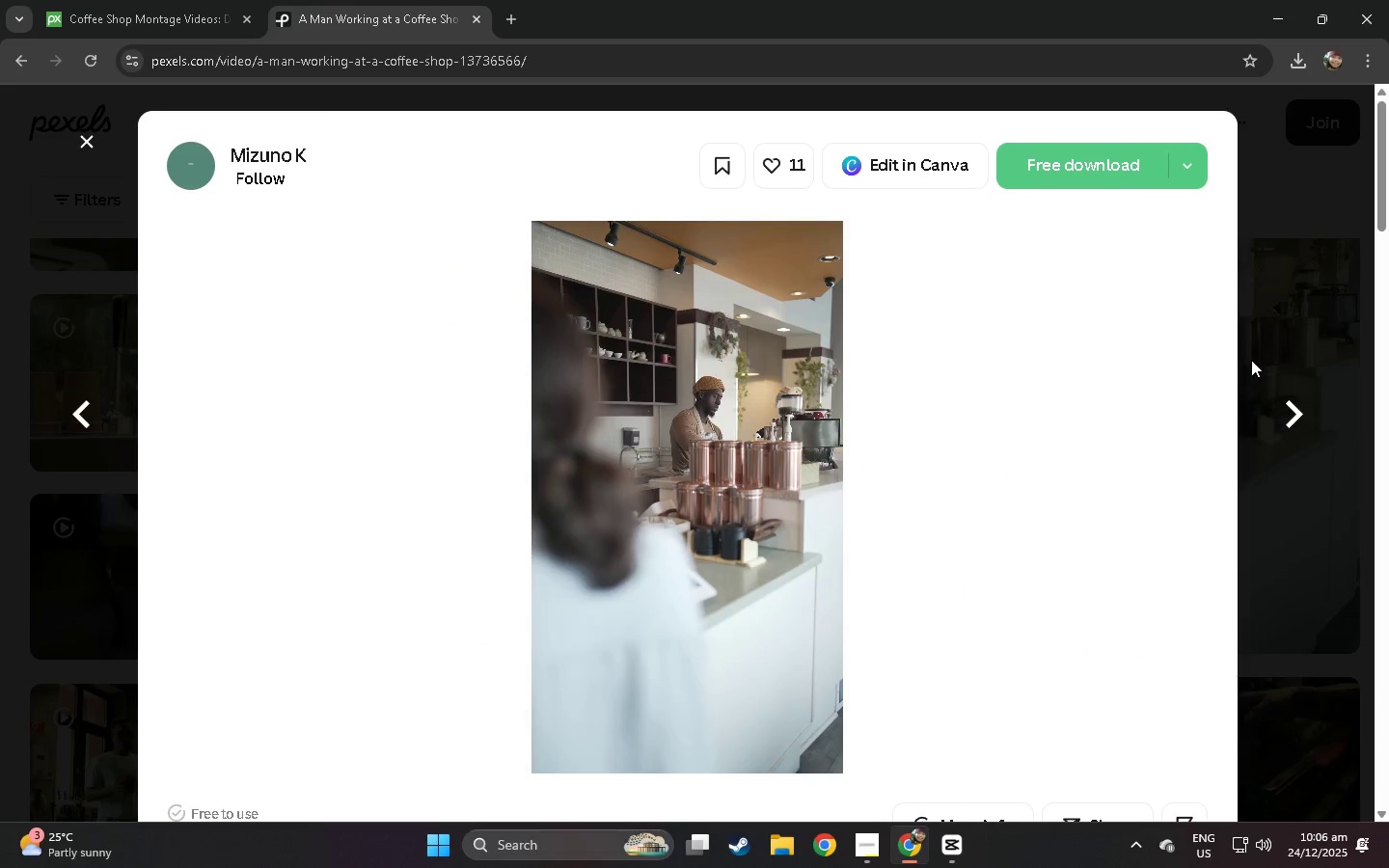 
scroll: coordinate [439, 277], scroll_direction: up, amount: 6.0
 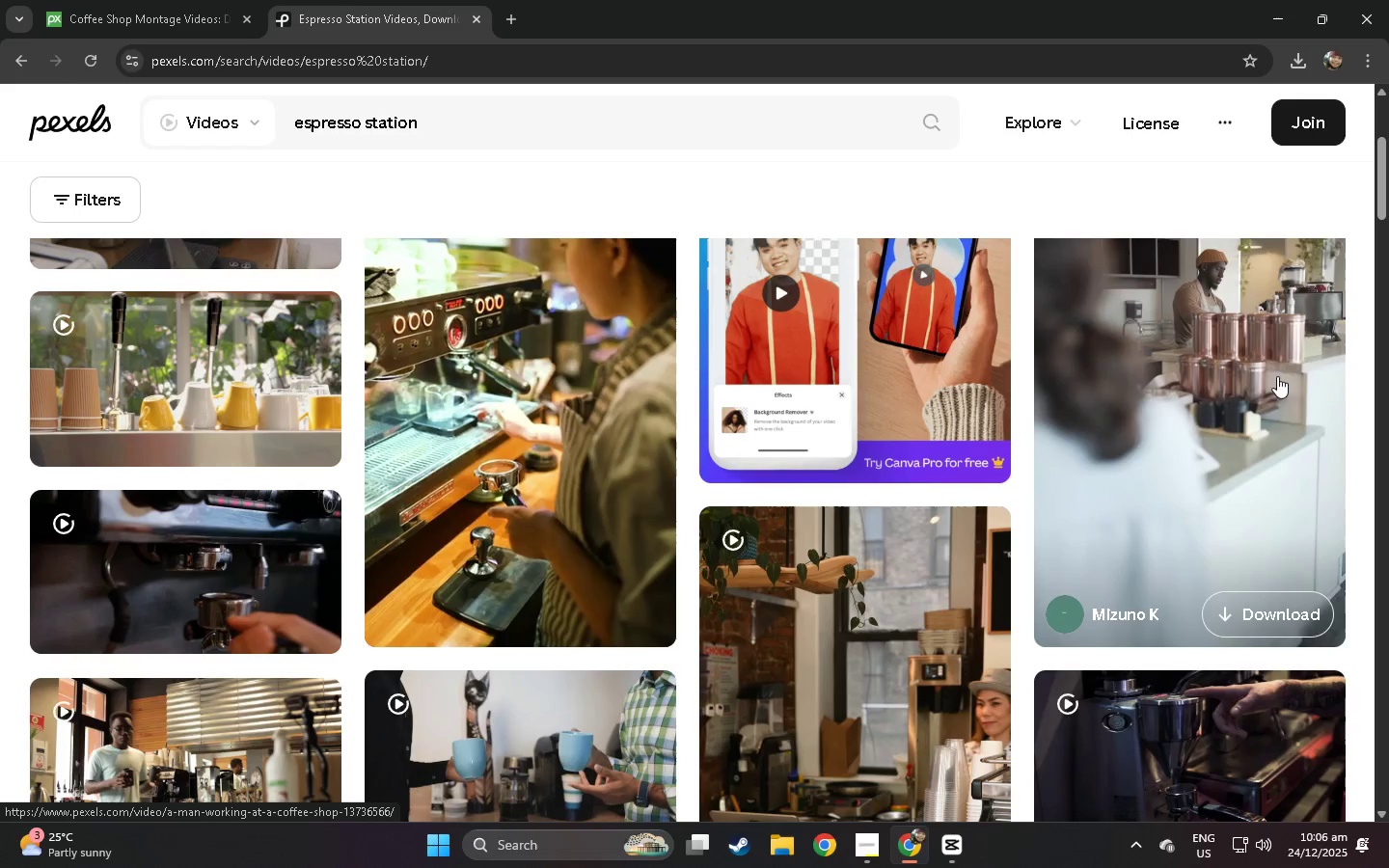 
left_click([37, 394])
 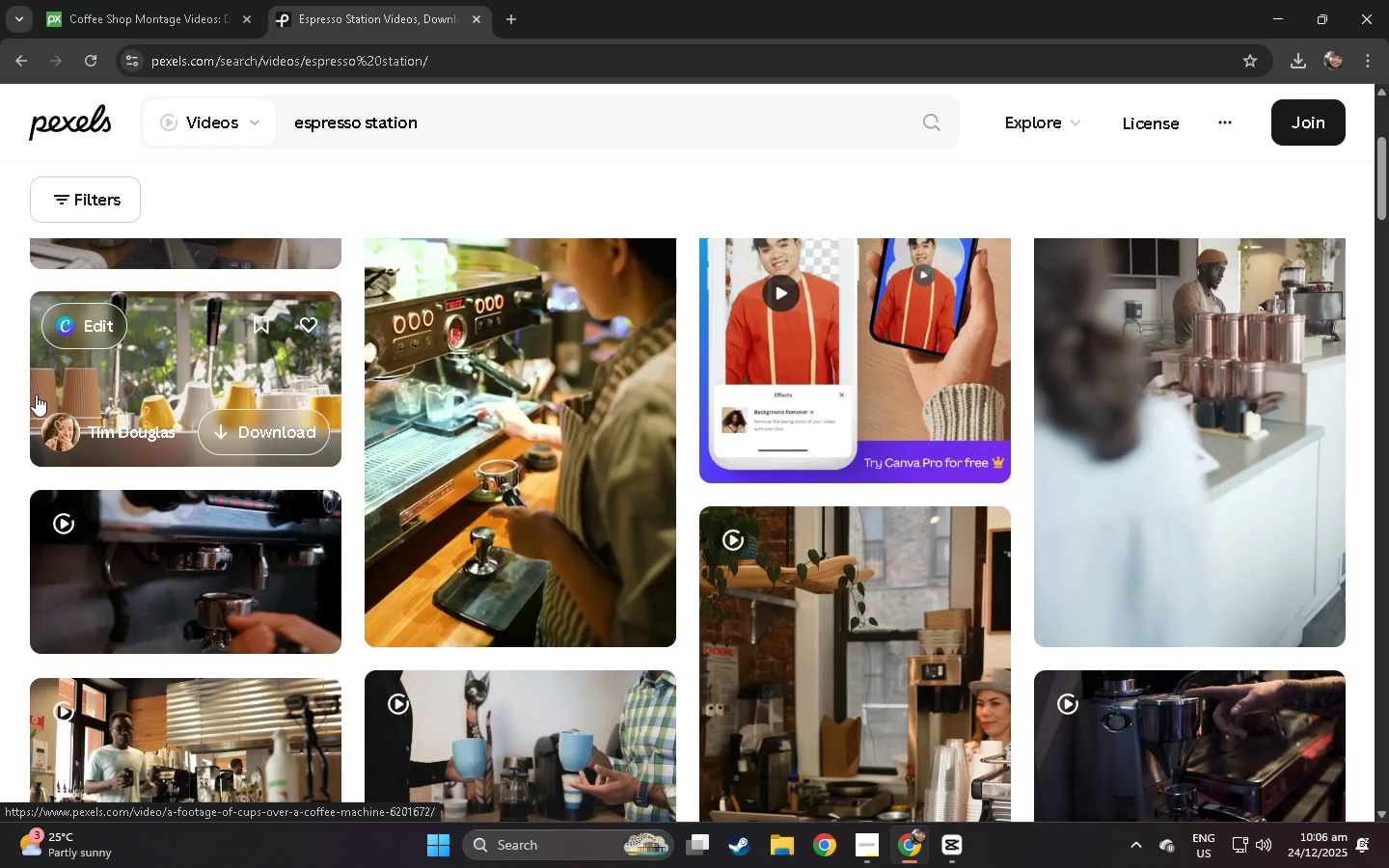 
scroll: coordinate [36, 394], scroll_direction: down, amount: 7.0
 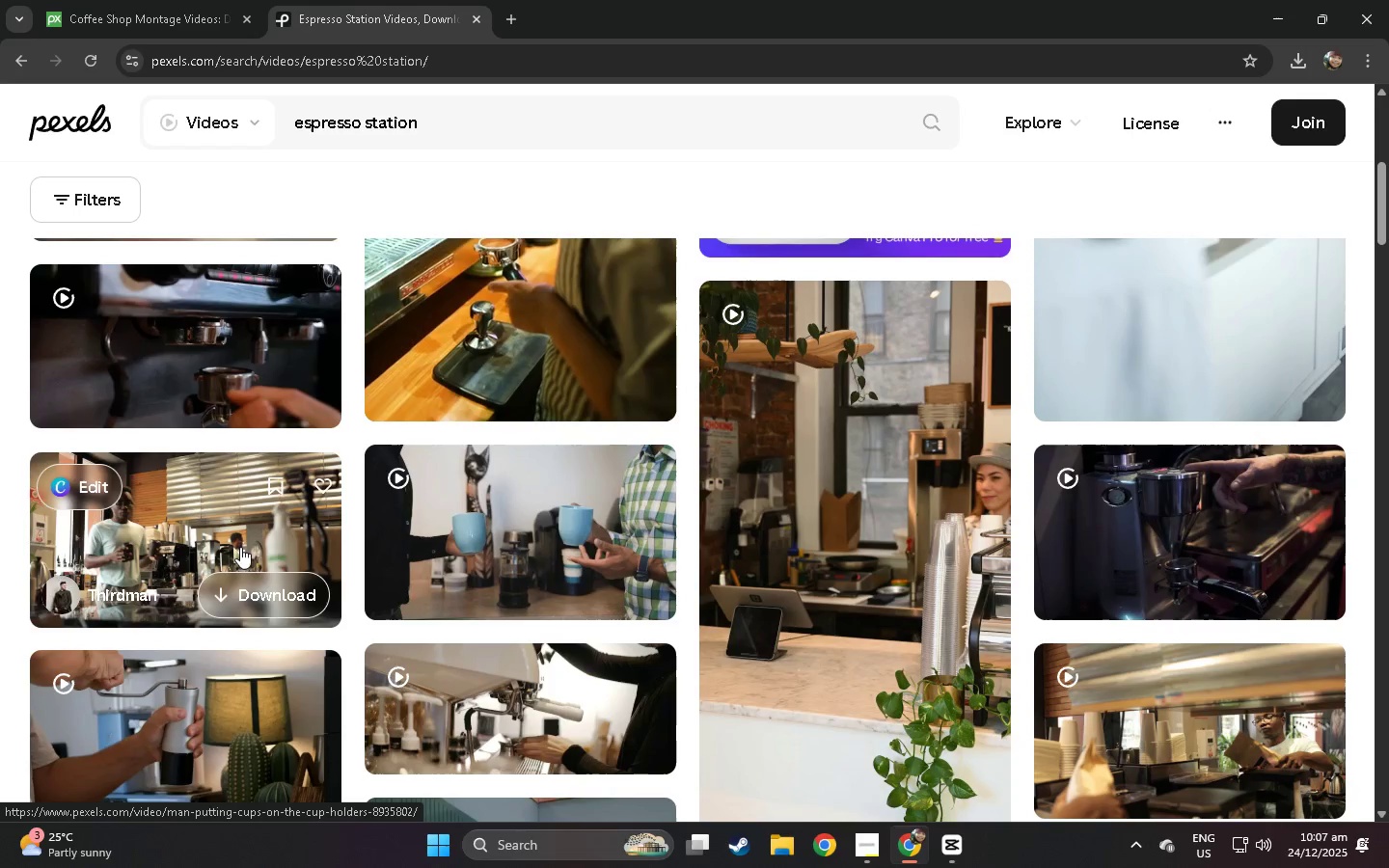 
left_click([196, 542])
 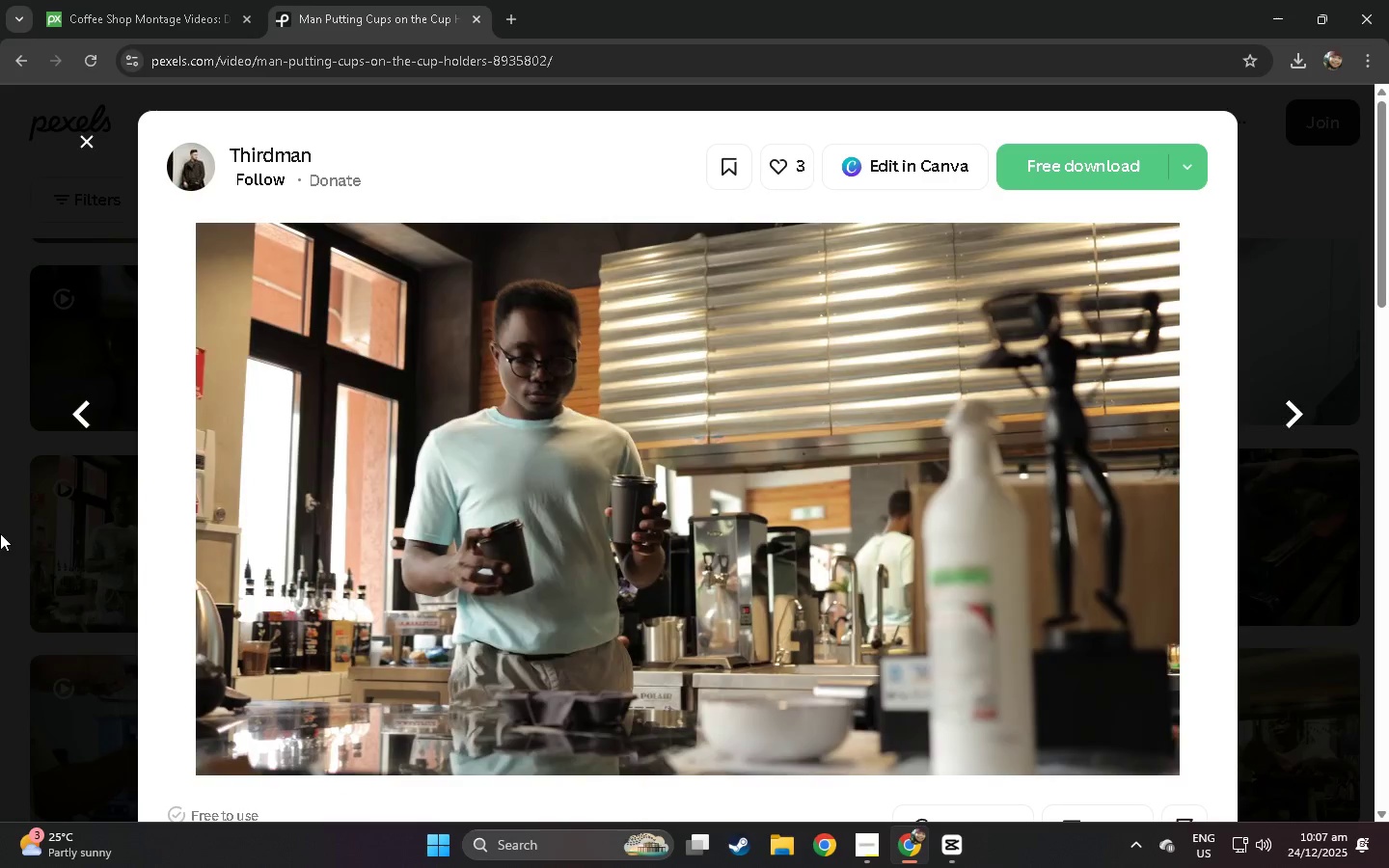 
wait(6.91)
 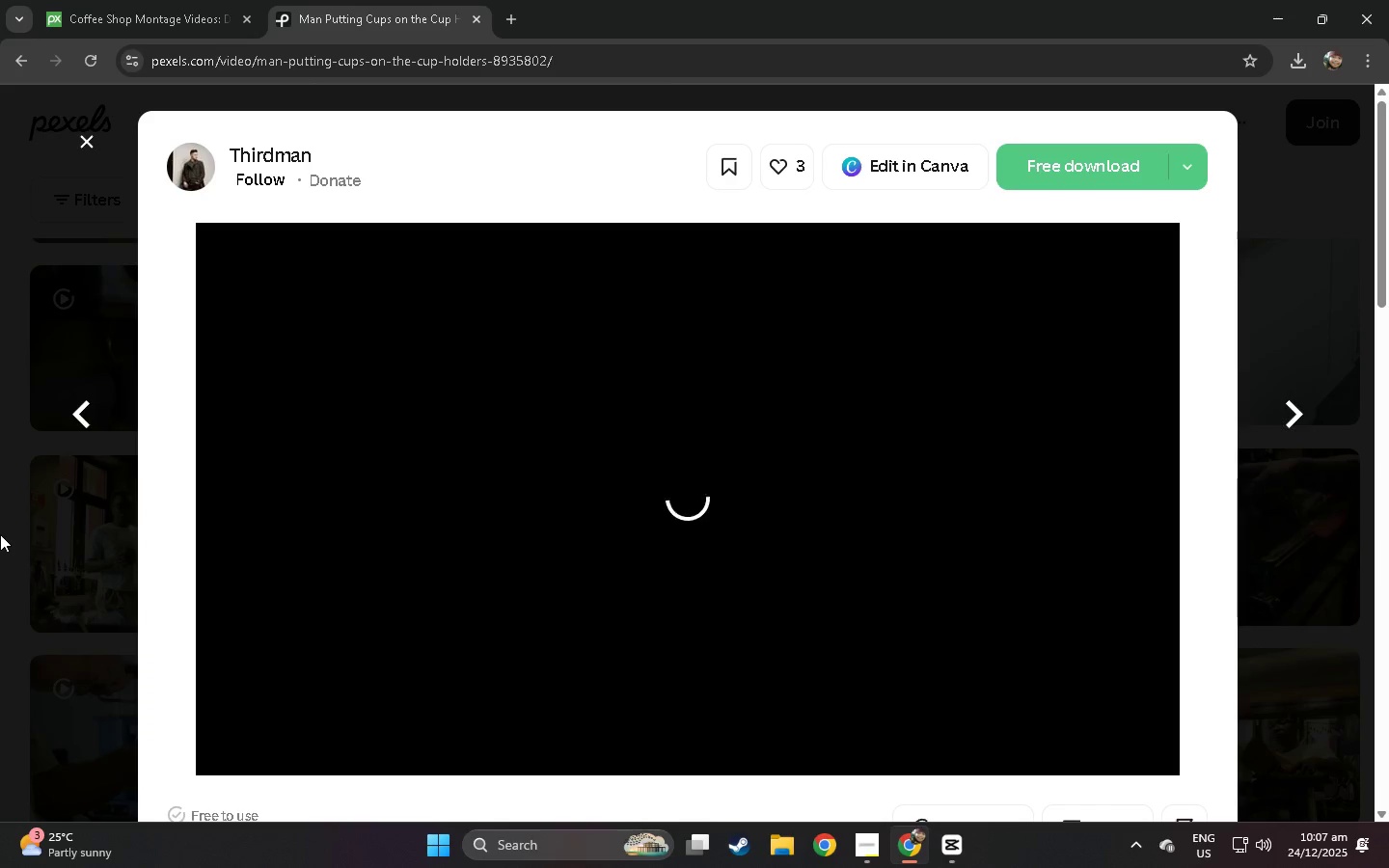 
left_click([0, 533])
 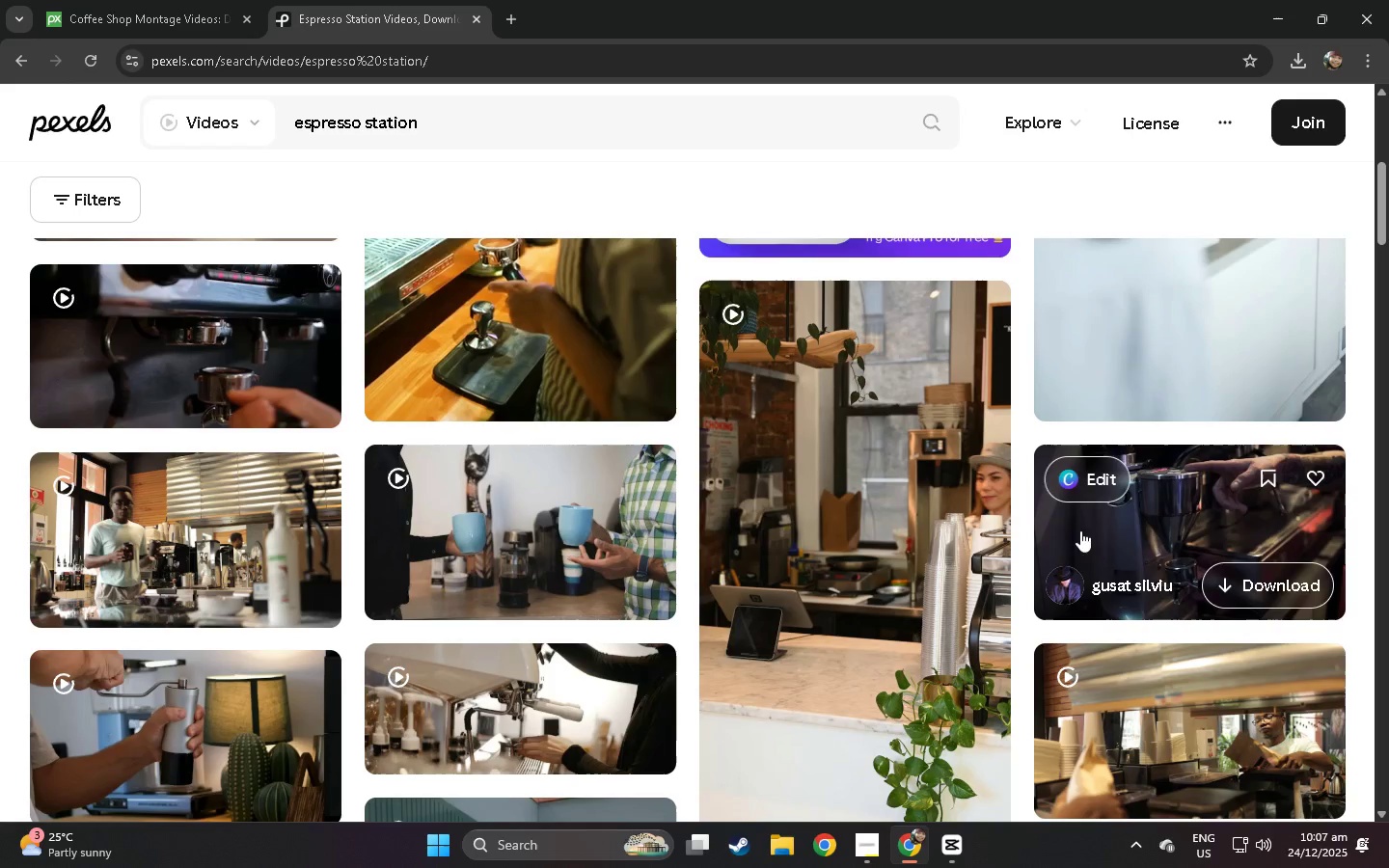 
scroll: coordinate [1099, 530], scroll_direction: down, amount: 5.0
 